 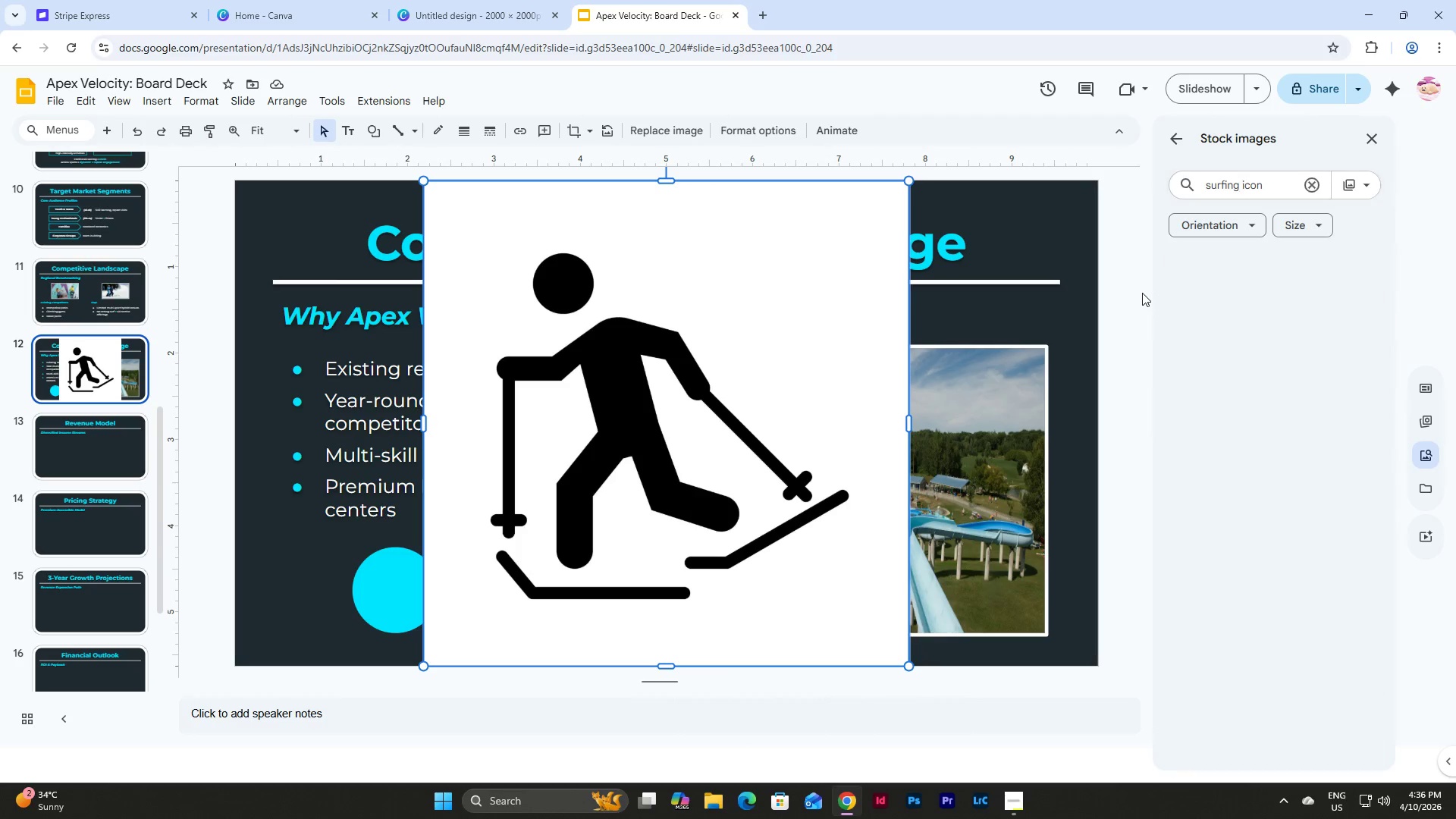 
key(Enter)
 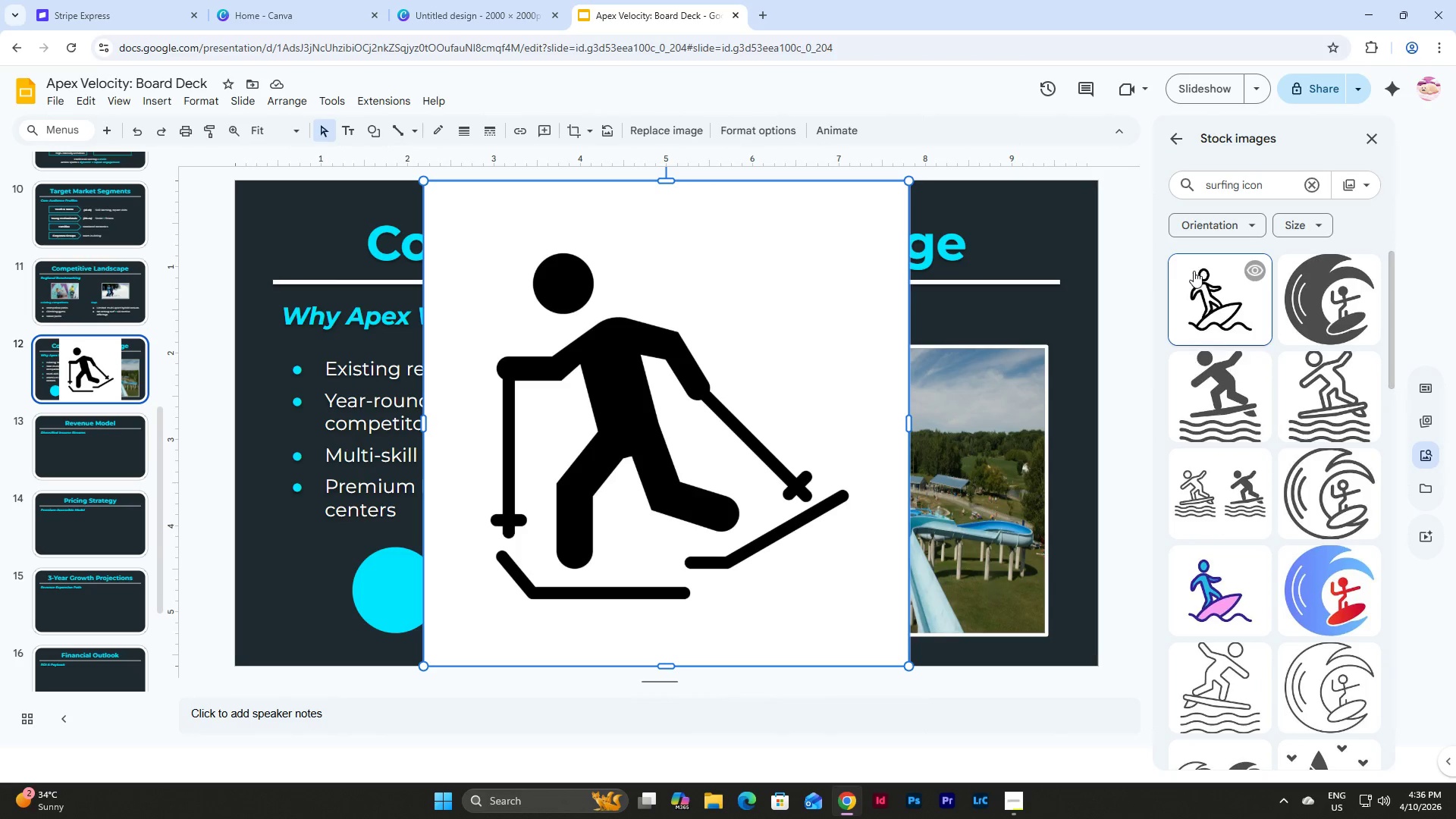 
scroll: coordinate [1212, 416], scroll_direction: down, amount: 9.0
 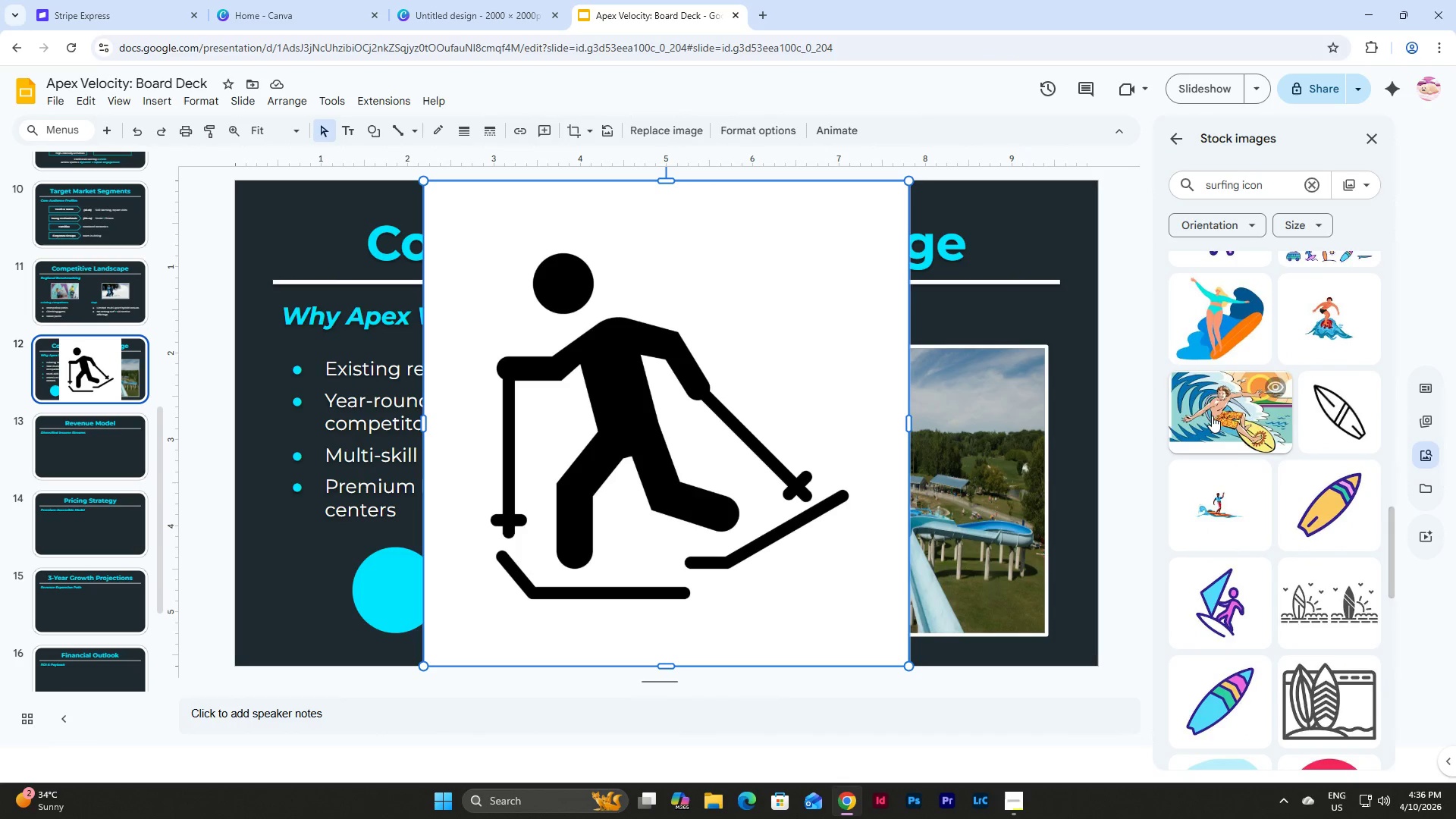 
scroll: coordinate [1212, 416], scroll_direction: up, amount: 24.0
 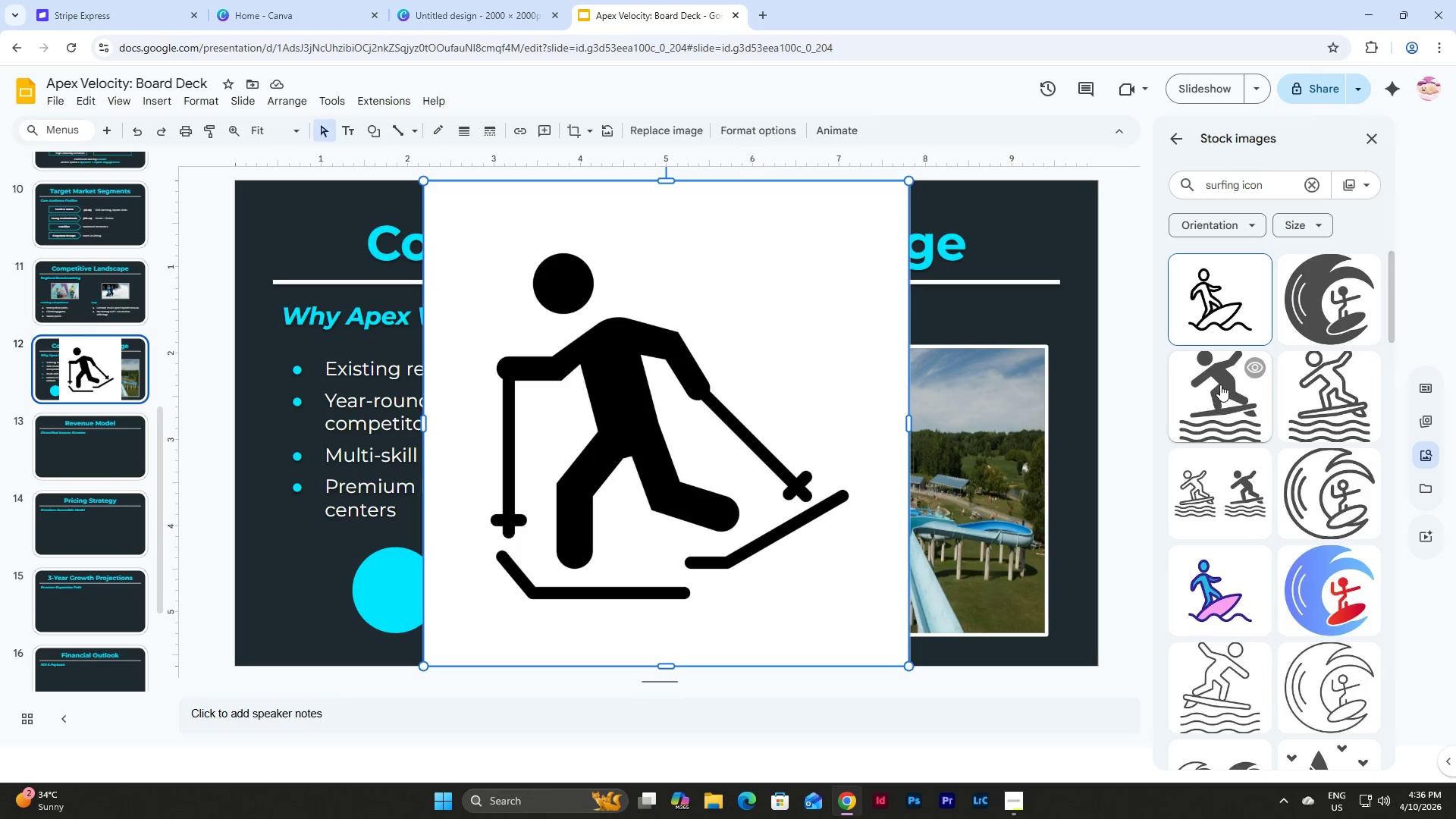 
scroll: coordinate [1220, 384], scroll_direction: down, amount: 33.0
 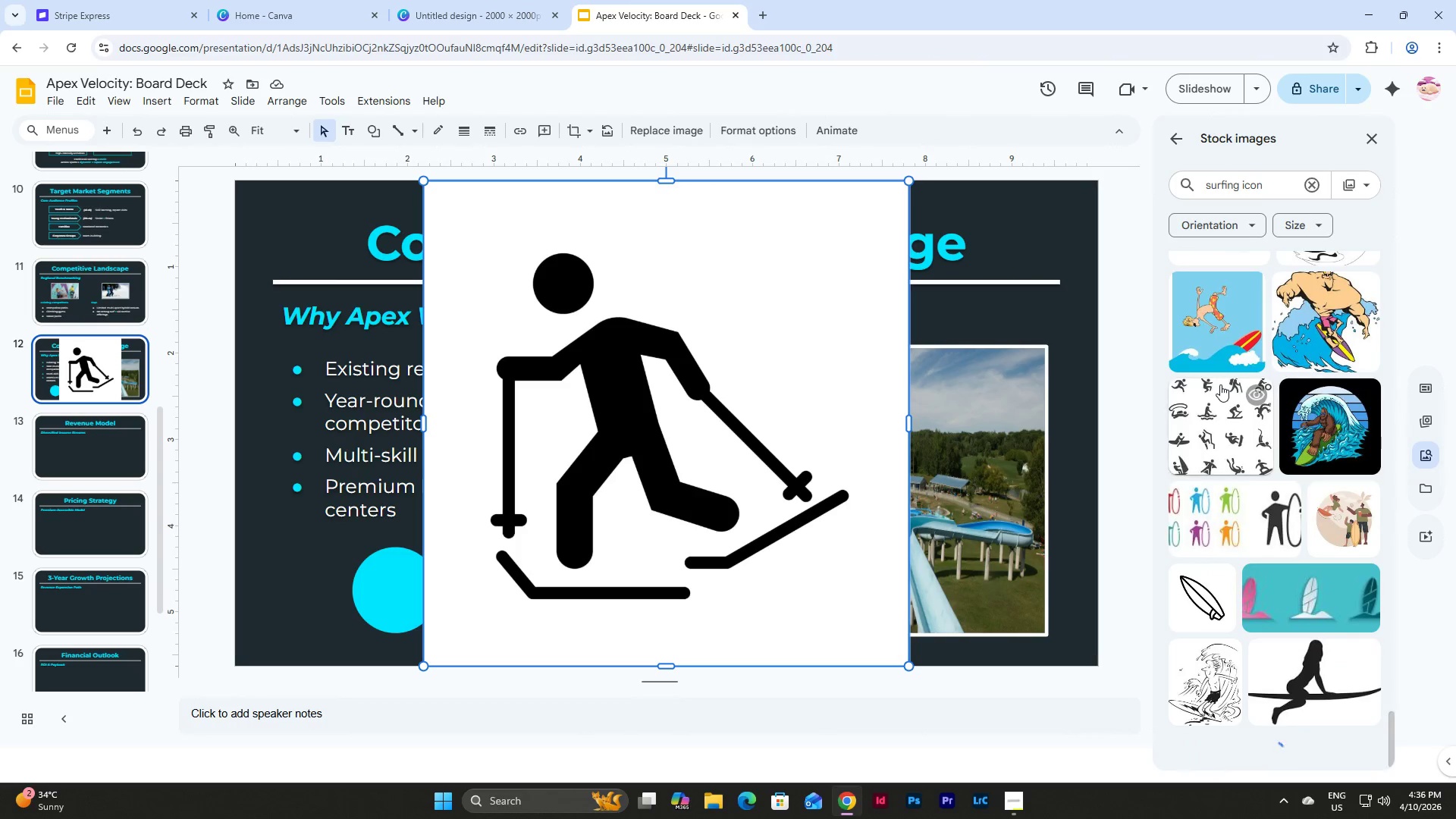 
scroll: coordinate [1222, 384], scroll_direction: up, amount: 6.0
 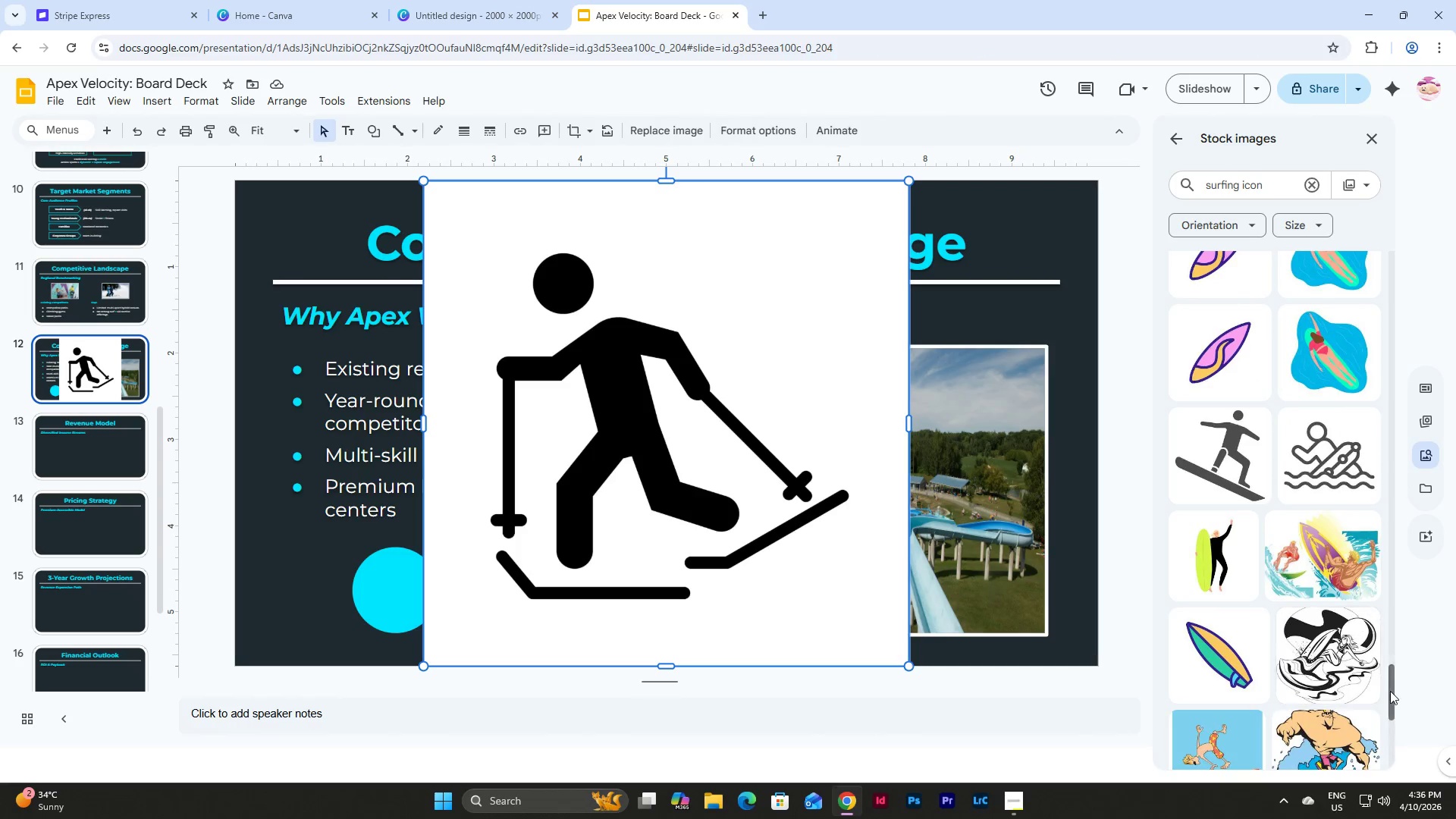 
left_click_drag(start_coordinate=[1392, 691], to_coordinate=[1417, 201])
 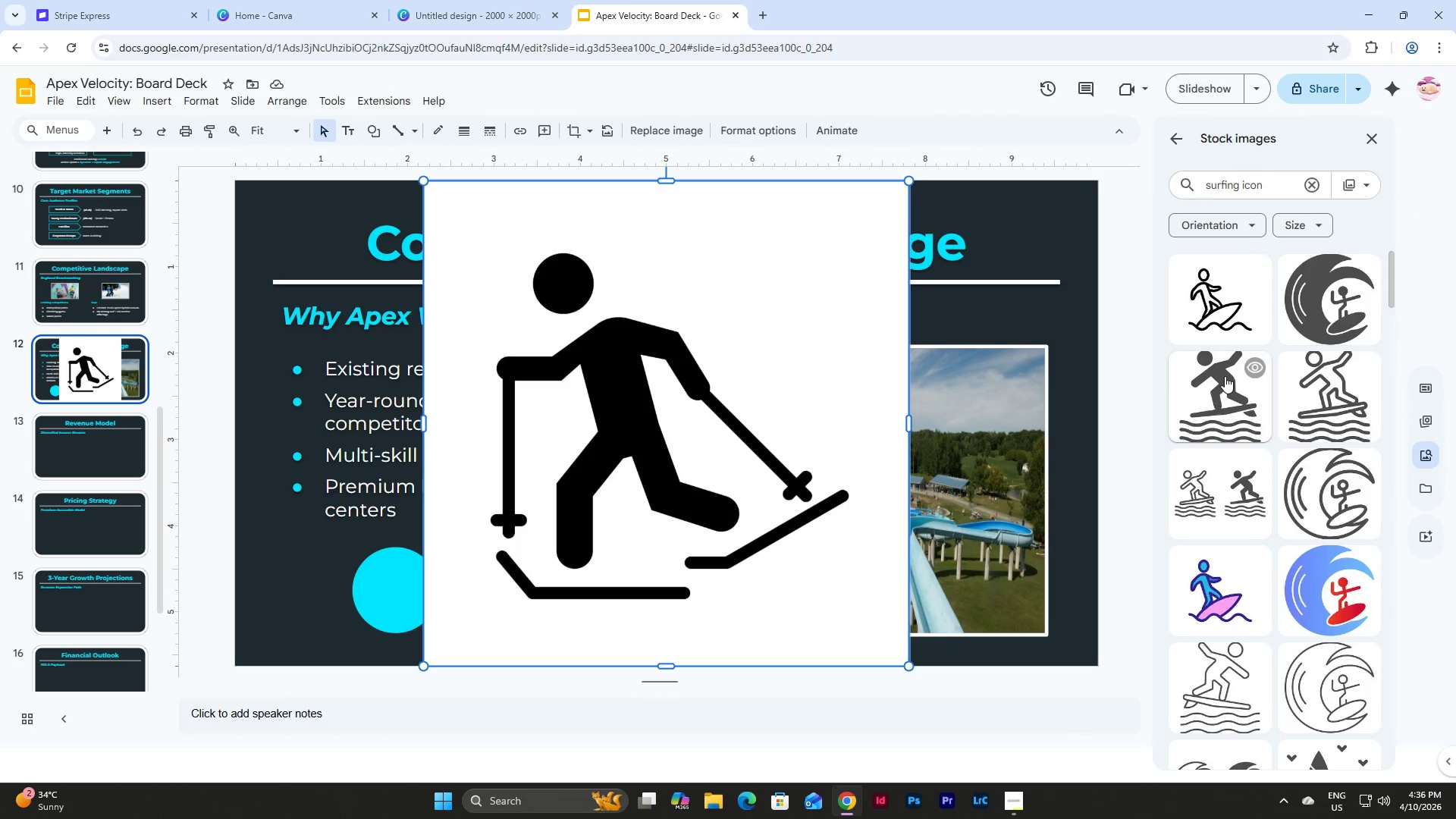 
left_click([1225, 376])
 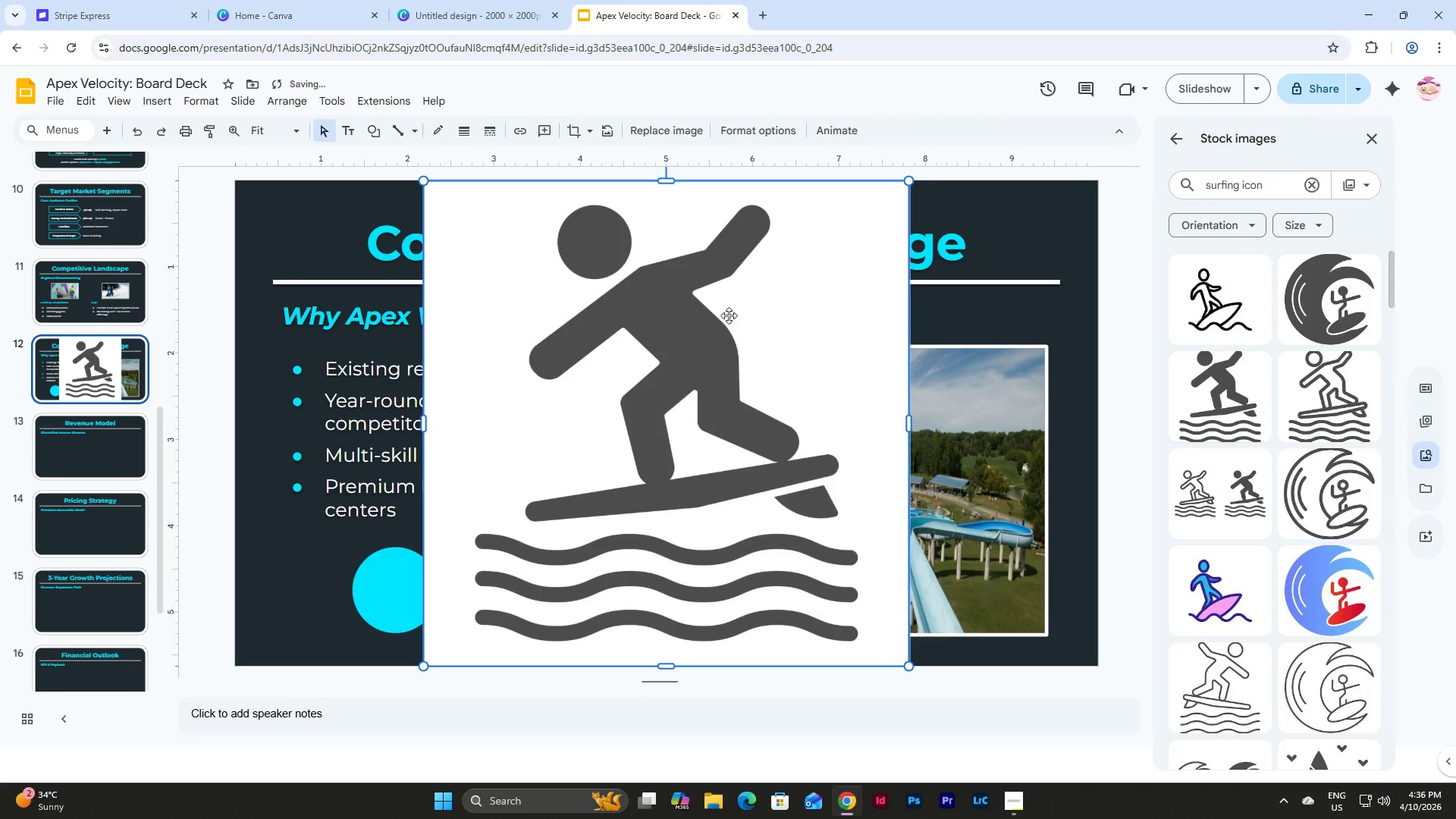 
left_click([678, 314])
 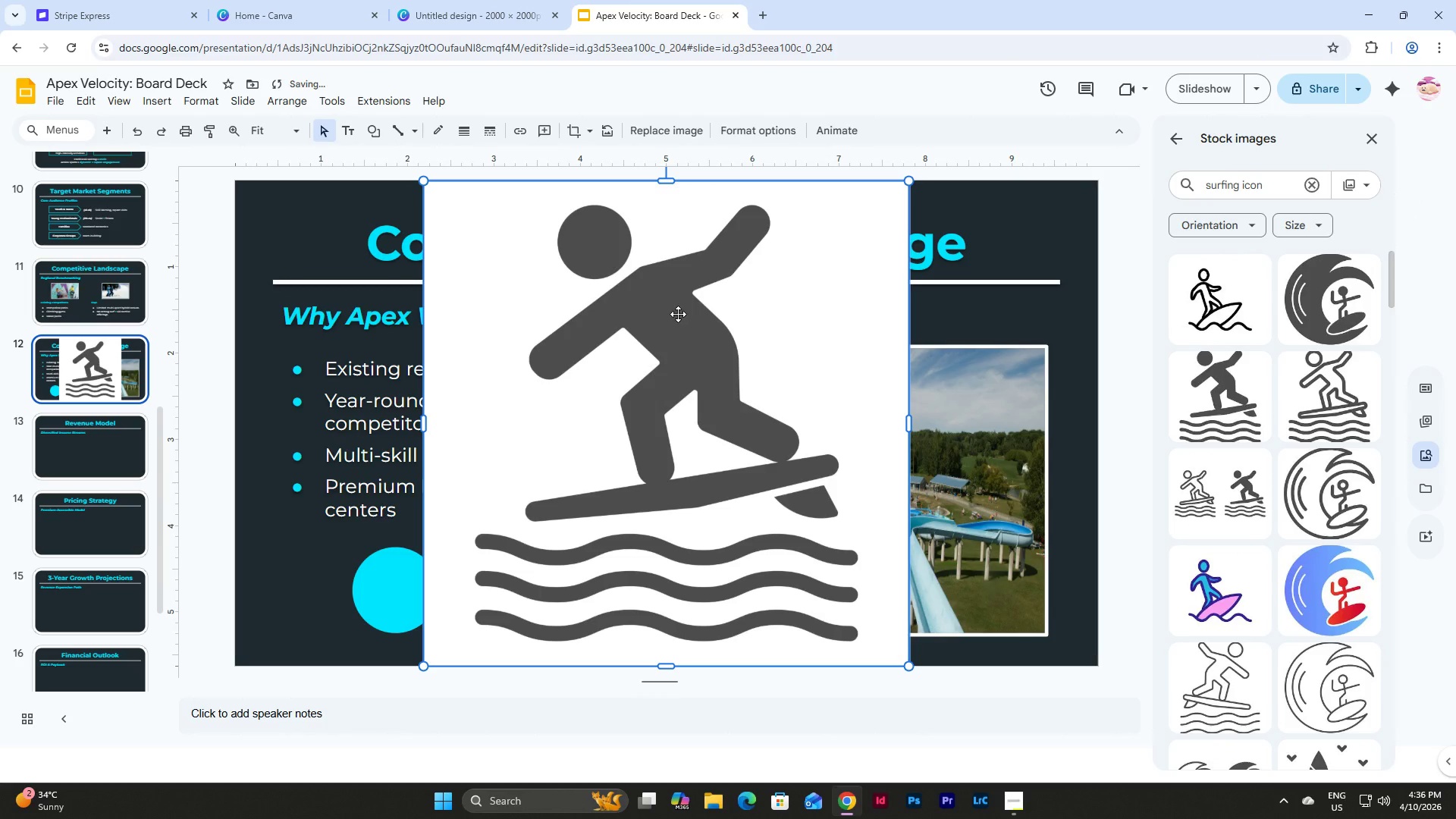 
key(Control+C)
 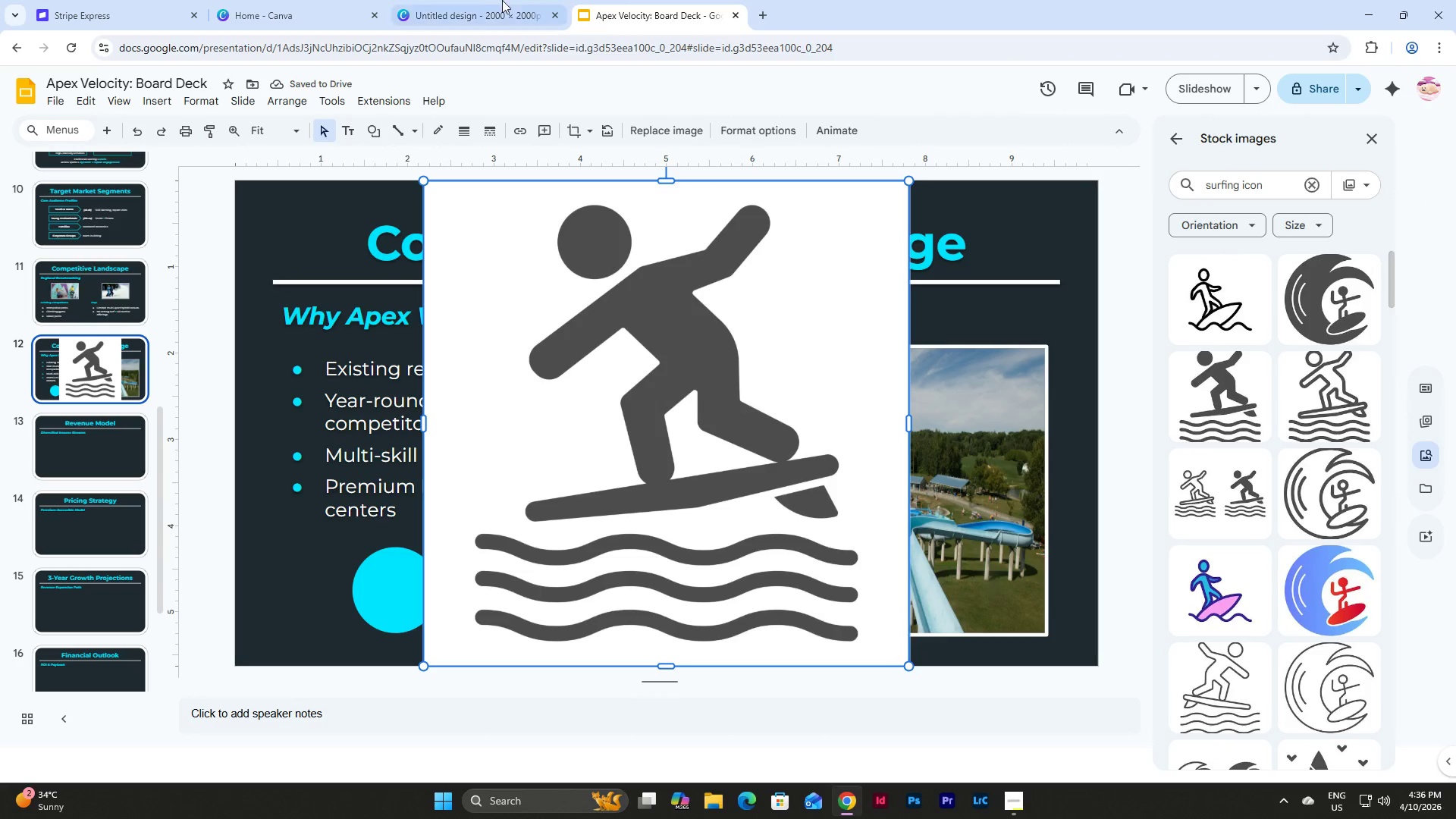 
left_click([474, 0])
 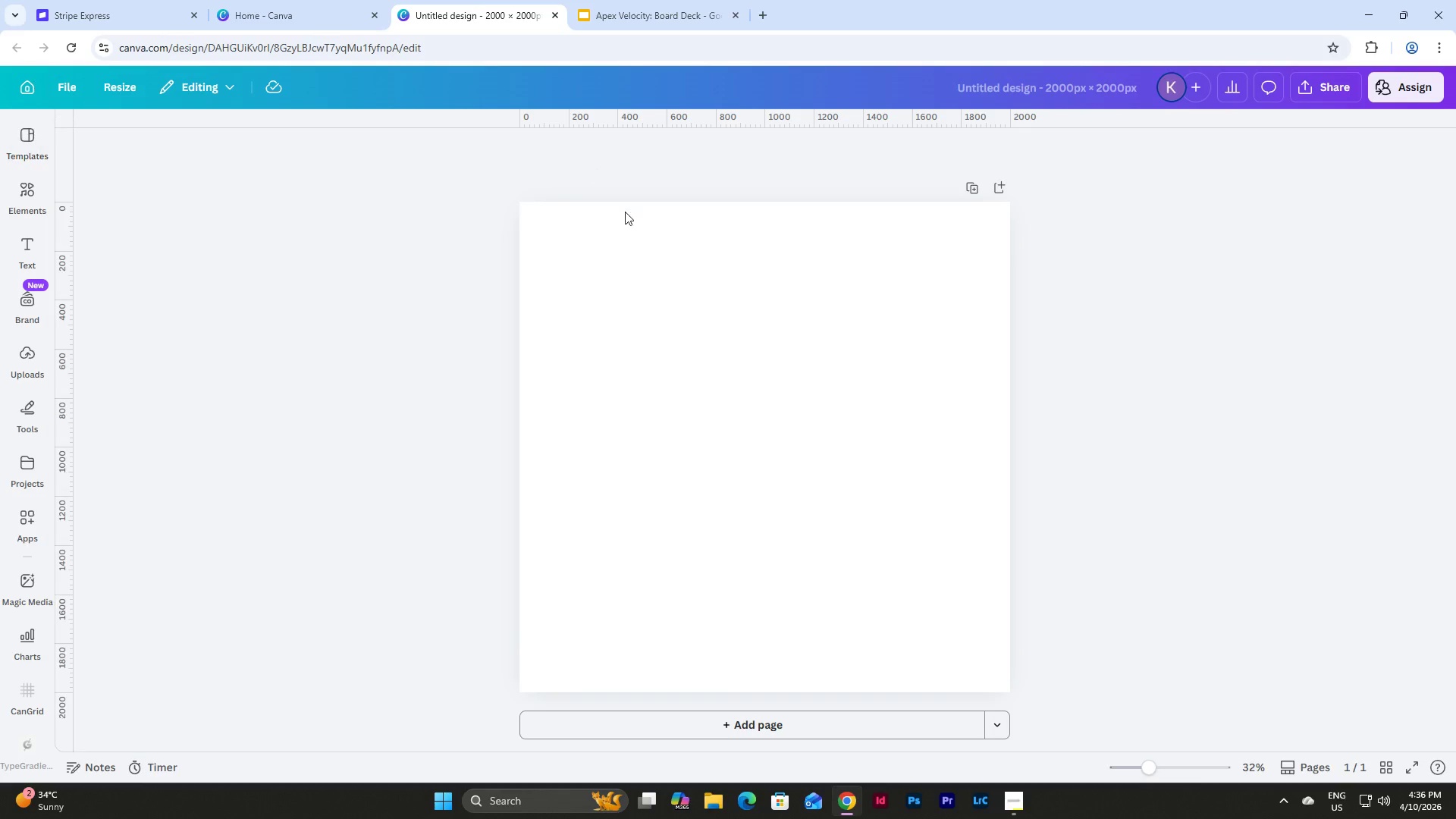 
triple_click([669, 292])
 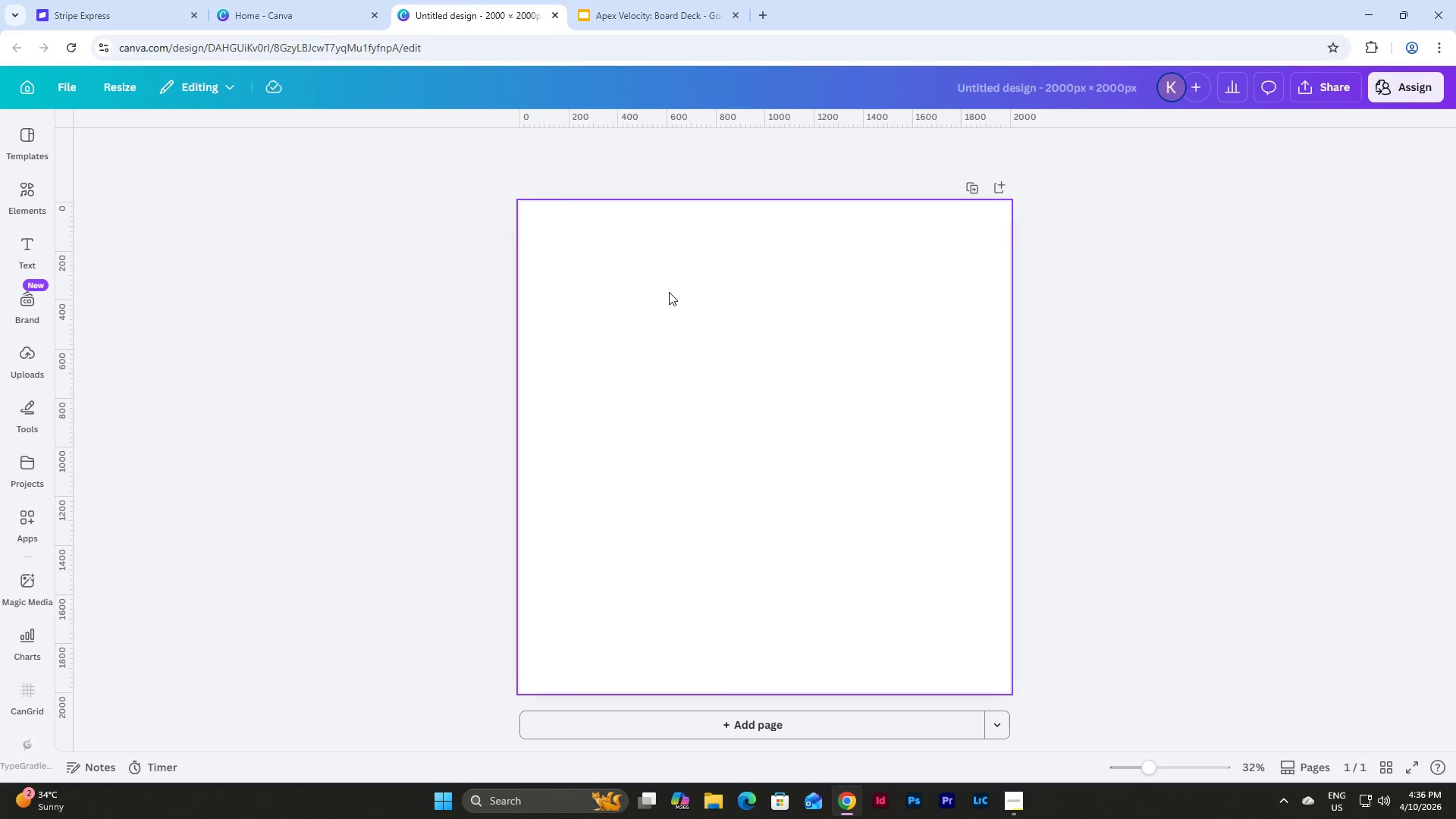 
key(Control+V)
 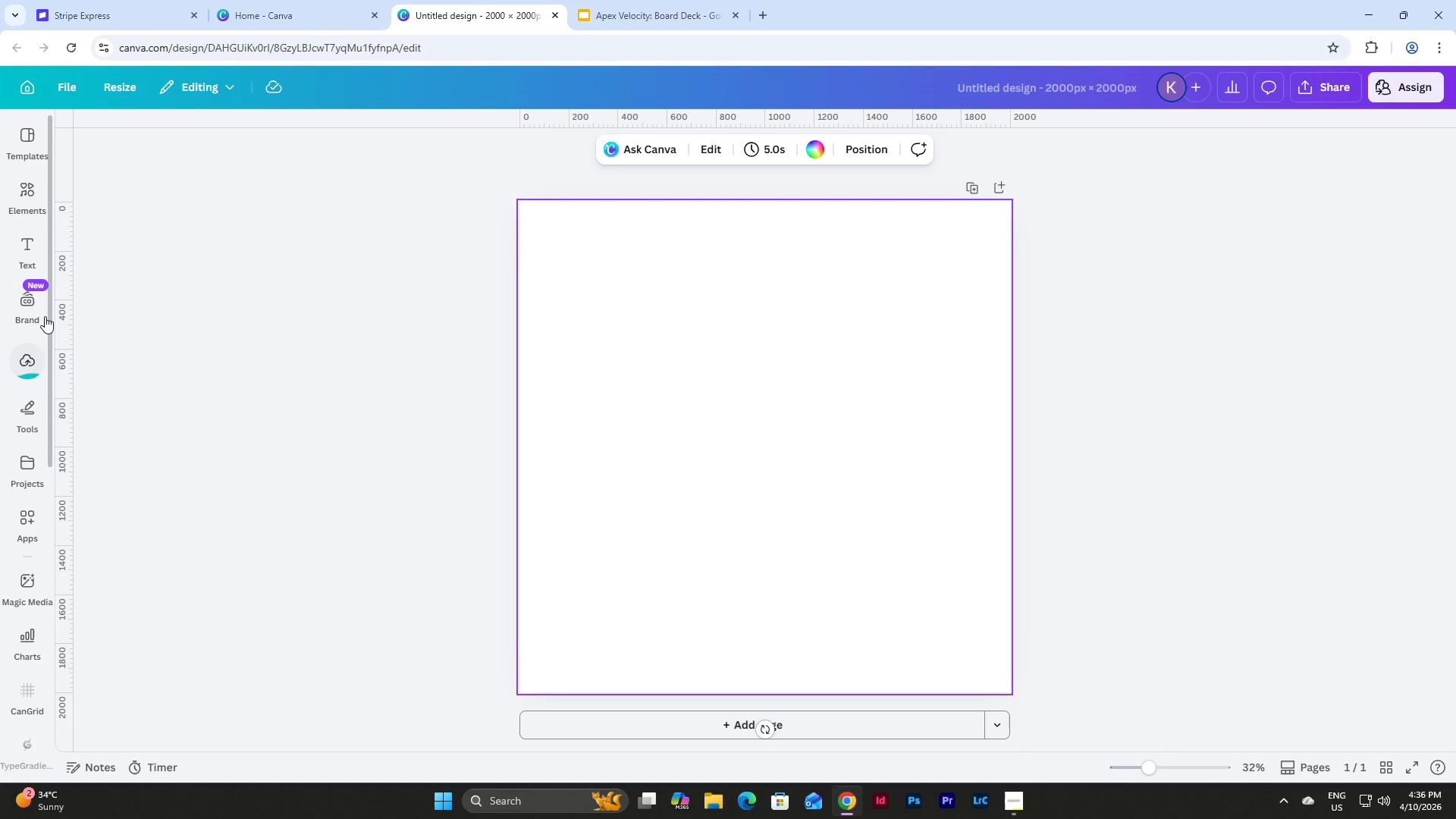 
left_click([24, 350])
 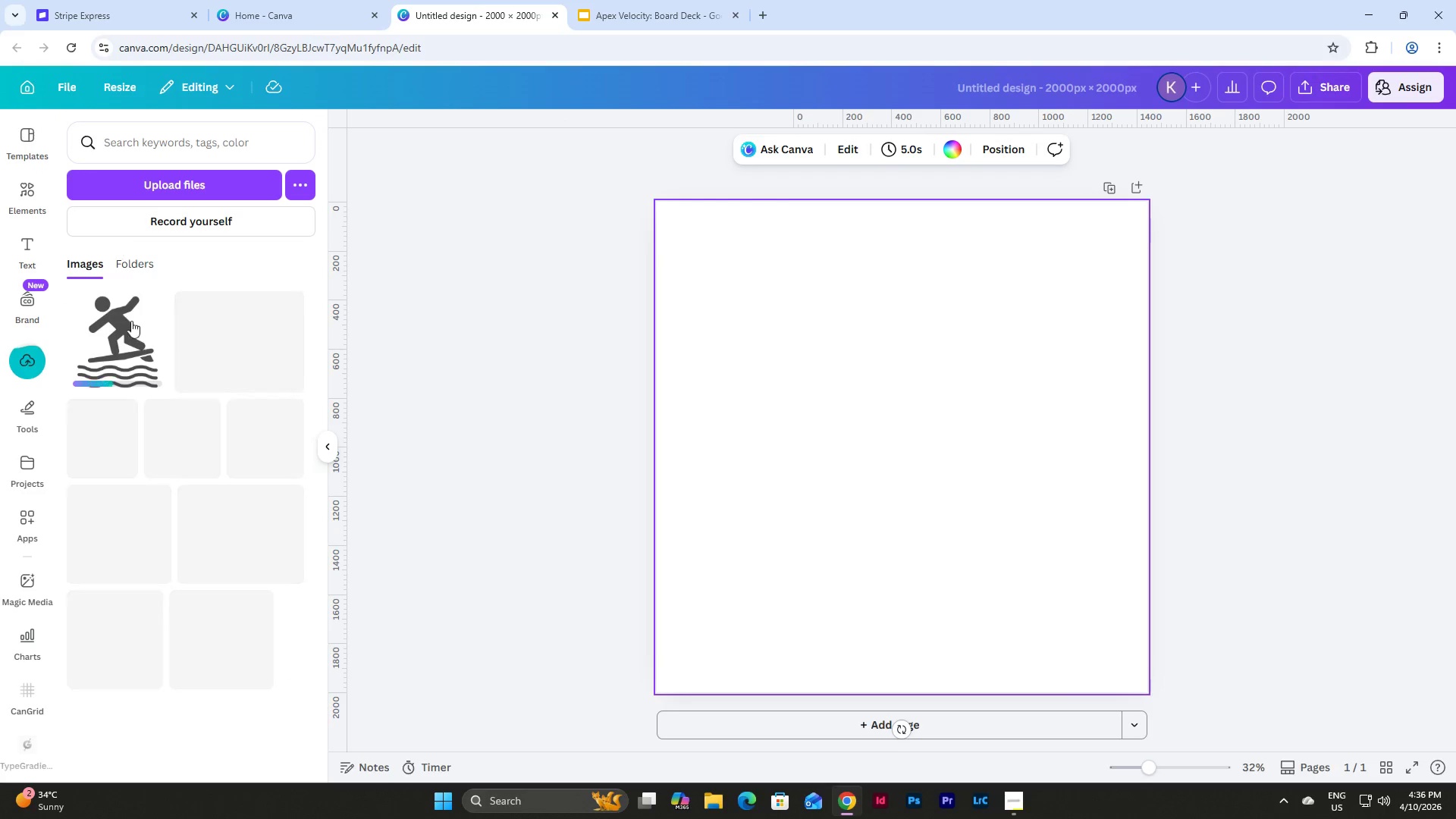 
left_click([119, 333])
 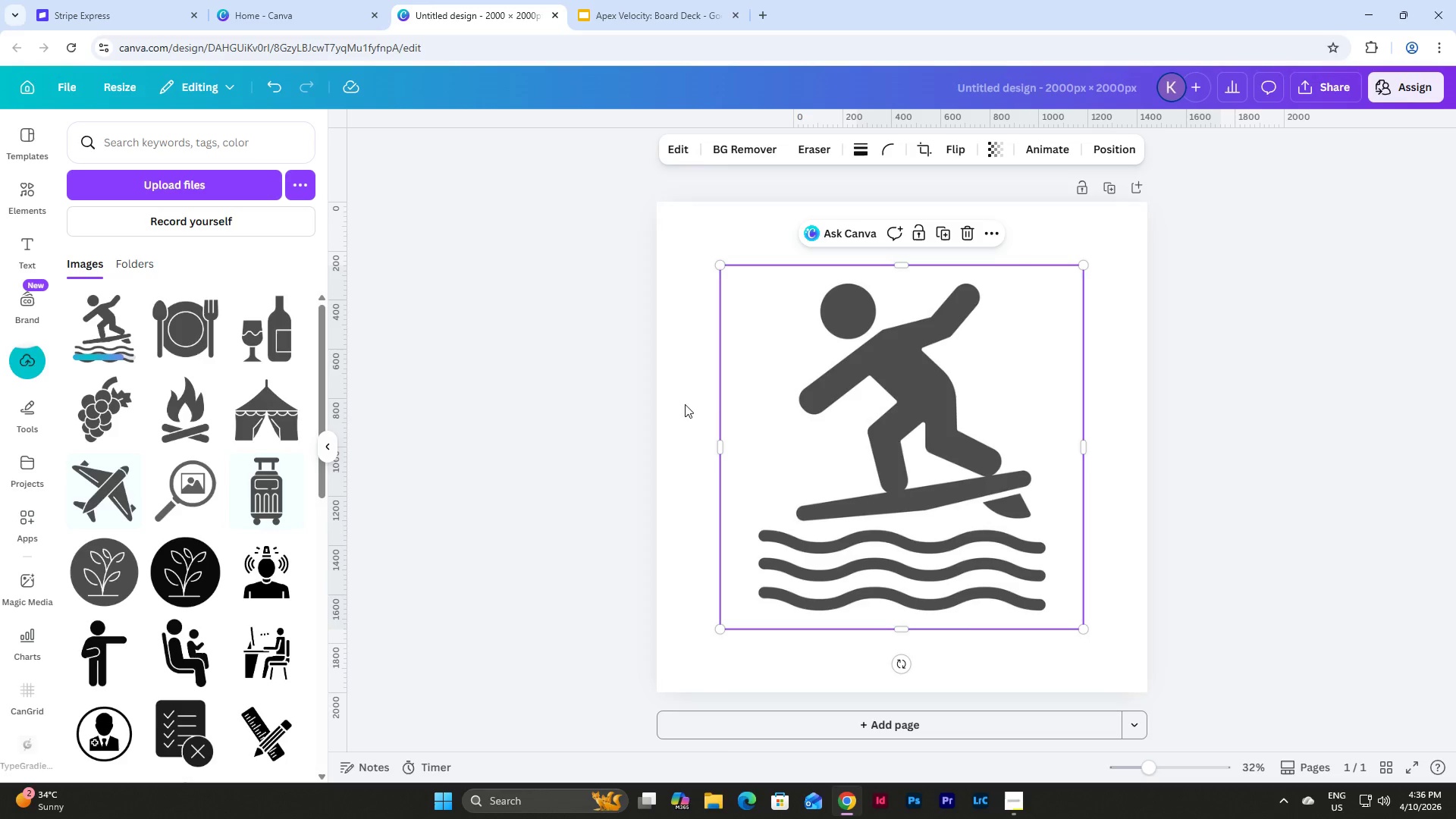 
left_click_drag(start_coordinate=[778, 404], to_coordinate=[712, 338])
 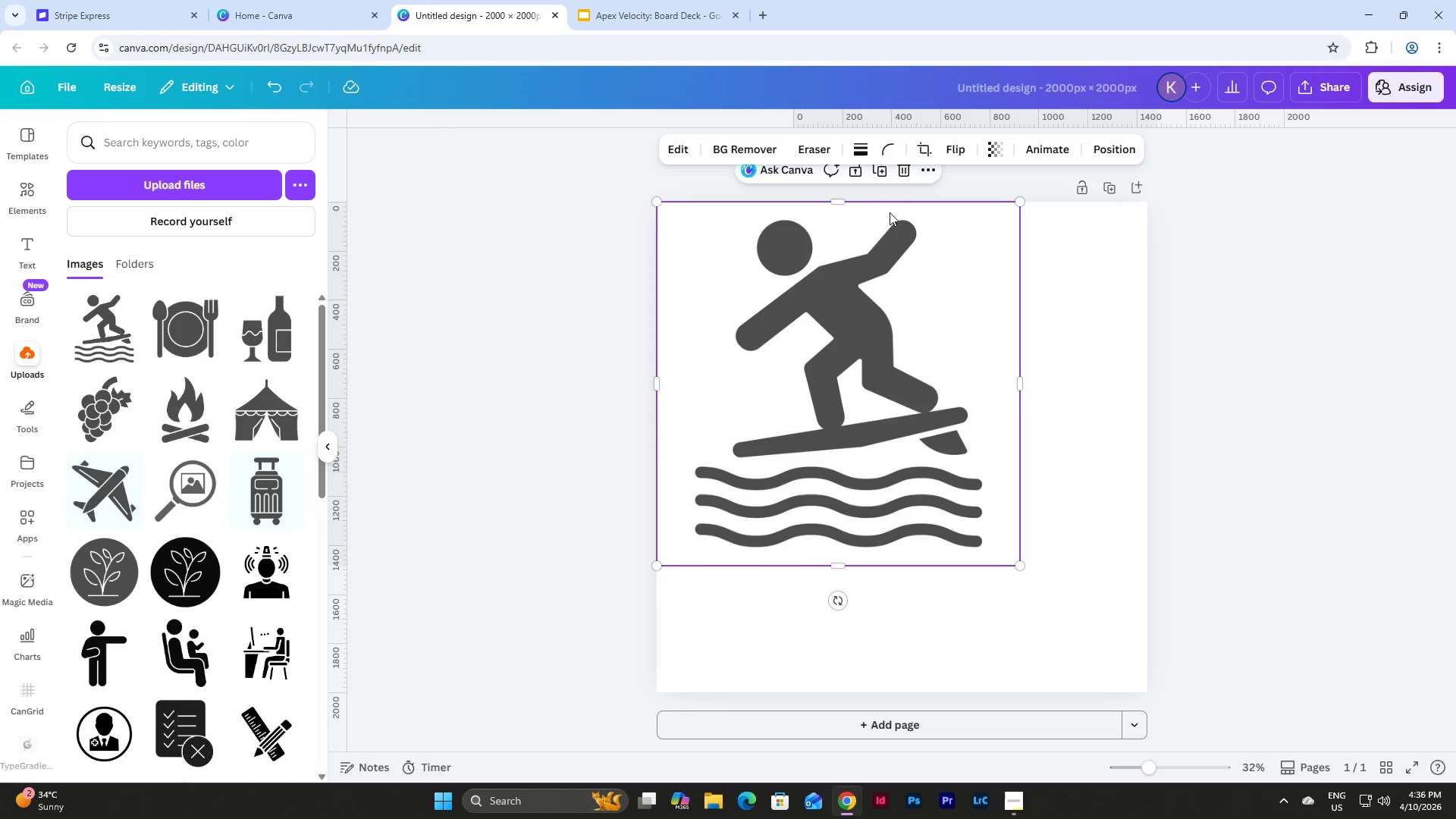 
left_click([913, 175])
 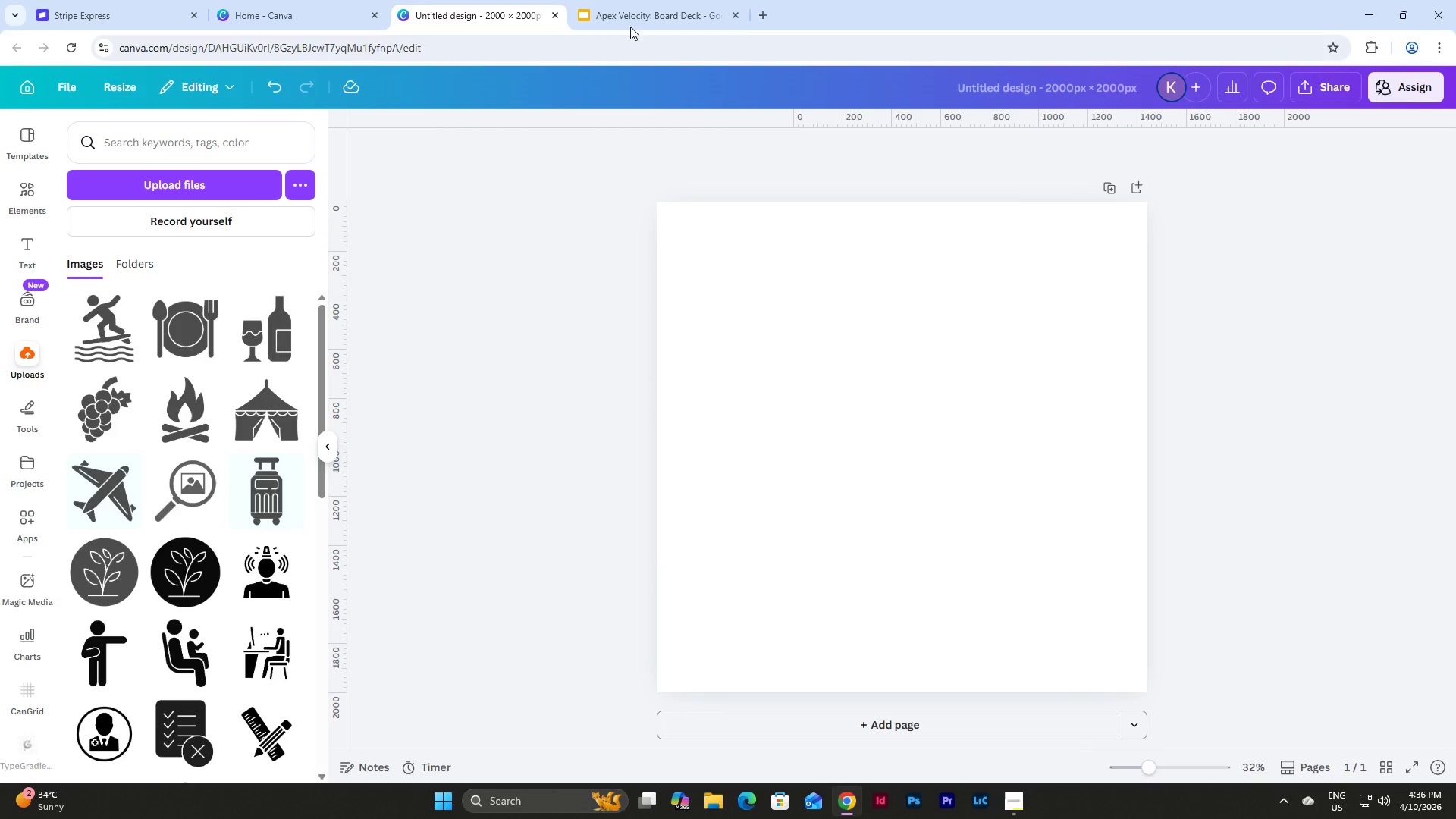 
left_click([608, 0])
 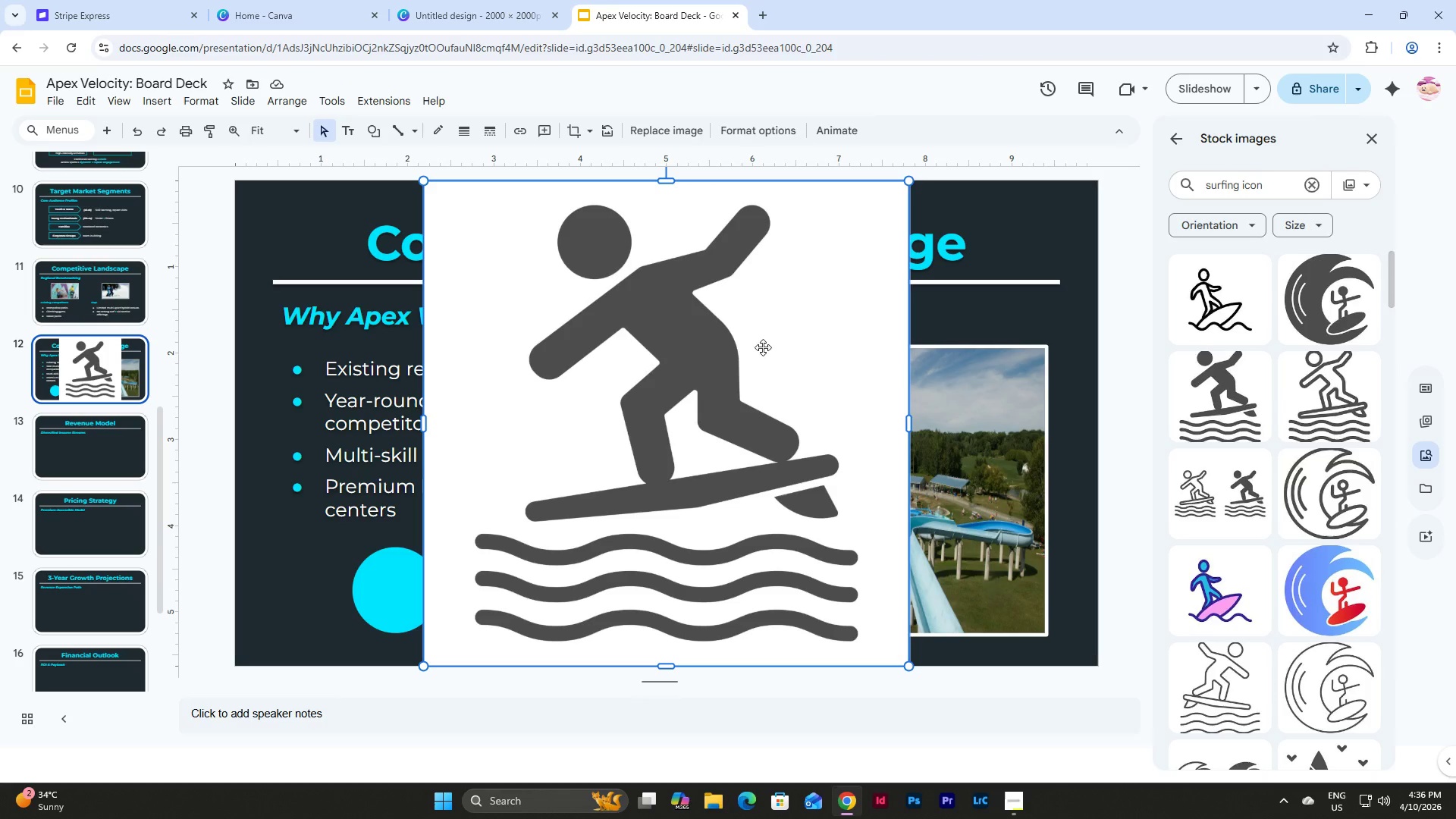 
left_click([757, 397])
 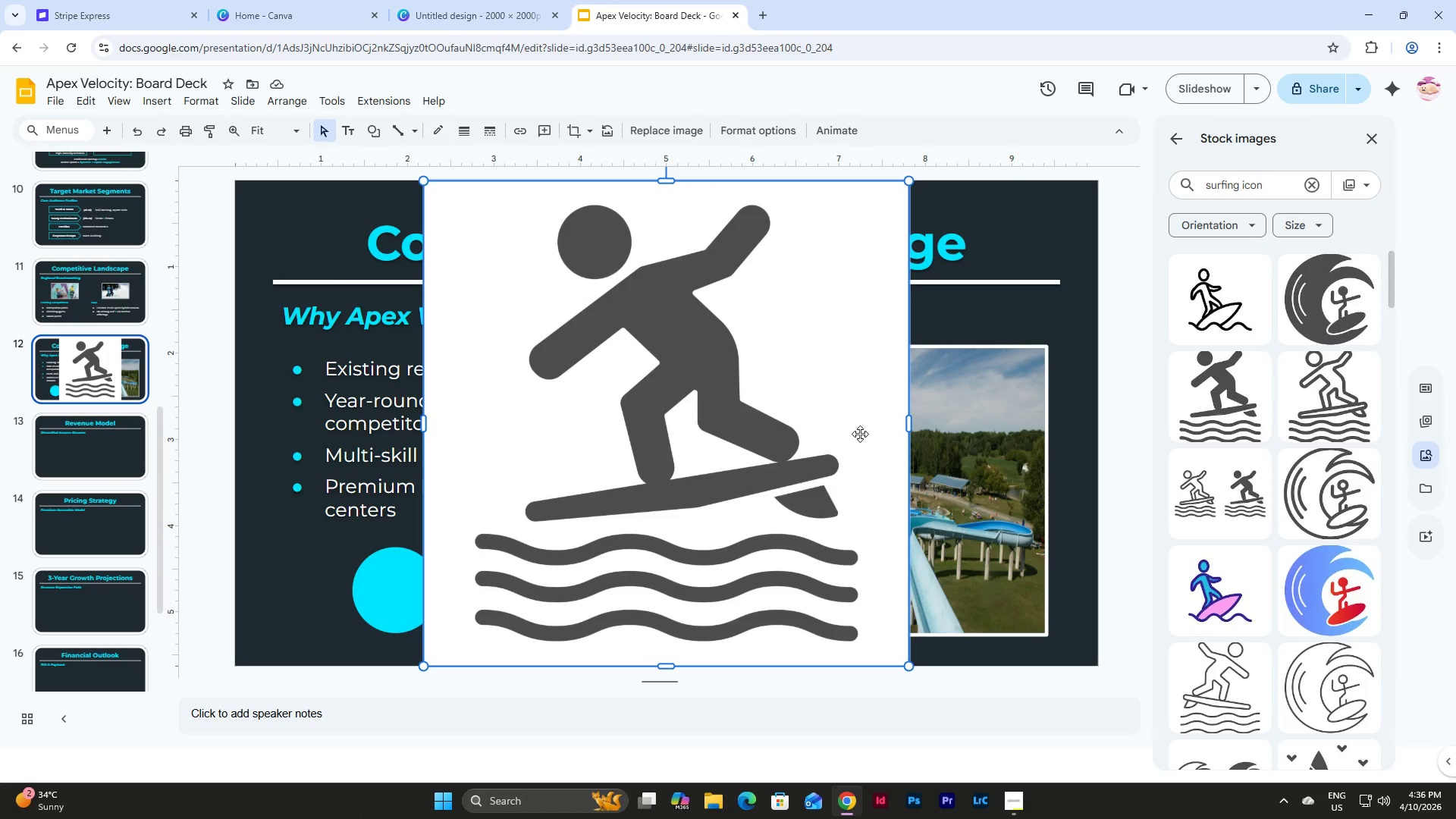 
key(Backspace)
 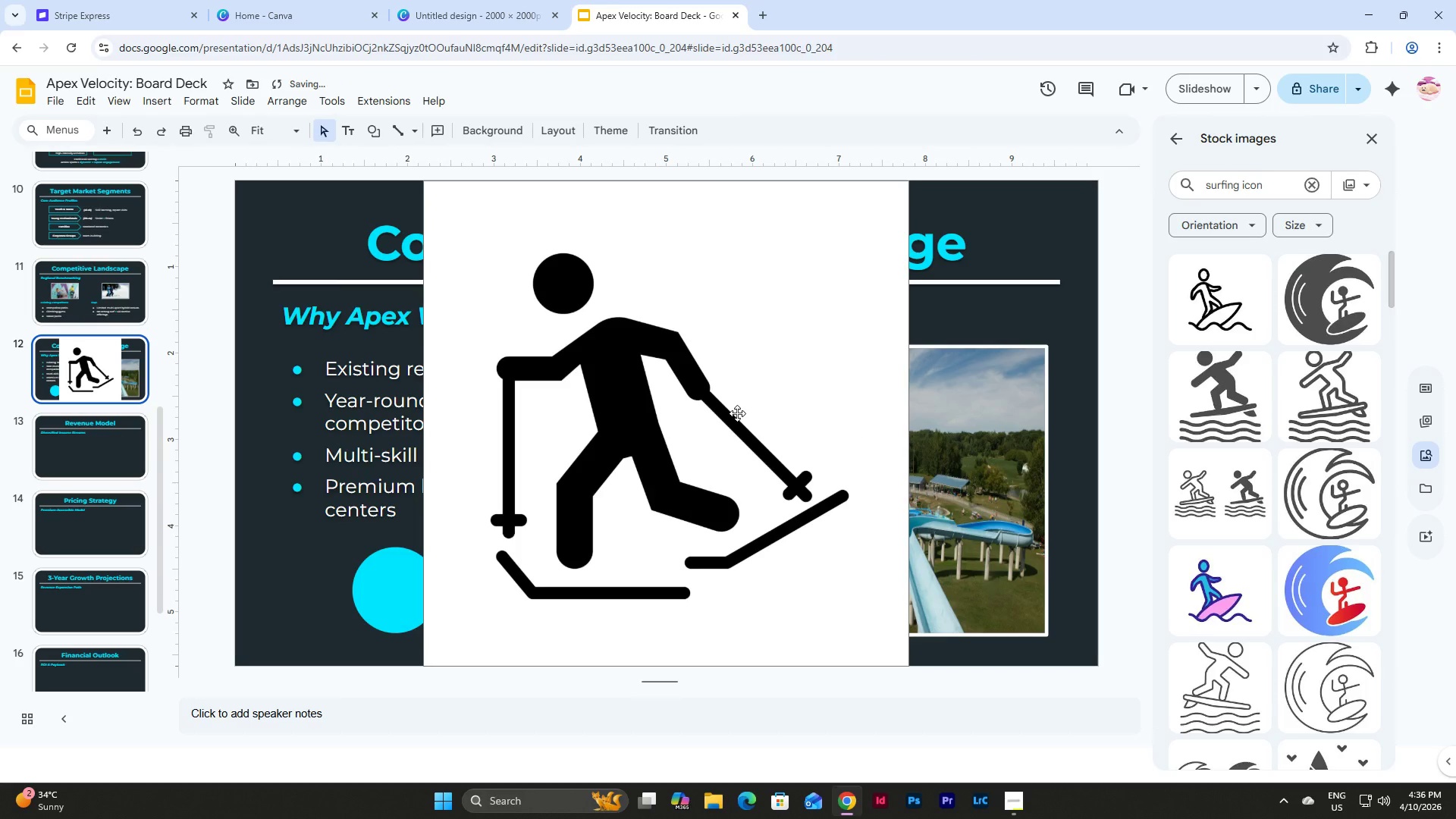 
left_click([737, 413])
 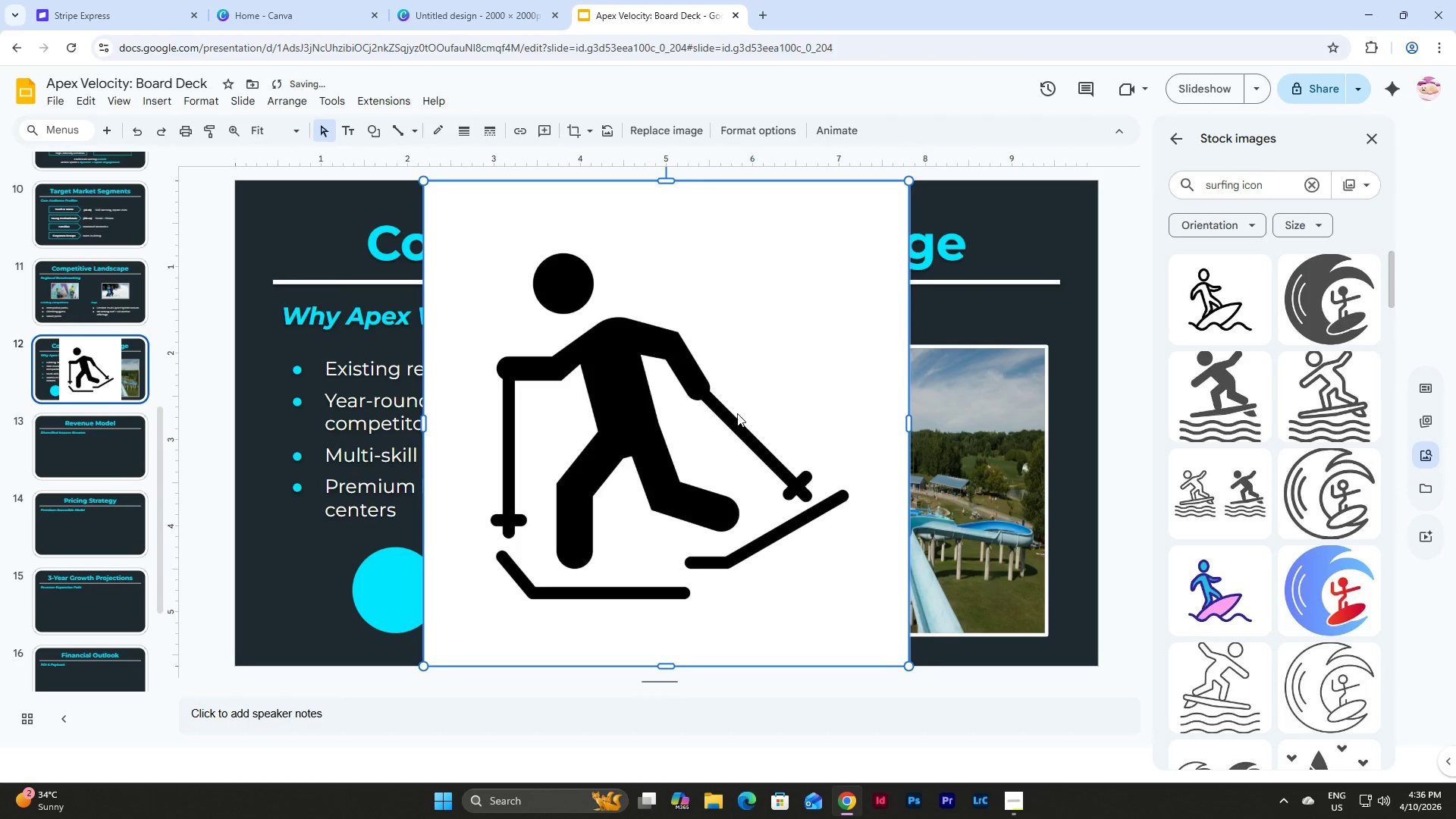 
key(Backspace)
 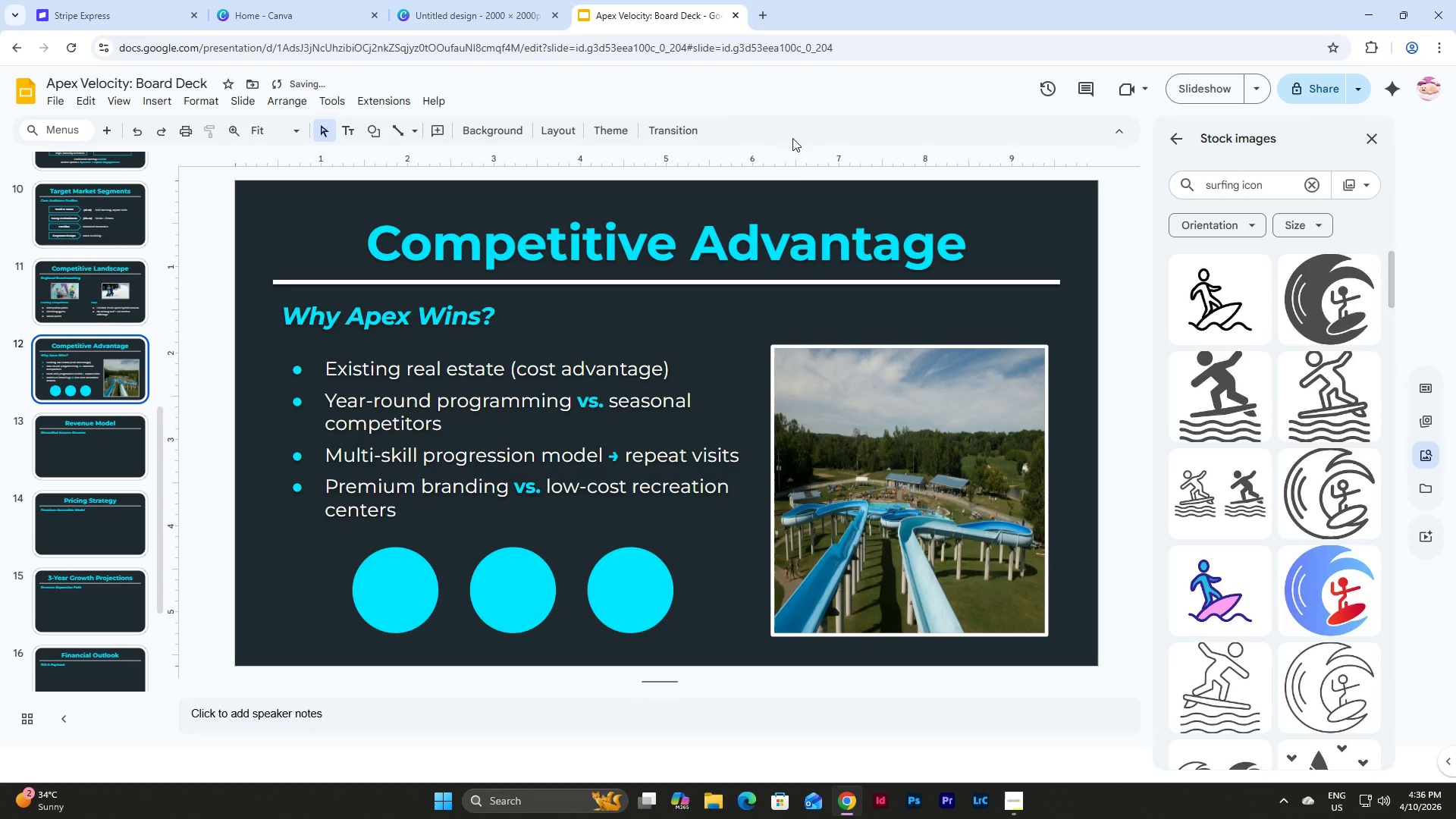 
left_click([485, 0])
 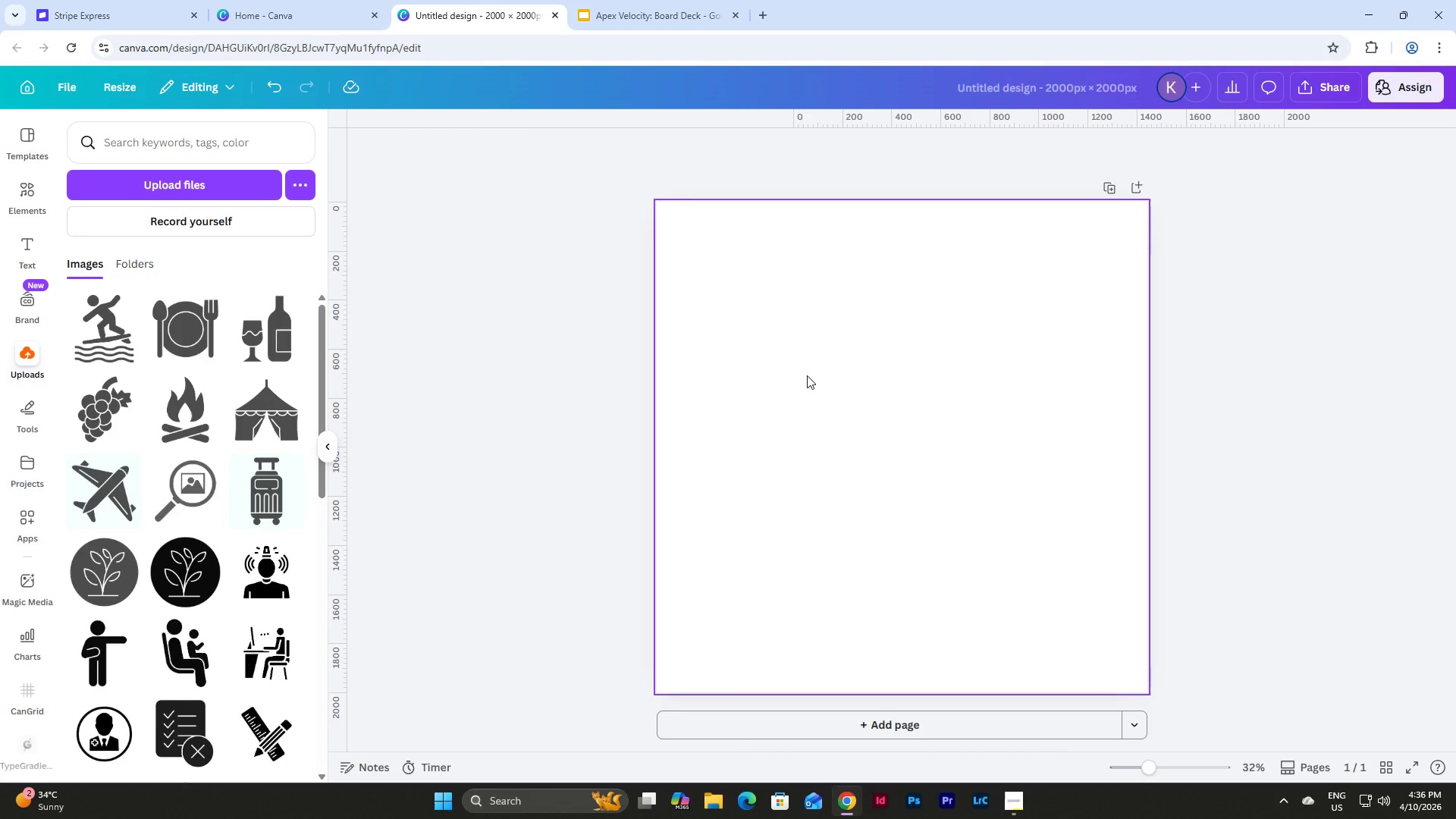 
left_click([807, 375])
 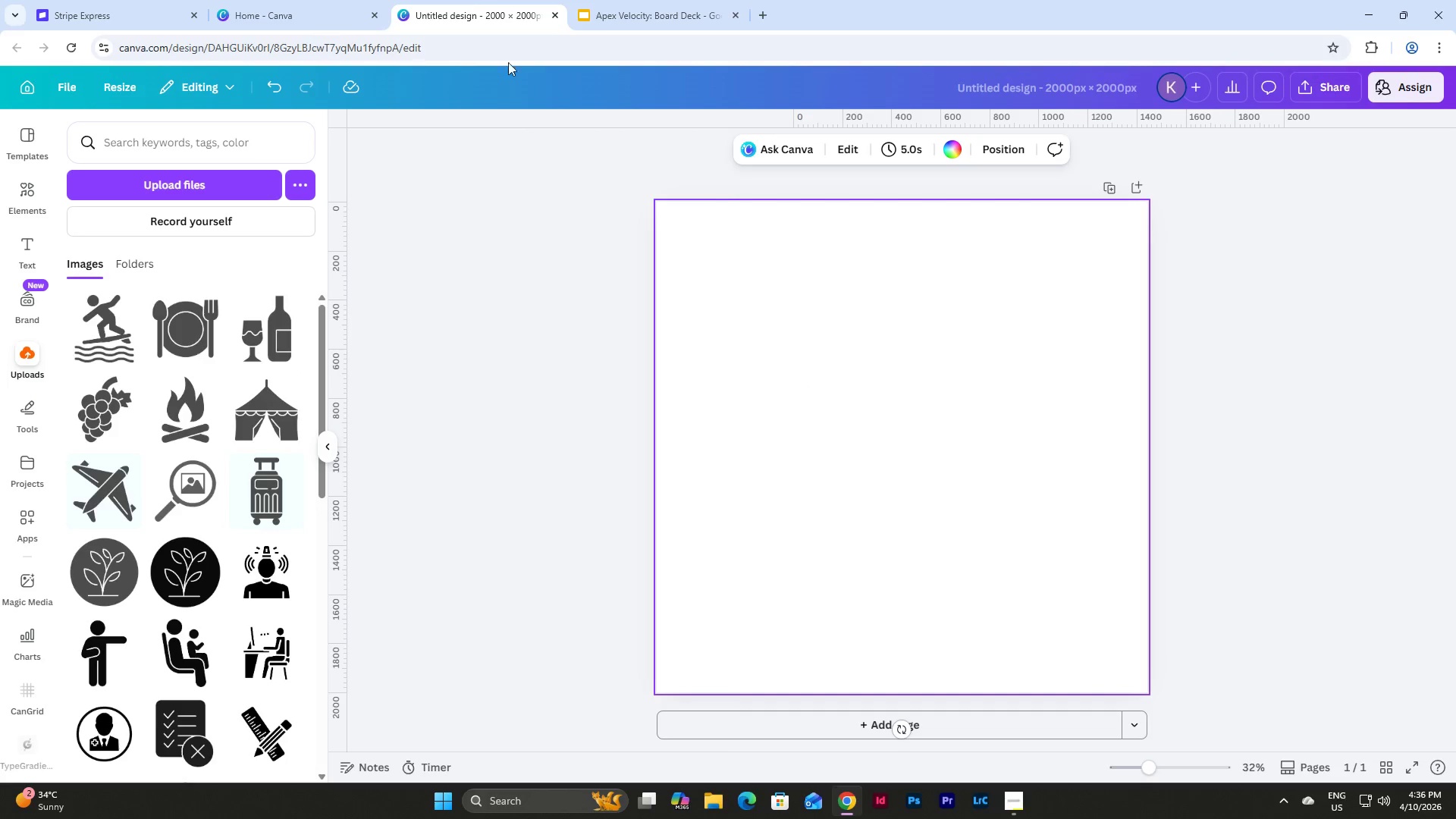 
left_click([639, 0])
 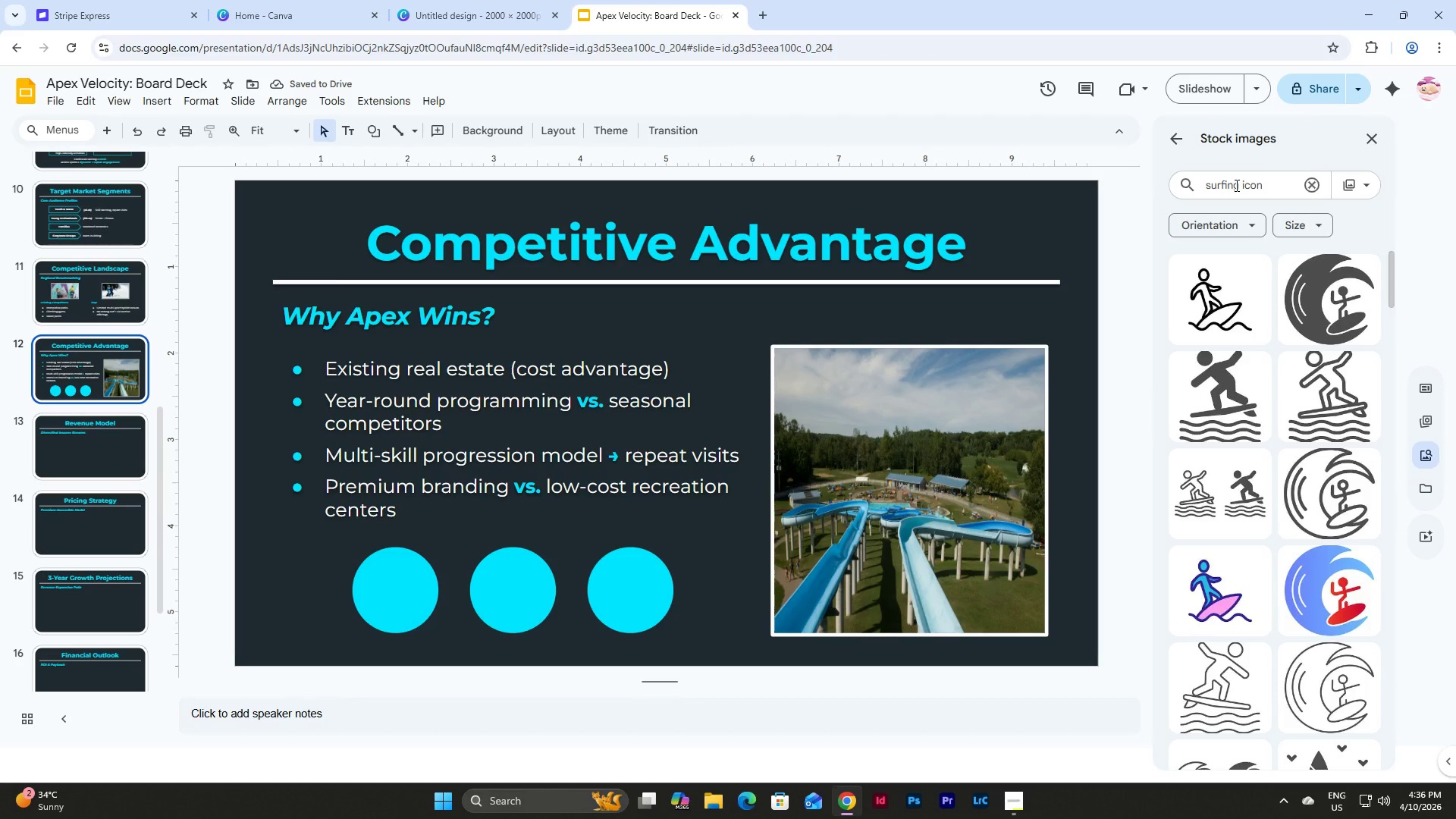 
left_click_drag(start_coordinate=[1238, 185], to_coordinate=[1220, 183])
 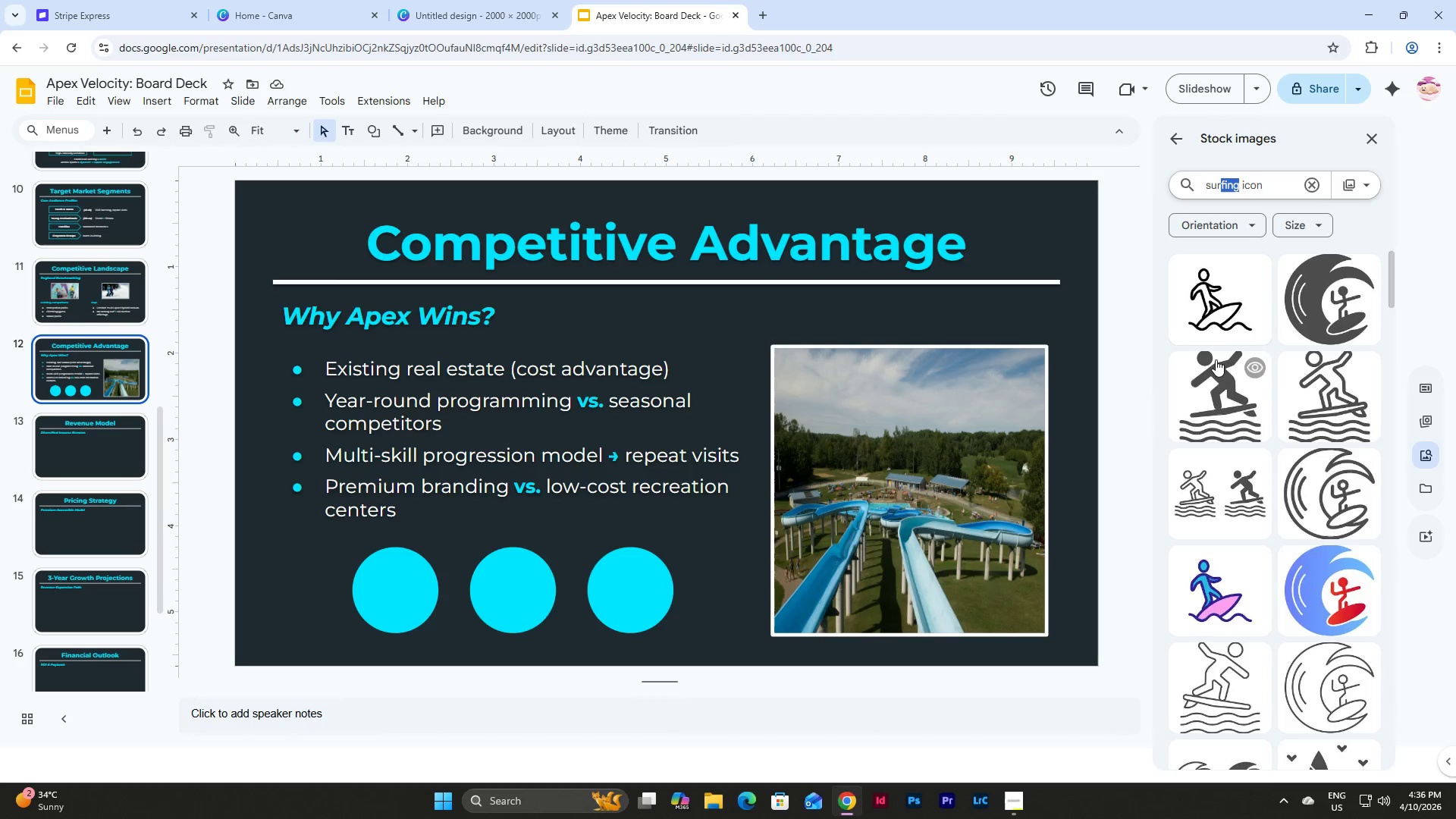 
left_click([1216, 409])
 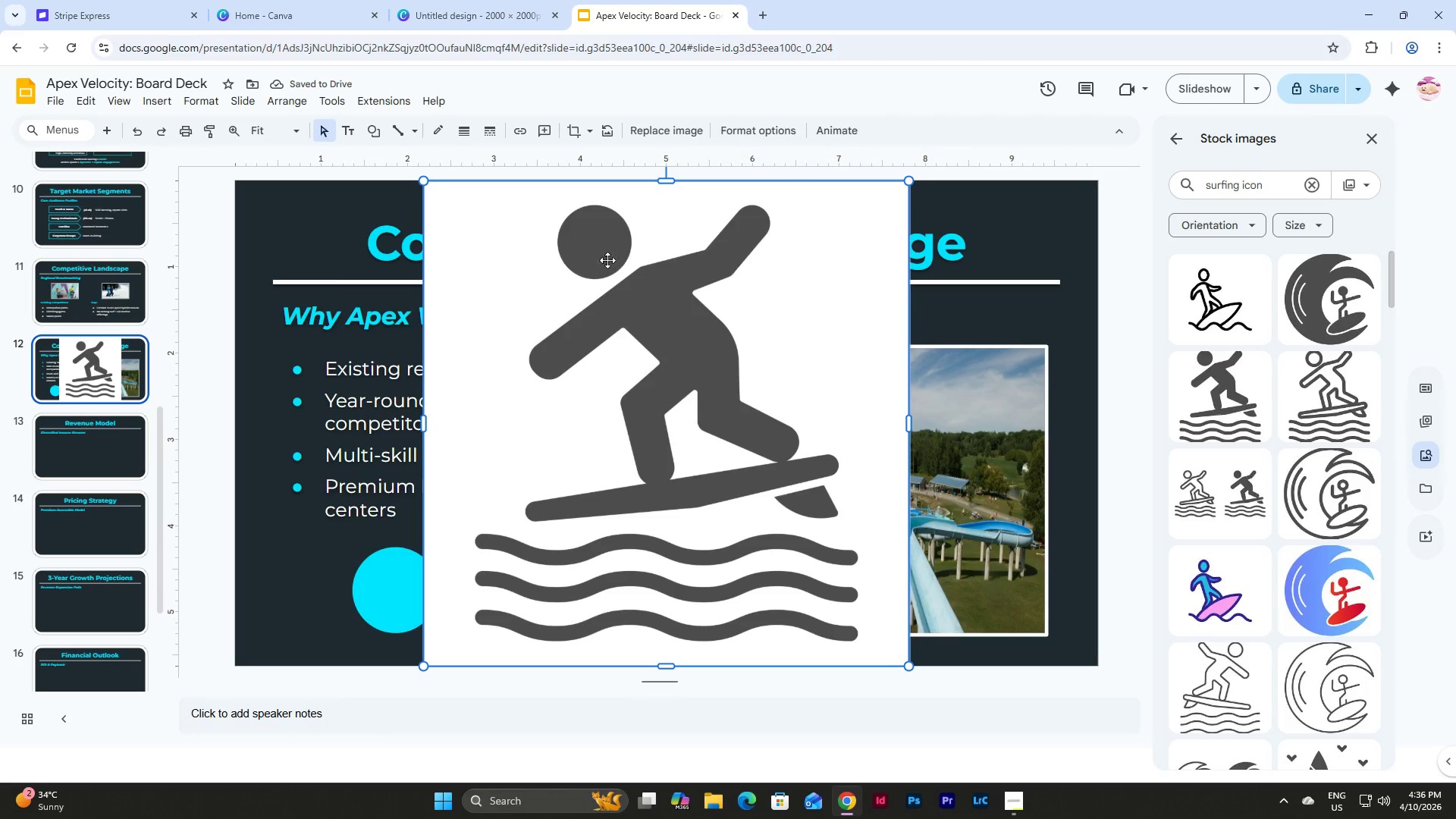 
wait(6.88)
 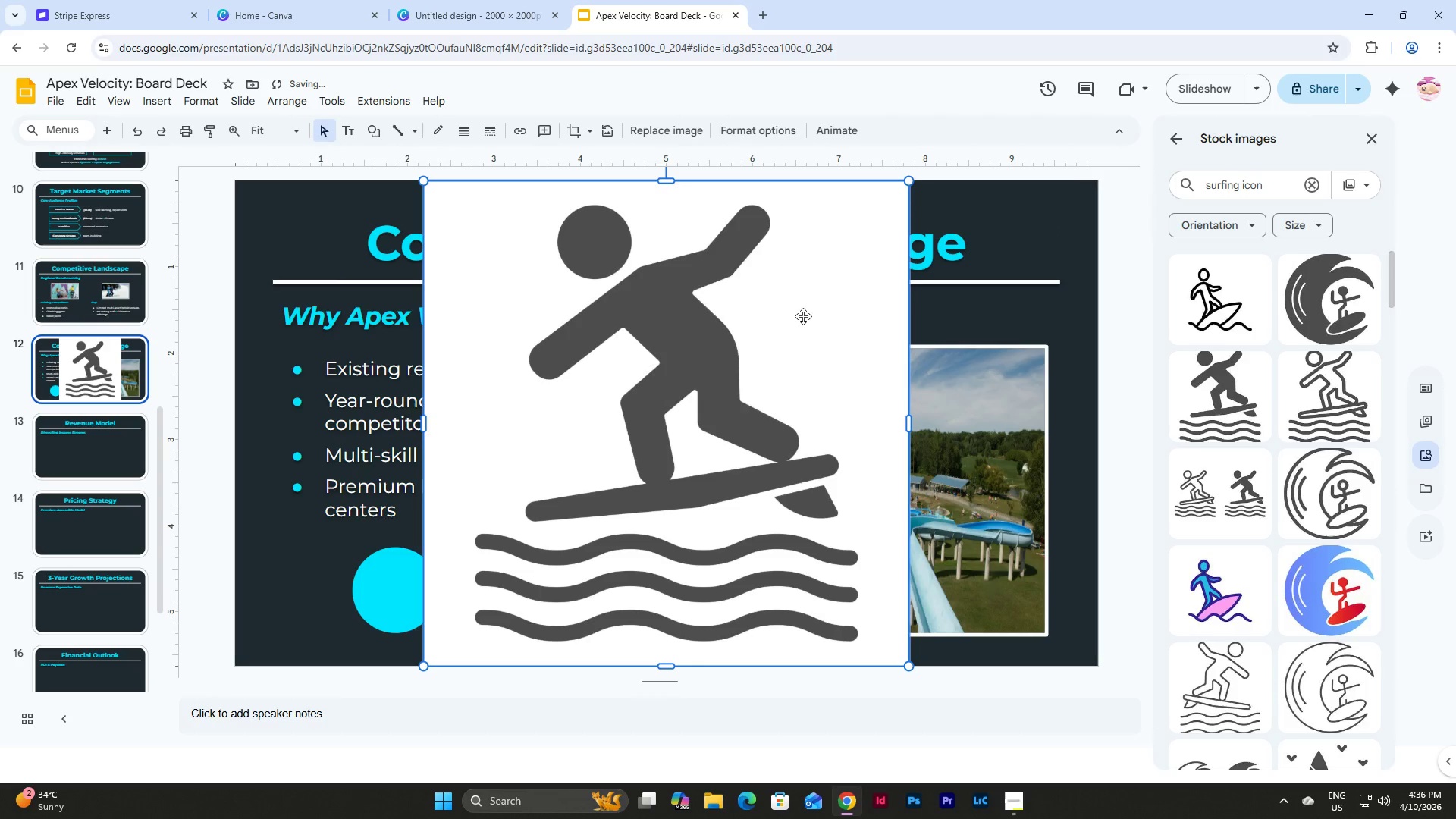 
key(Meta+Shift+S)
 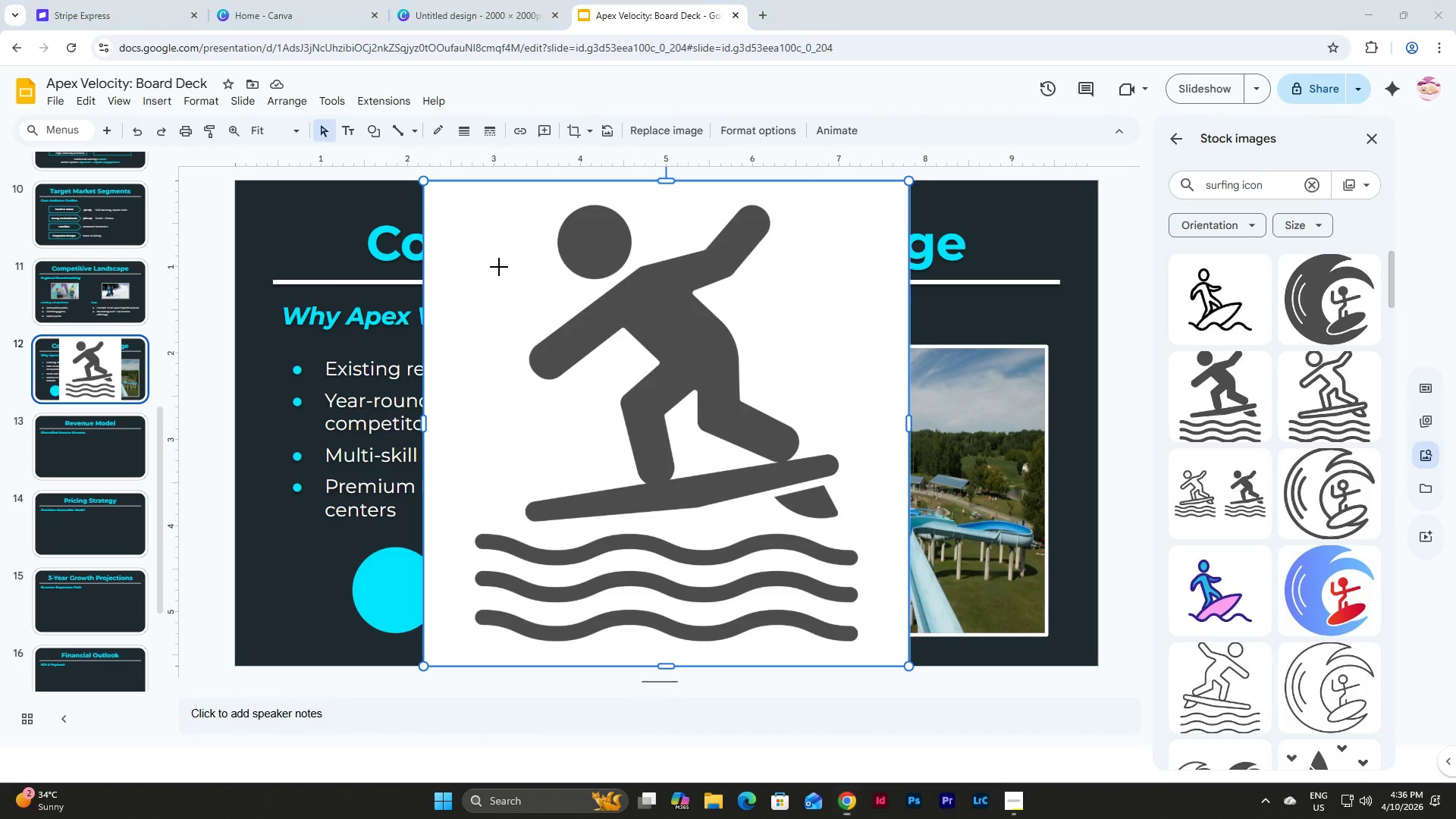 
key(Shift+ShiftLeft)
 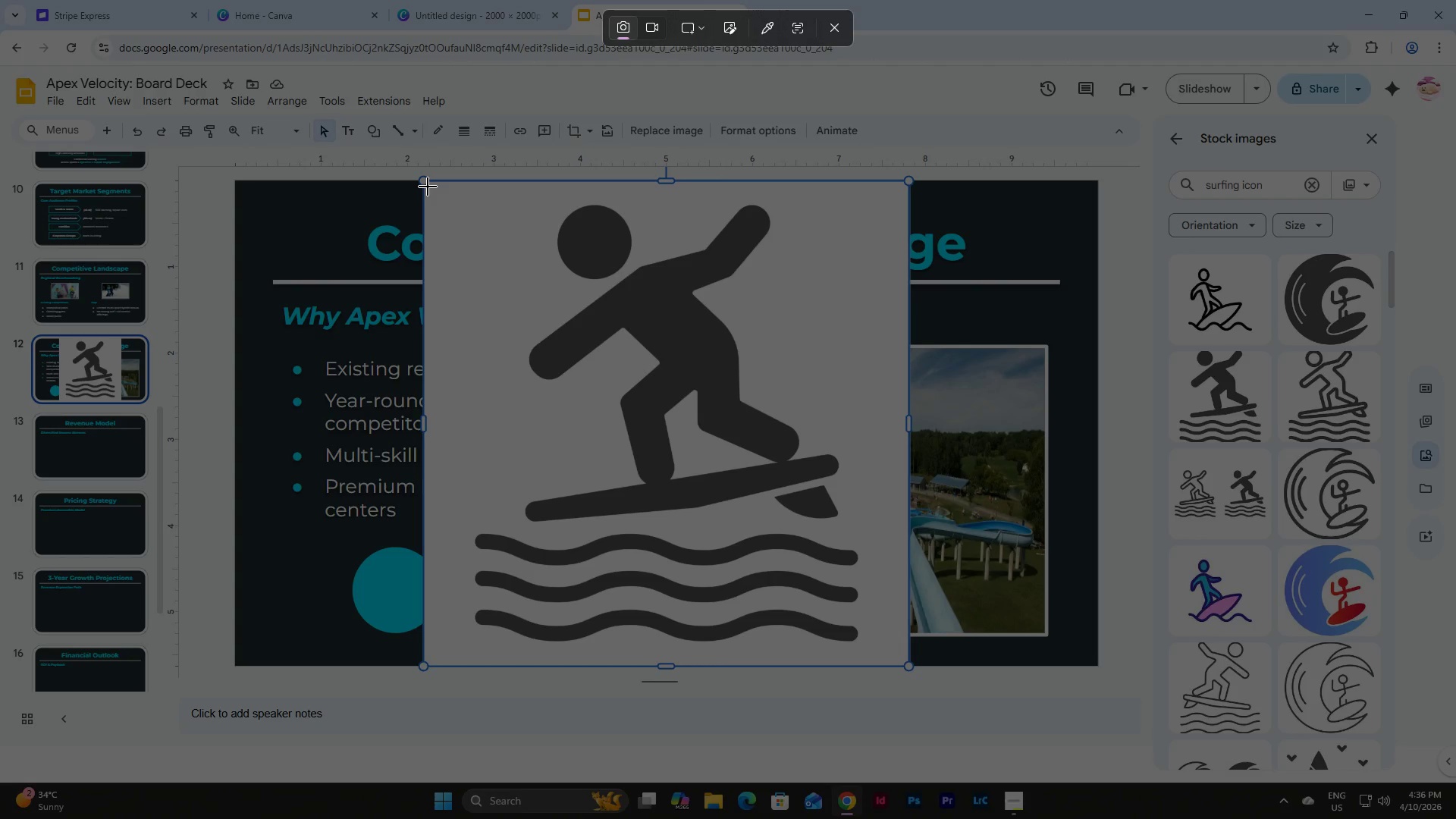 
key(Meta+Shift+MetaLeft)
 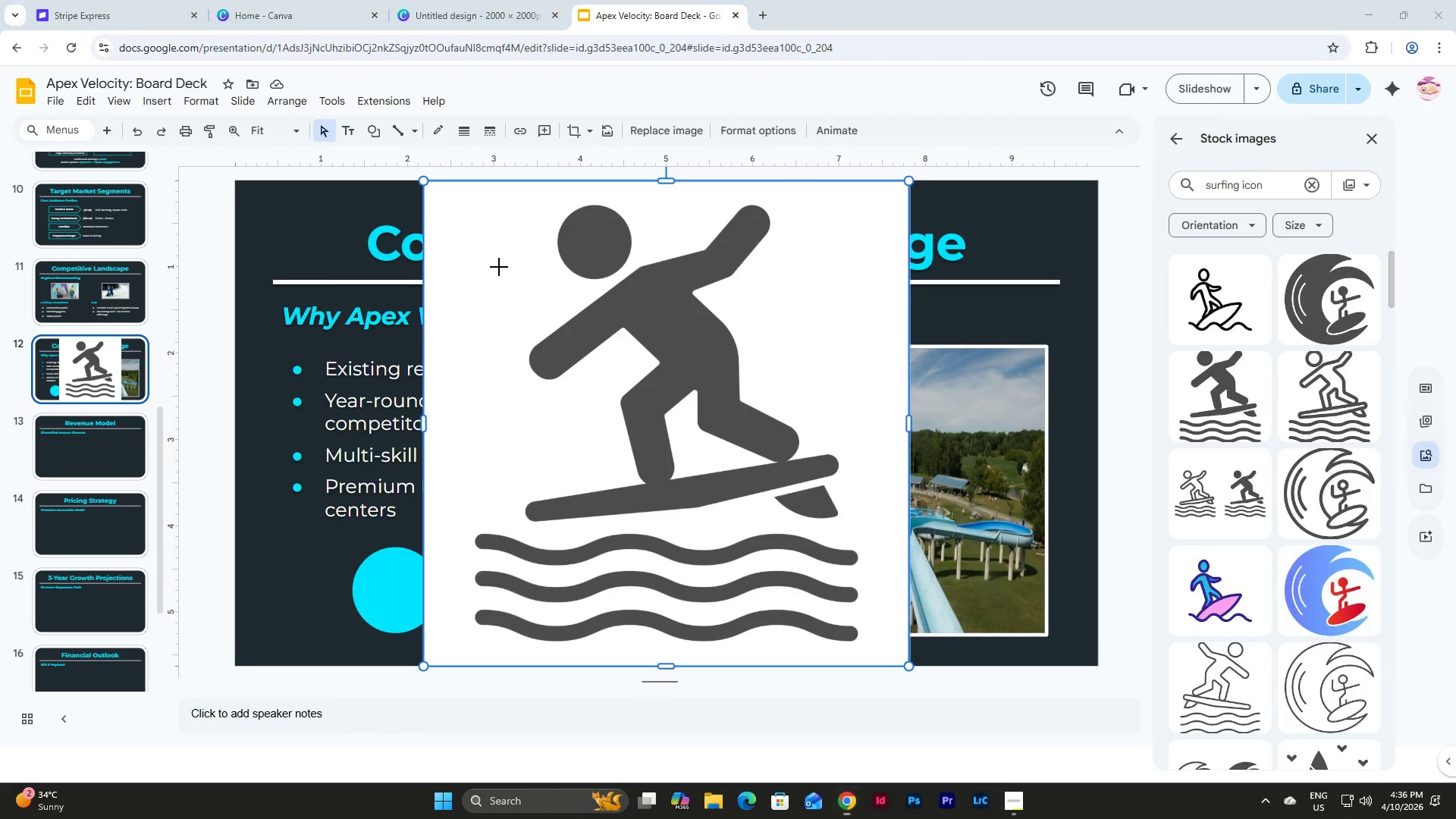 
left_click_drag(start_coordinate=[428, 185], to_coordinate=[902, 656])
 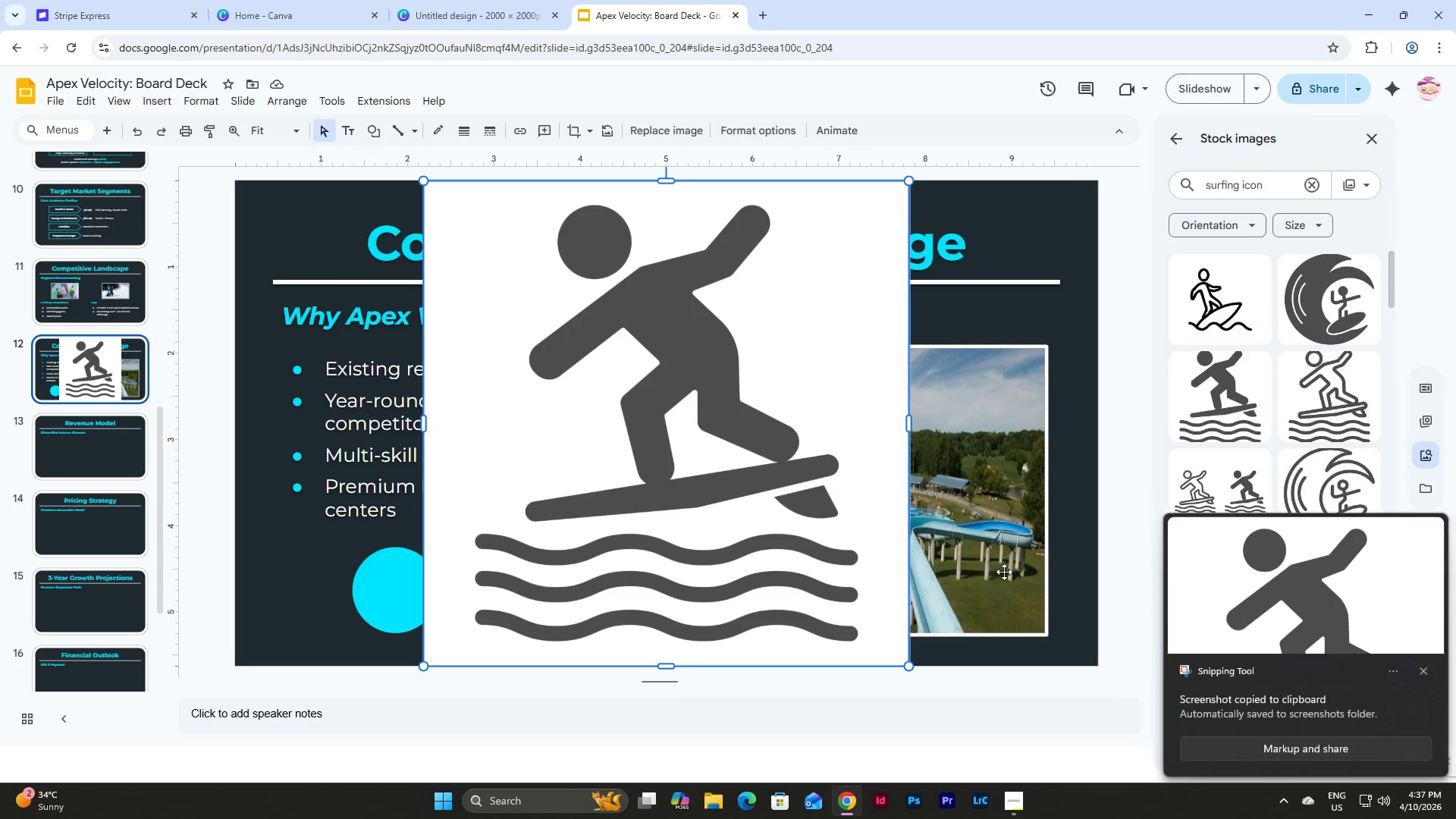 
left_click([1290, 604])
 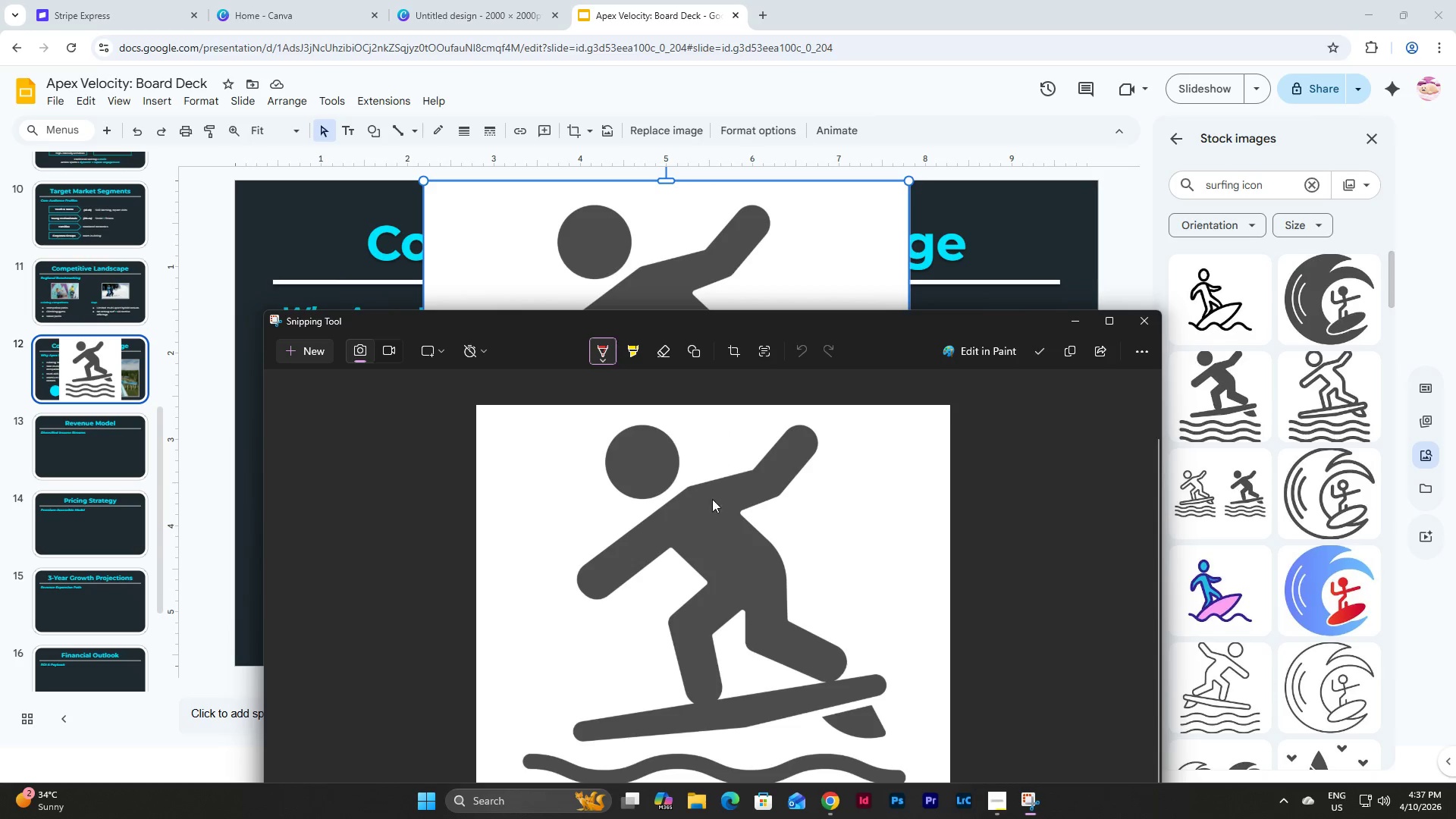 
key(Control+C)
 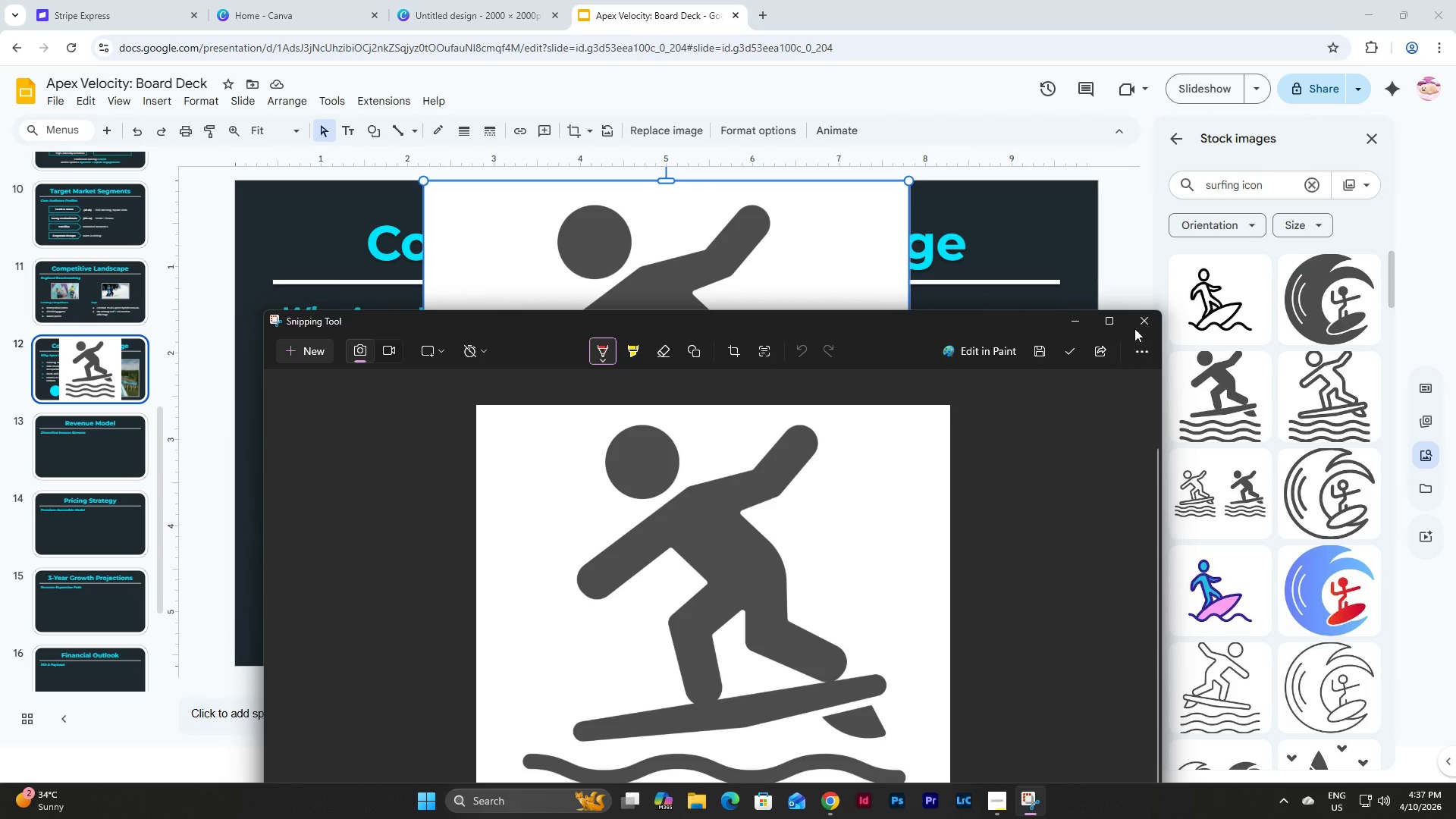 
left_click([1138, 321])
 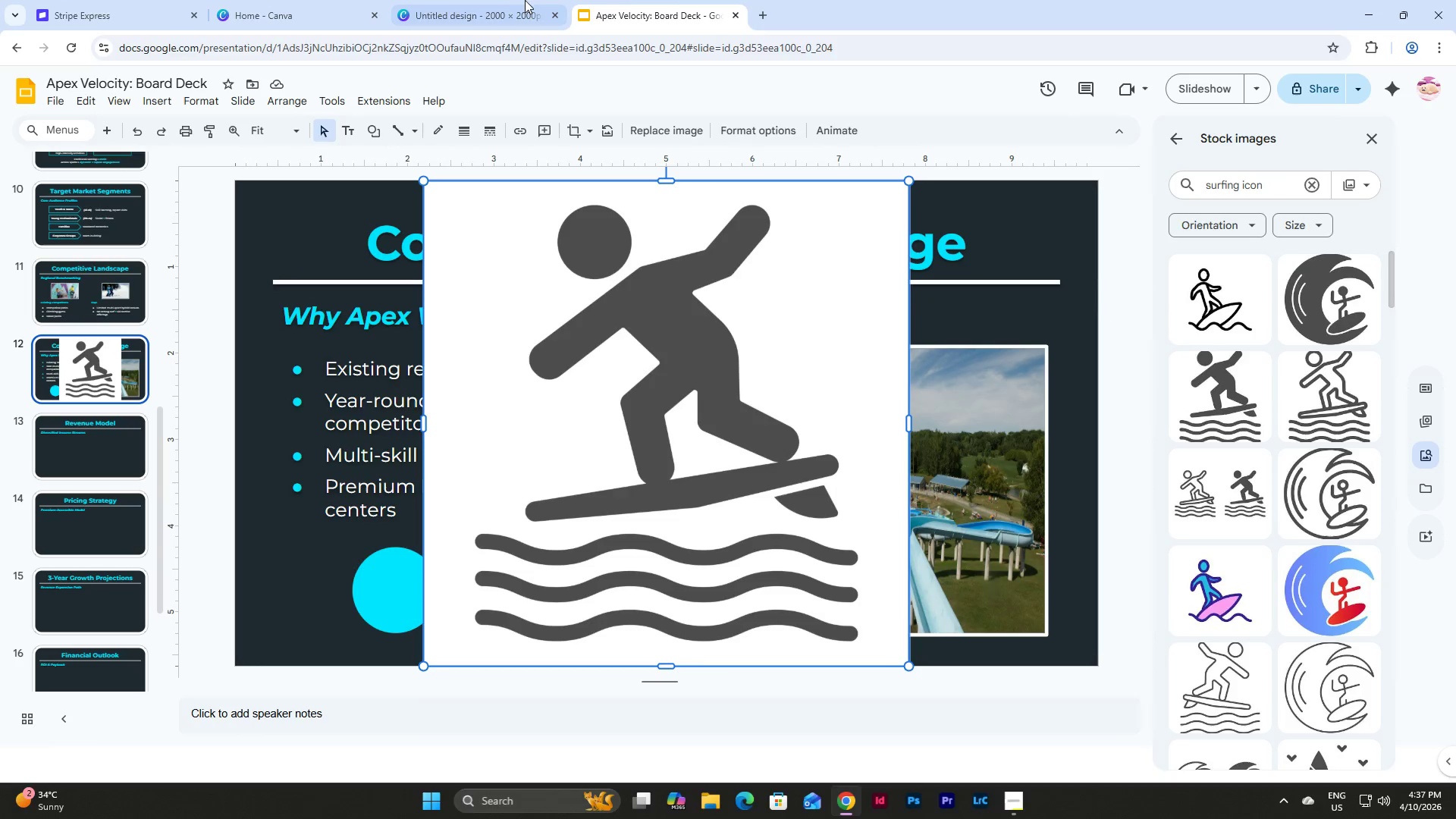 
left_click([502, 0])
 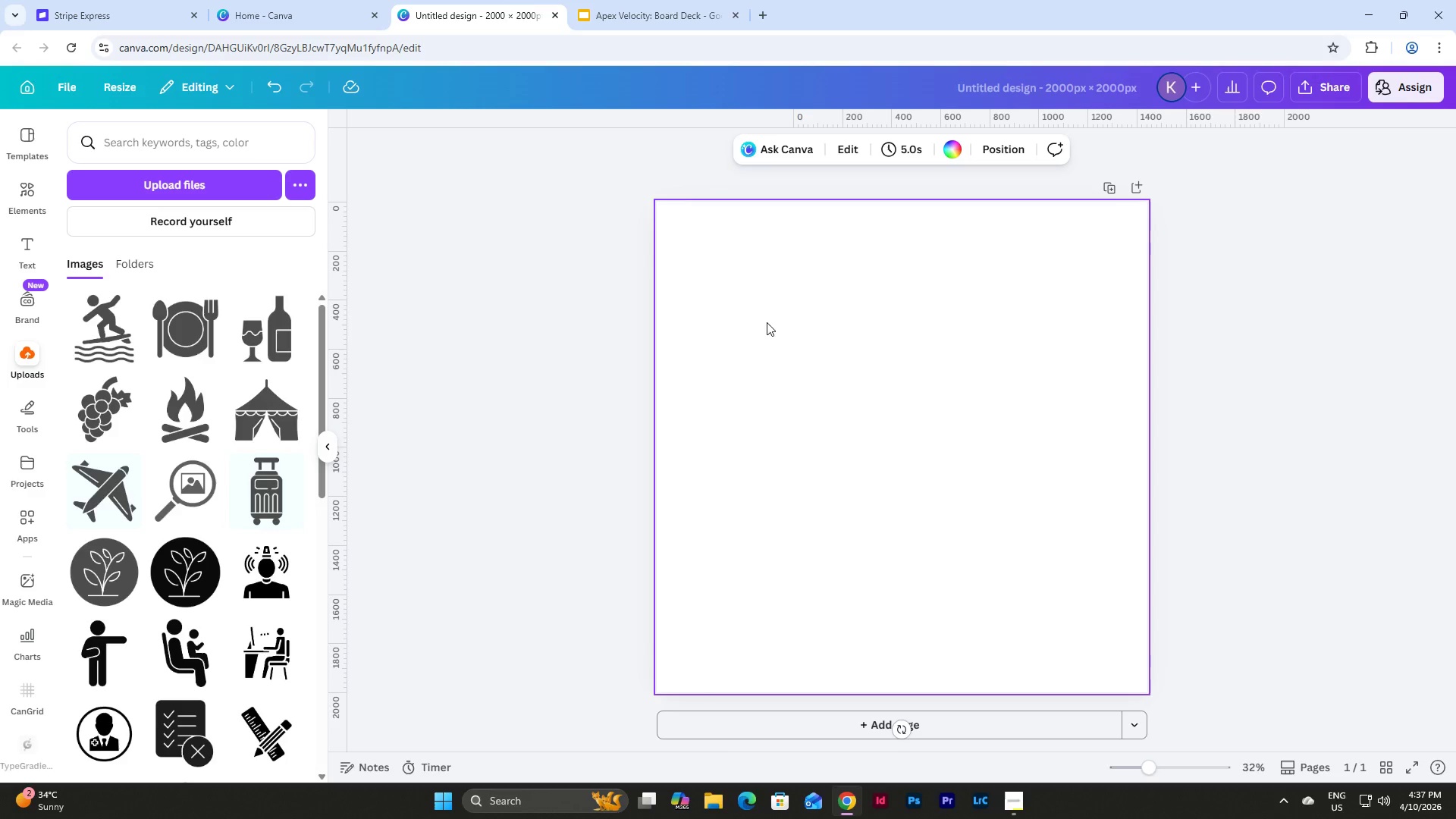 
left_click([774, 328])
 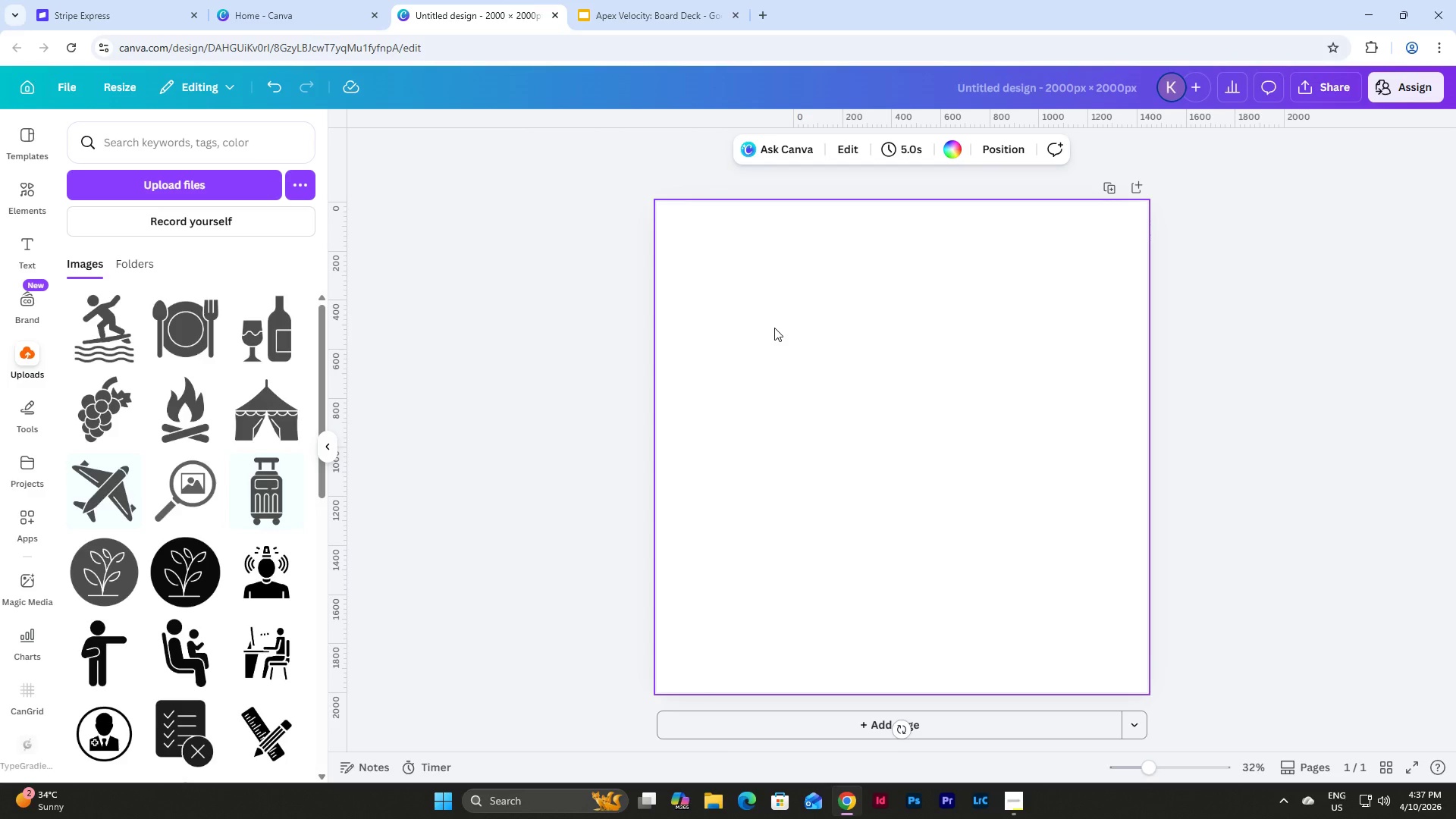 
hold_key(key=ControlLeft, duration=0.77)
 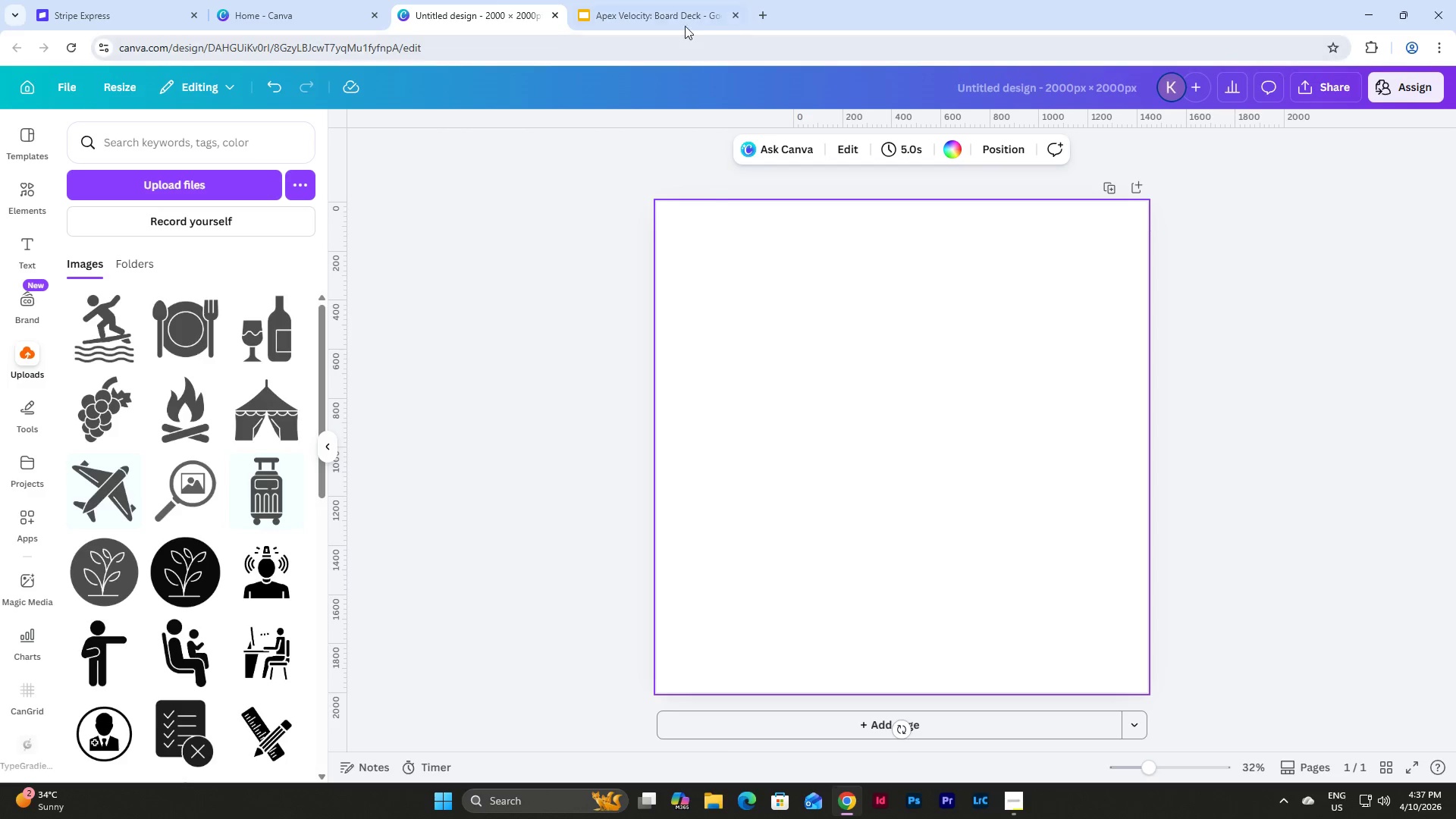 
left_click([683, 23])
 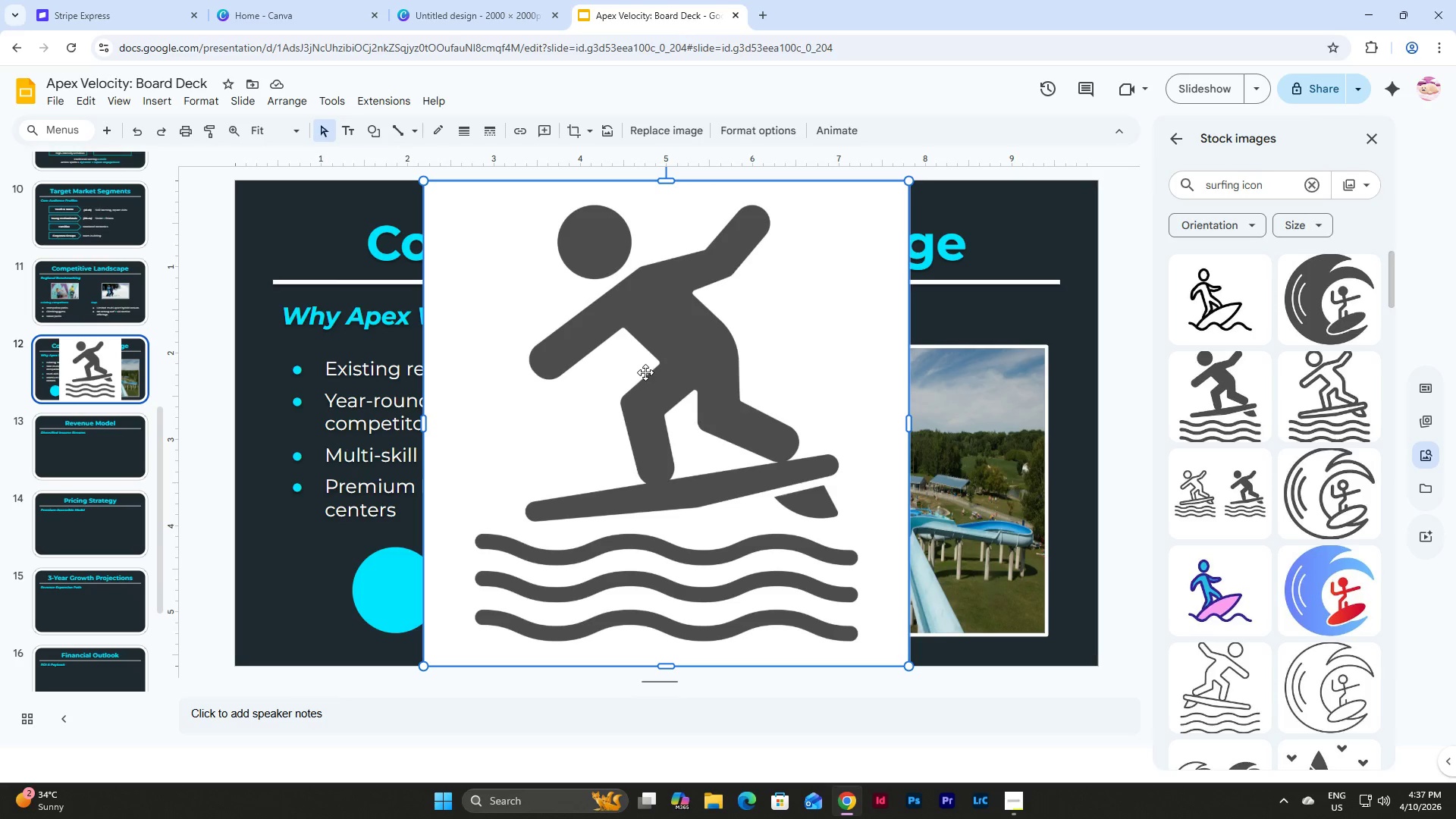 
left_click([645, 372])
 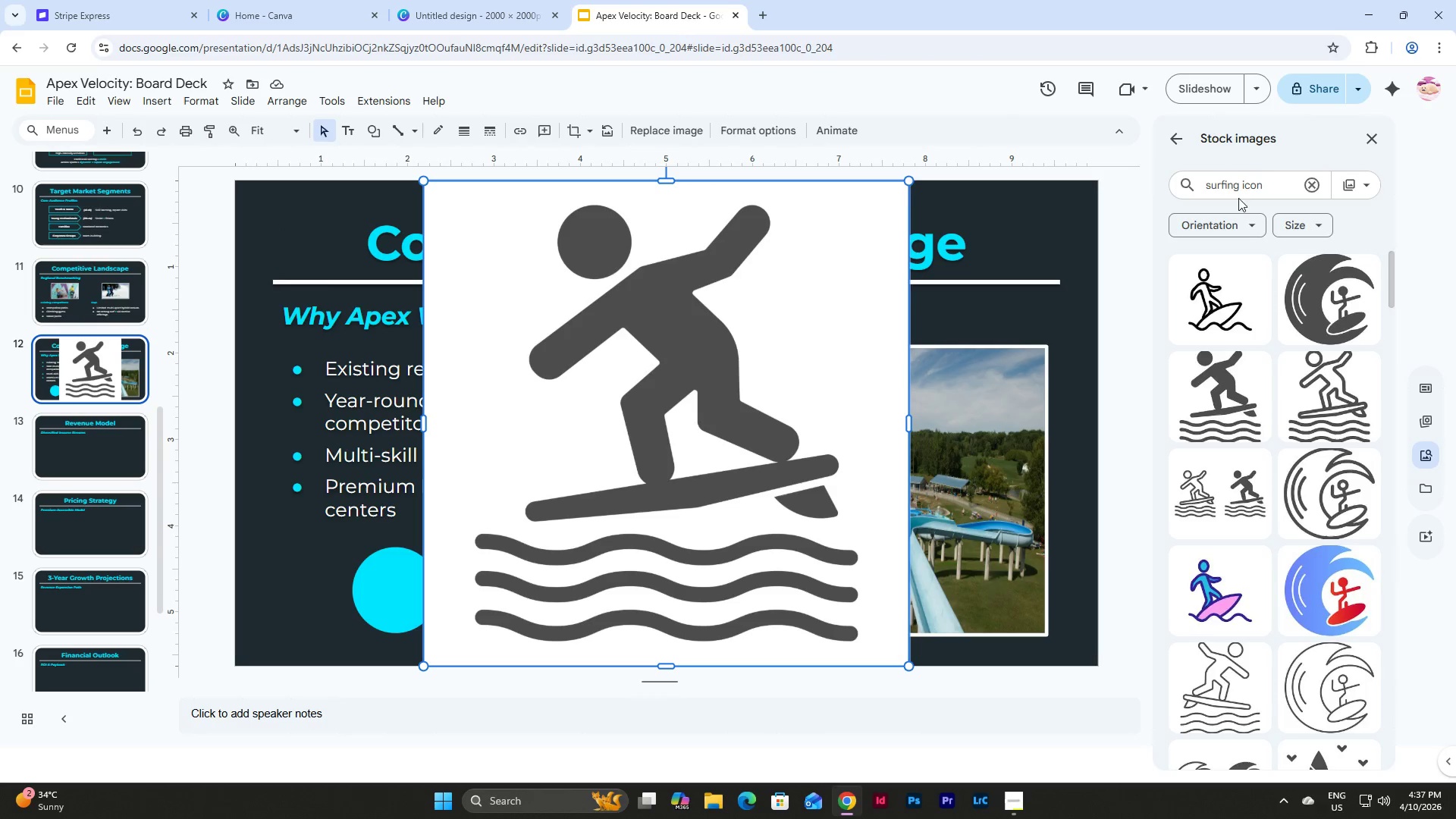 
left_click([791, 133])
 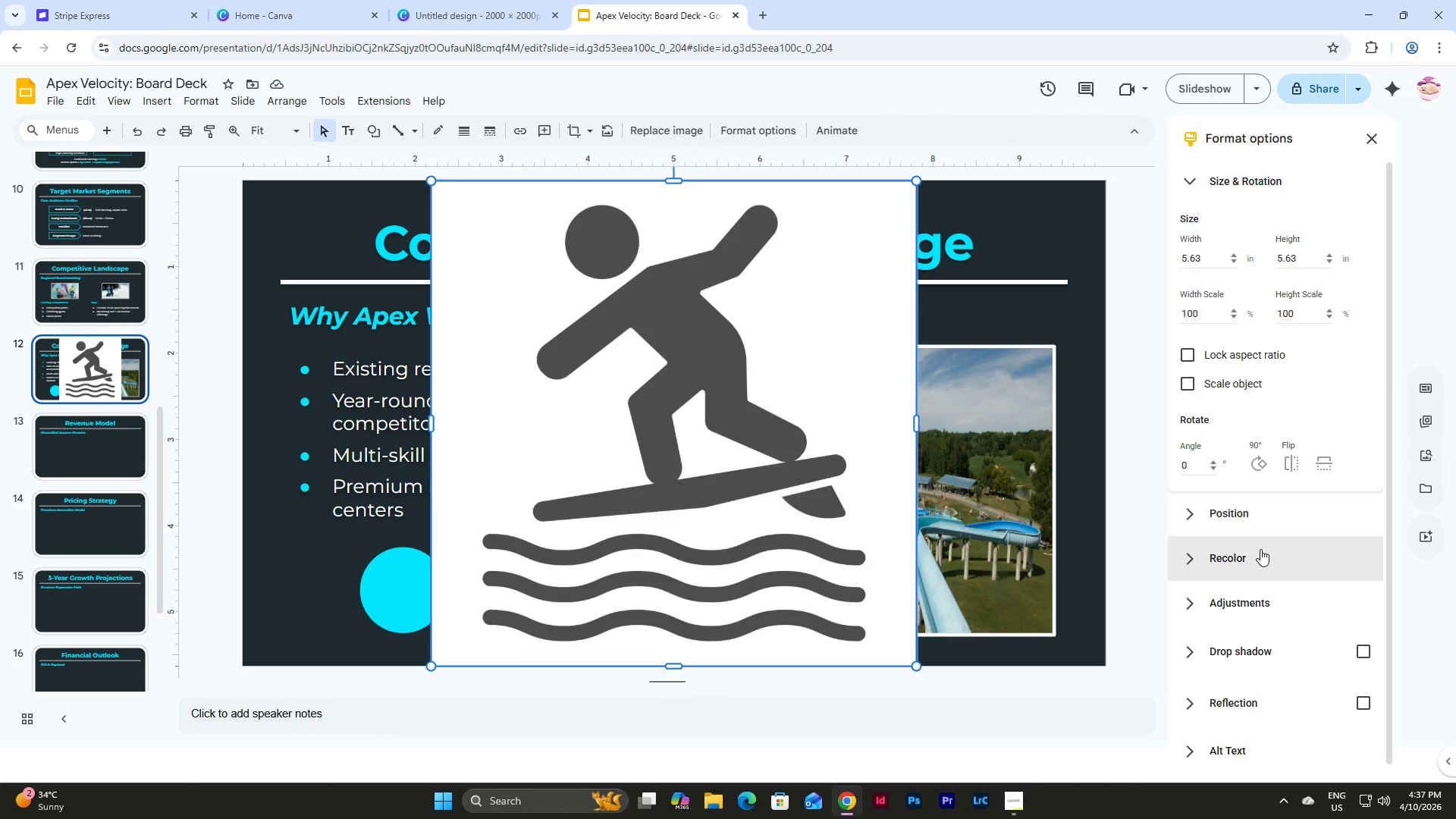 
left_click([1260, 549])
 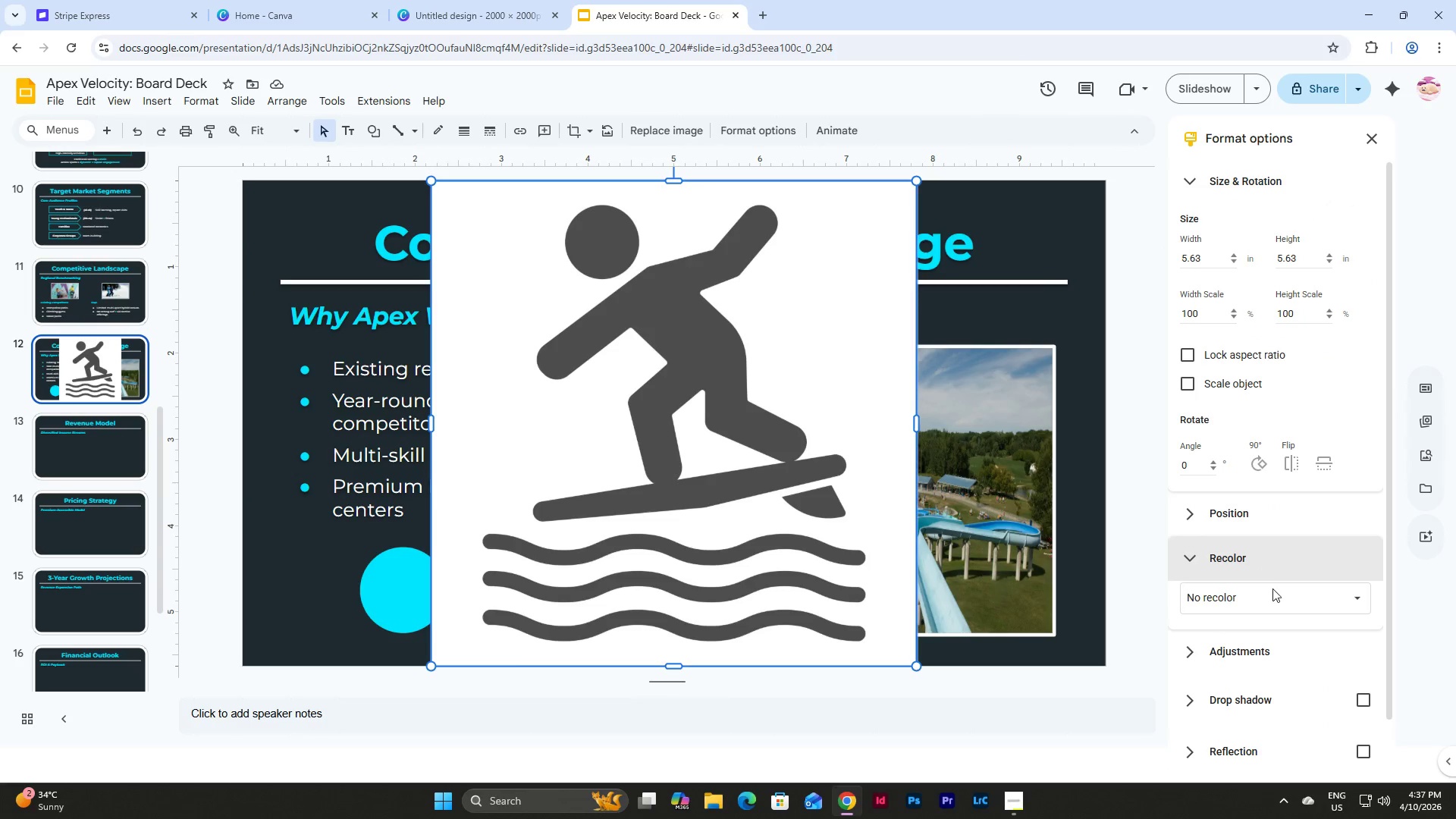 
left_click([1272, 588])
 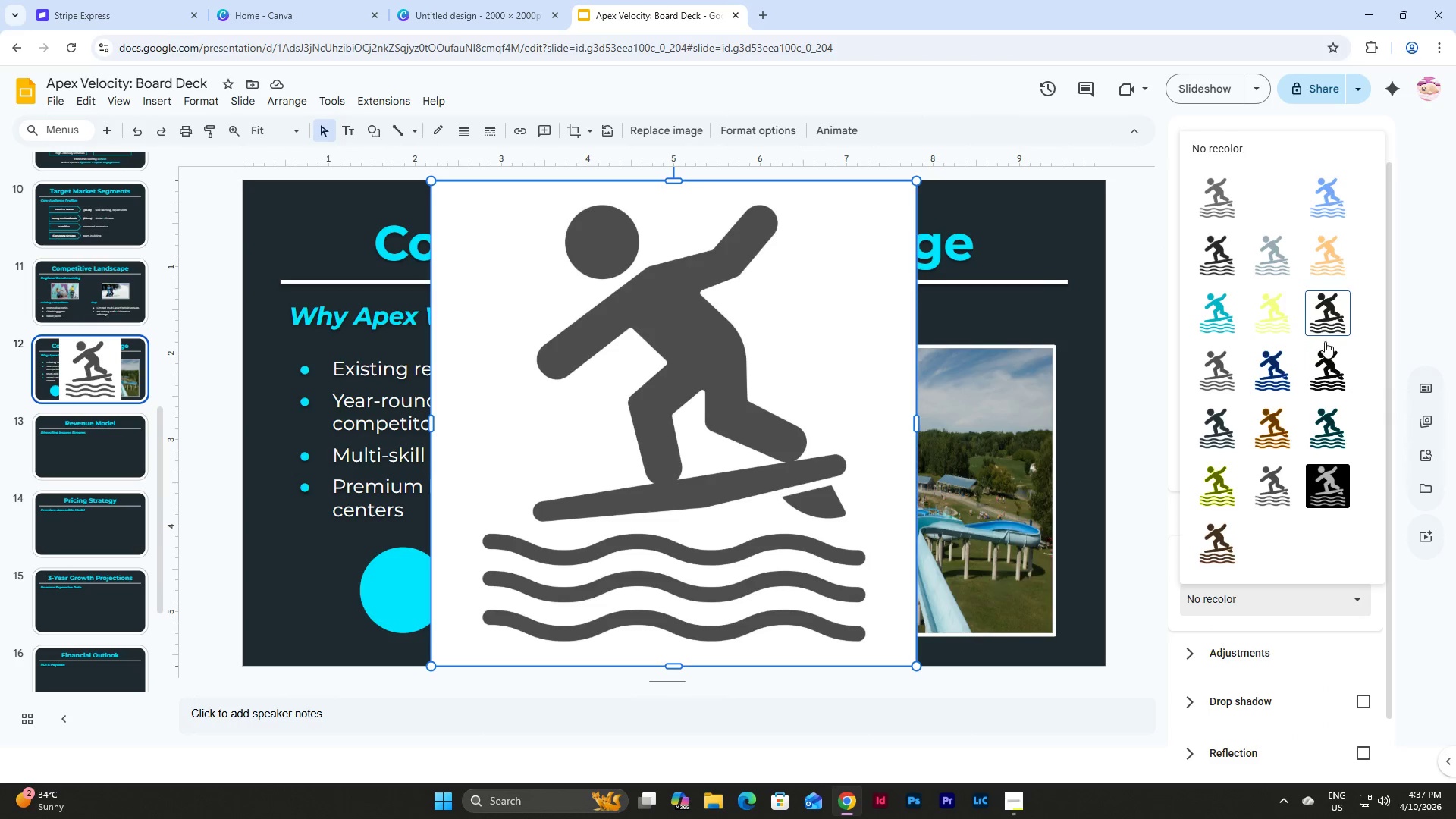 
left_click([1326, 364])
 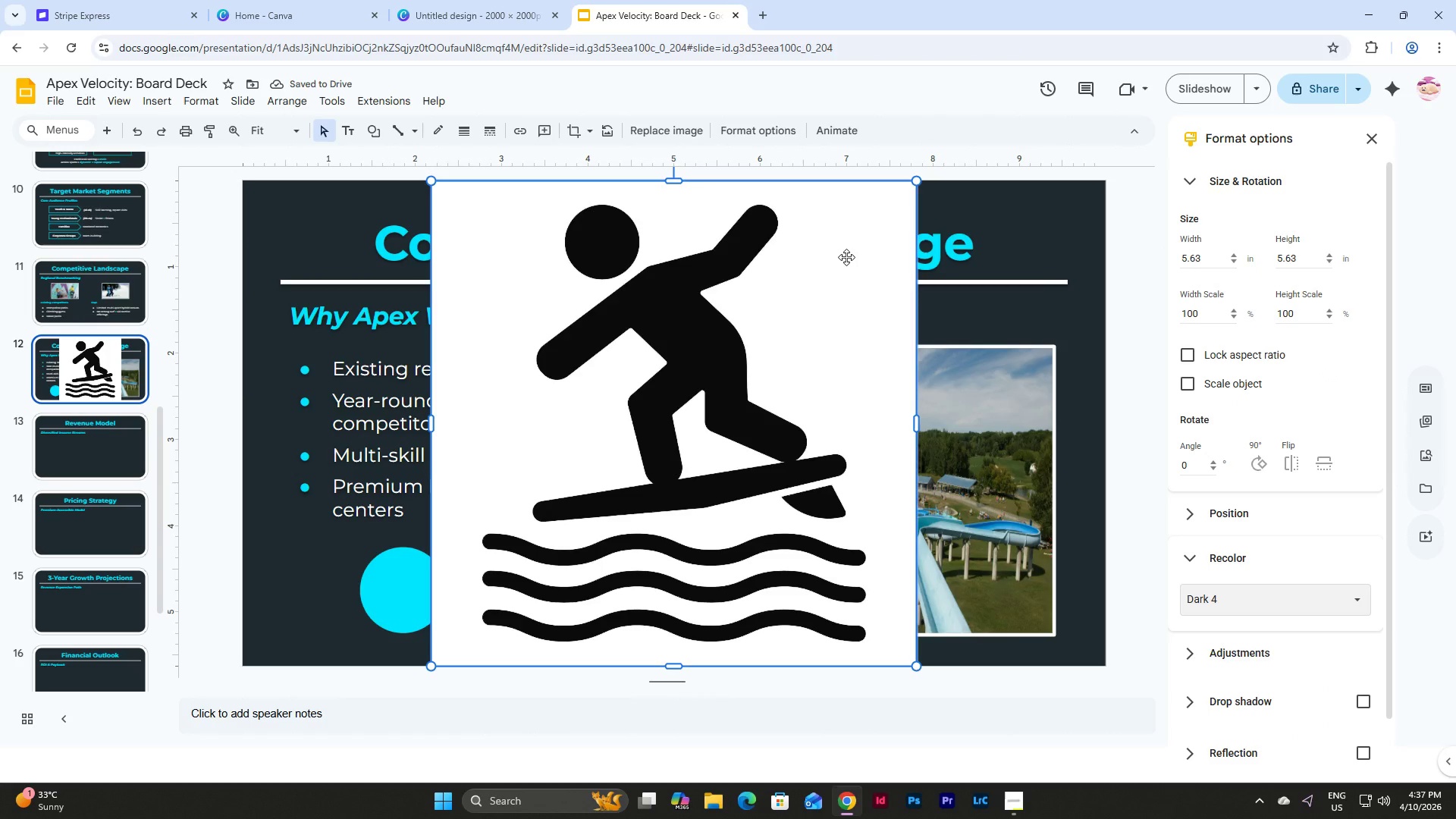 
key(Shift+ShiftLeft)
 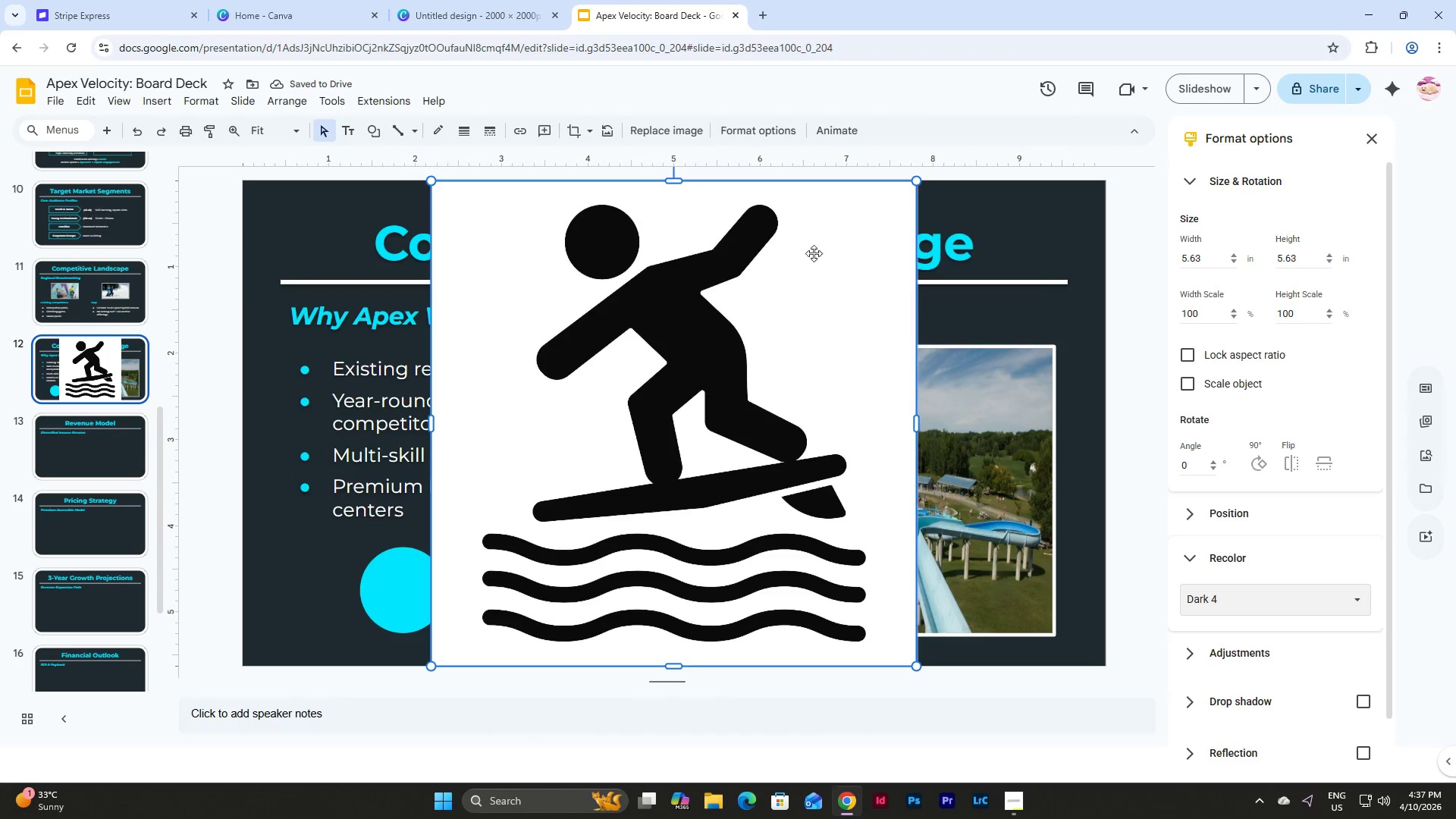 
key(Meta+Shift+MetaLeft)
 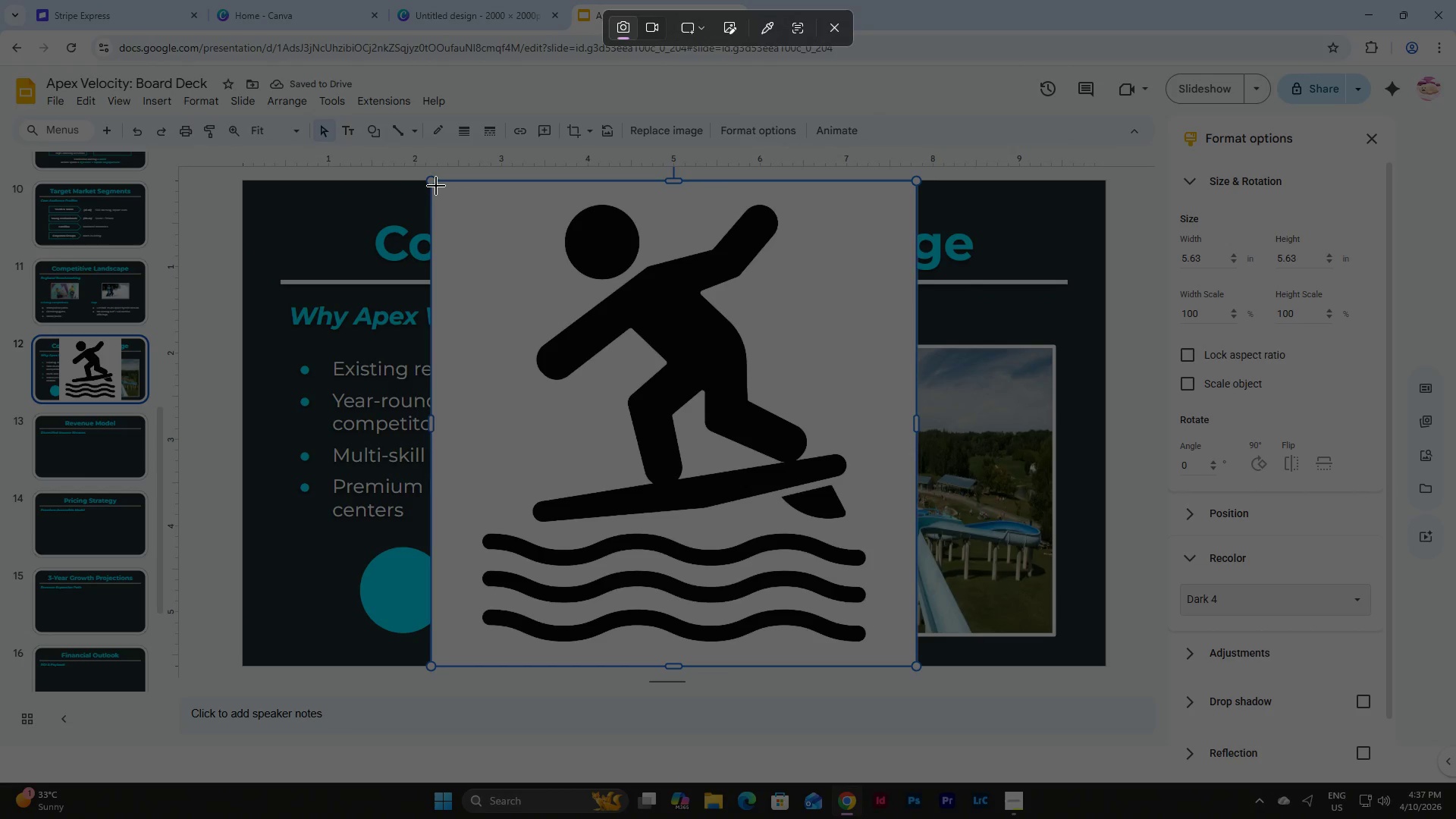 
key(Meta+Shift+S)
 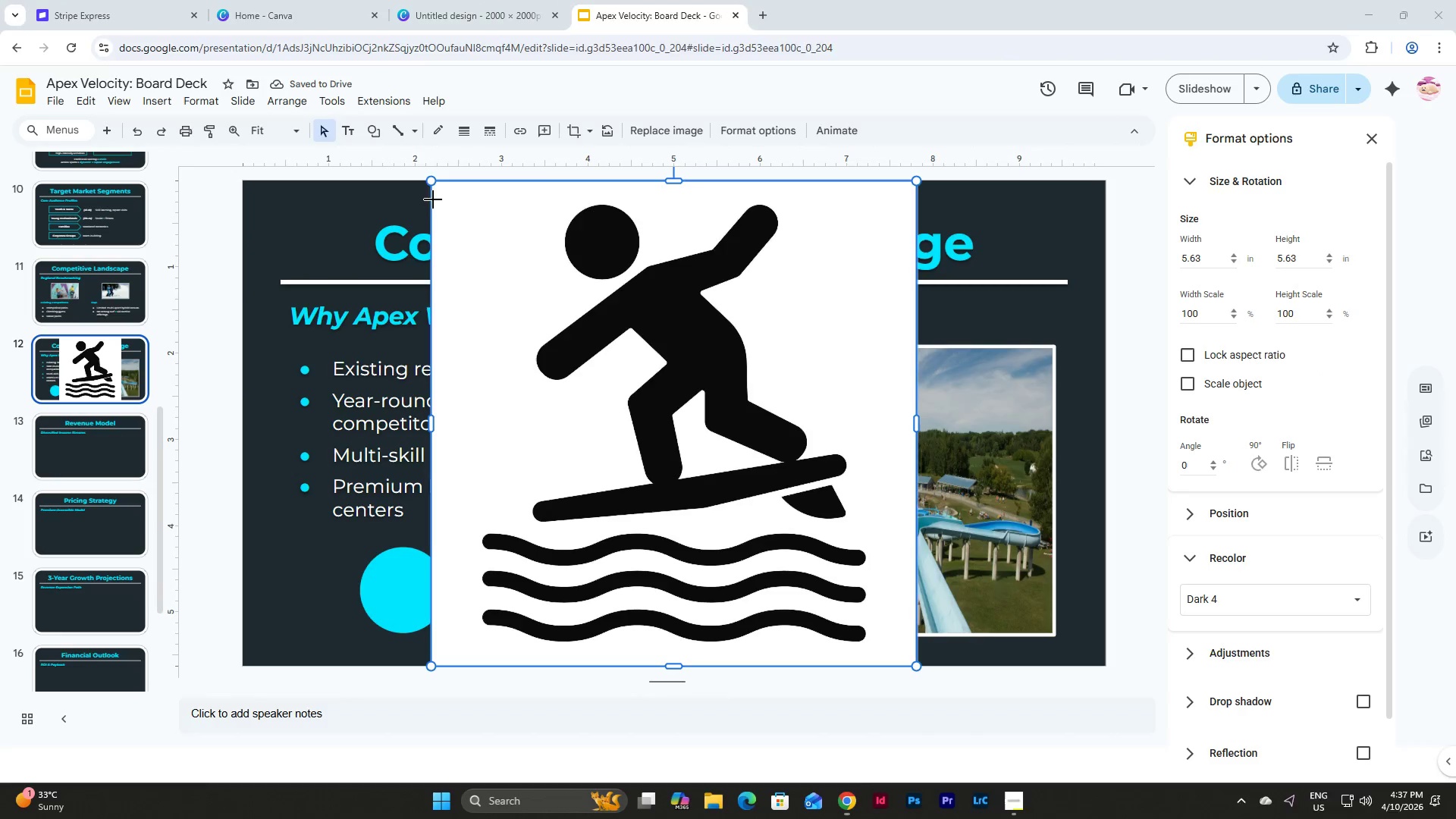 
left_click_drag(start_coordinate=[436, 184], to_coordinate=[910, 660])
 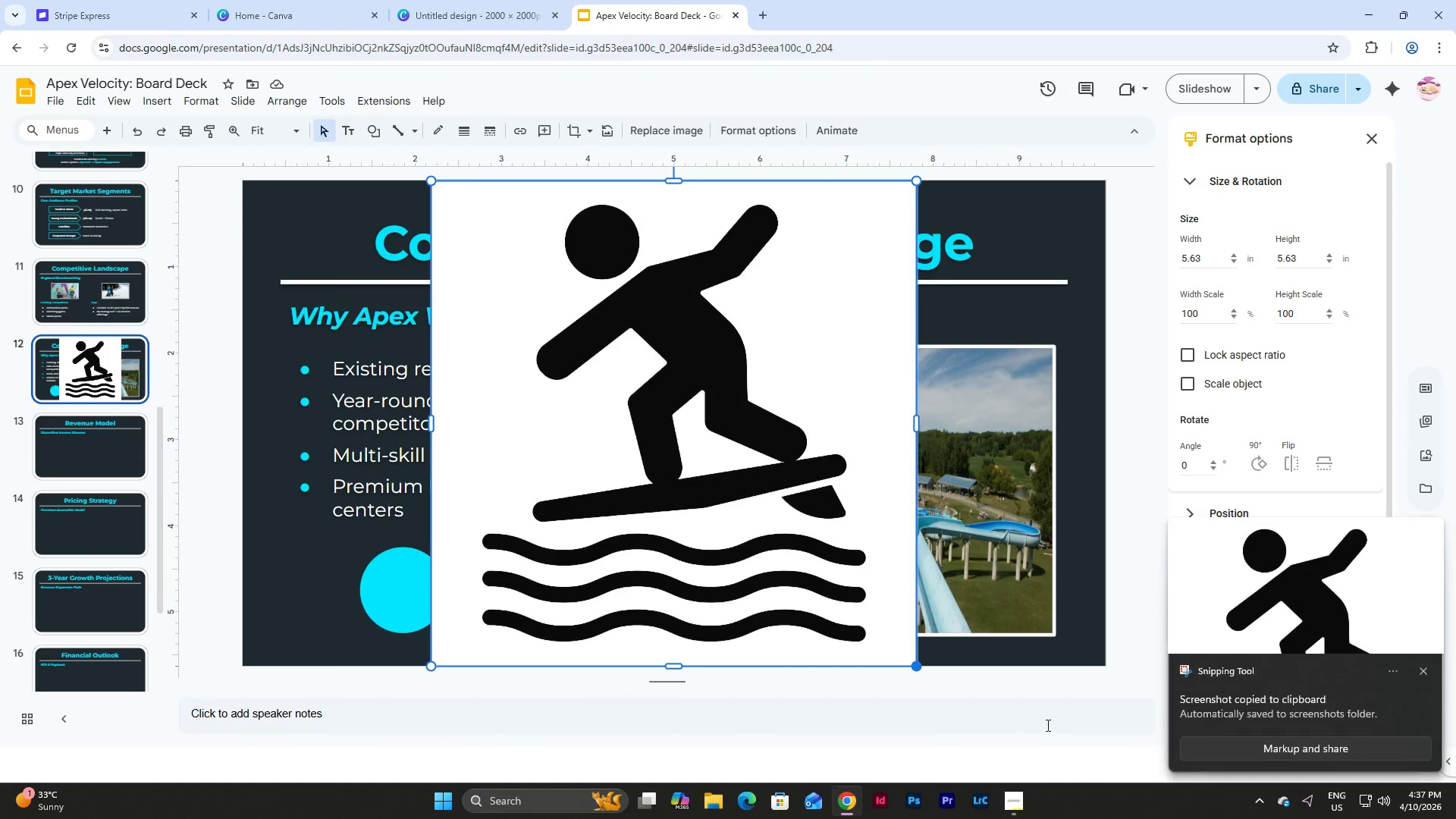 
left_click([1213, 584])
 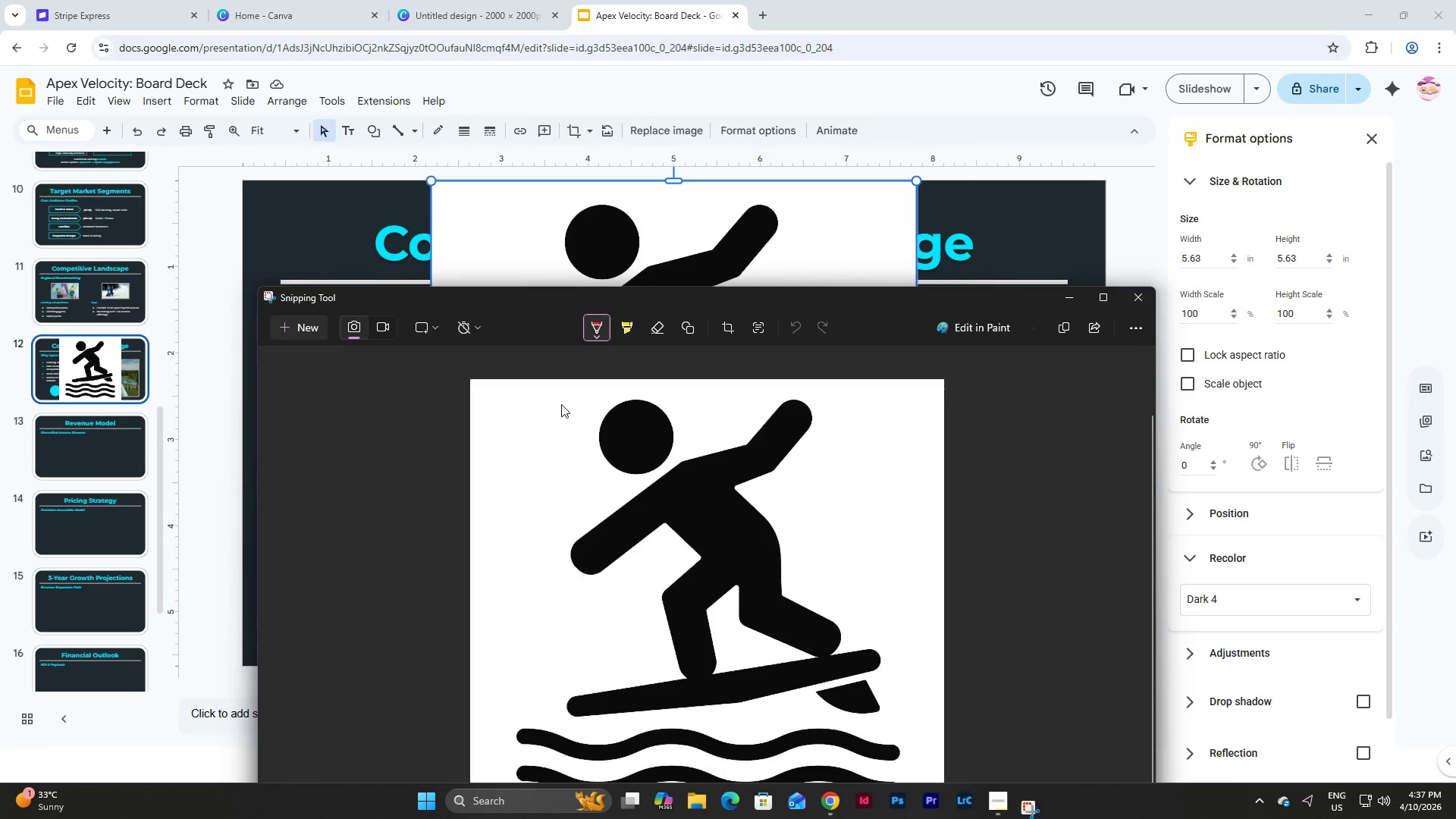 
key(Control+C)
 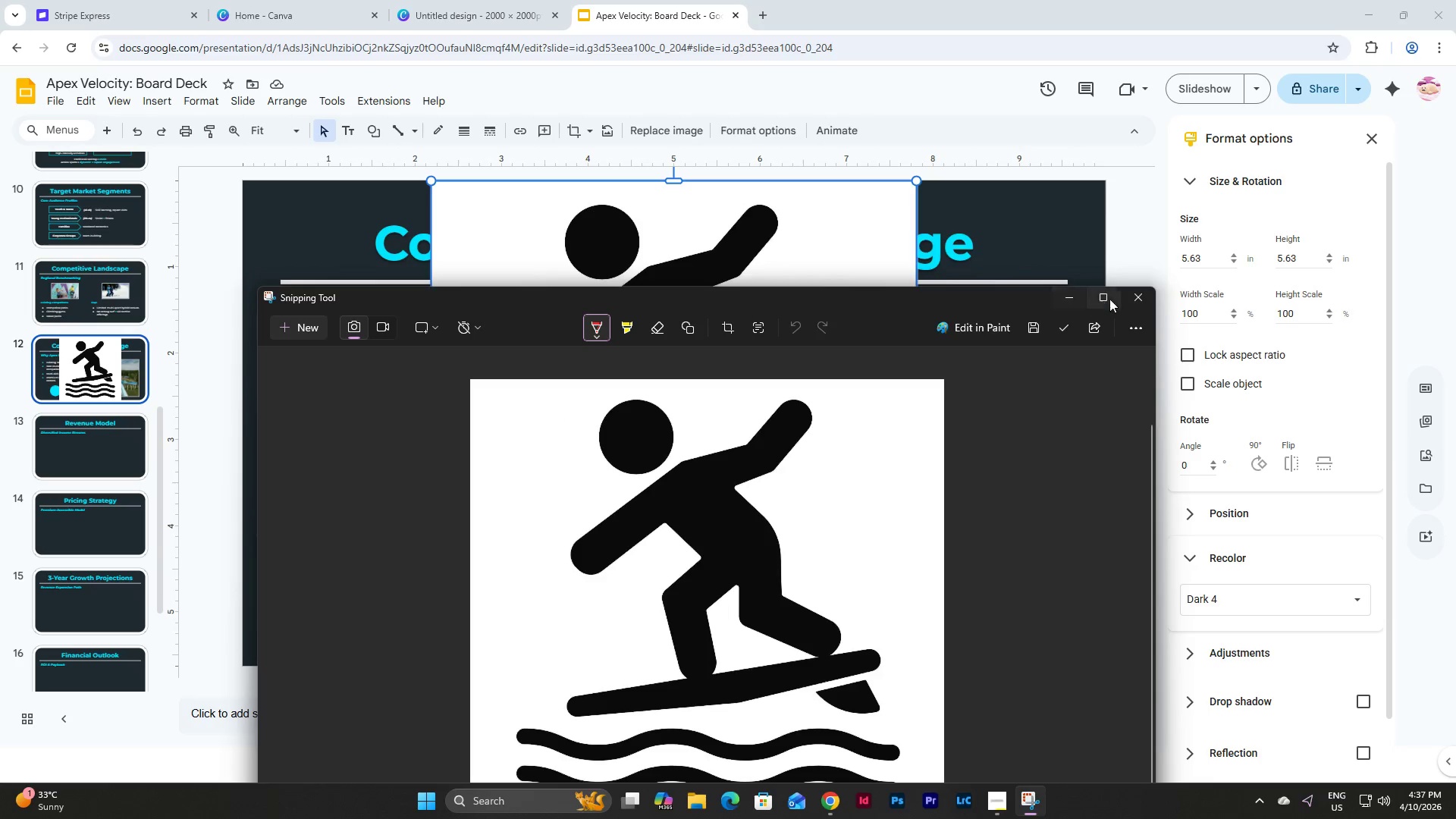 
left_click([1136, 301])
 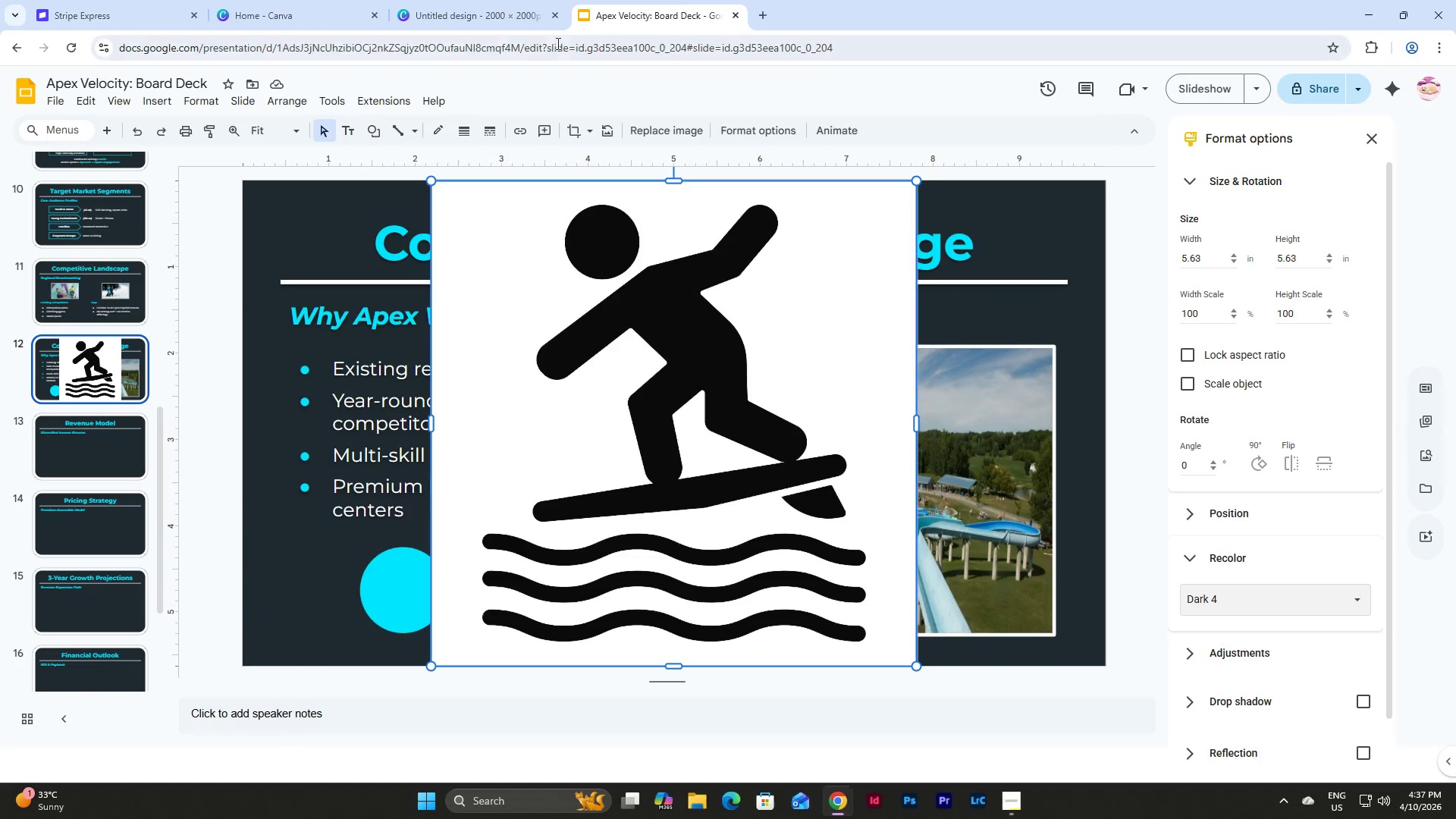 
left_click([456, 13])
 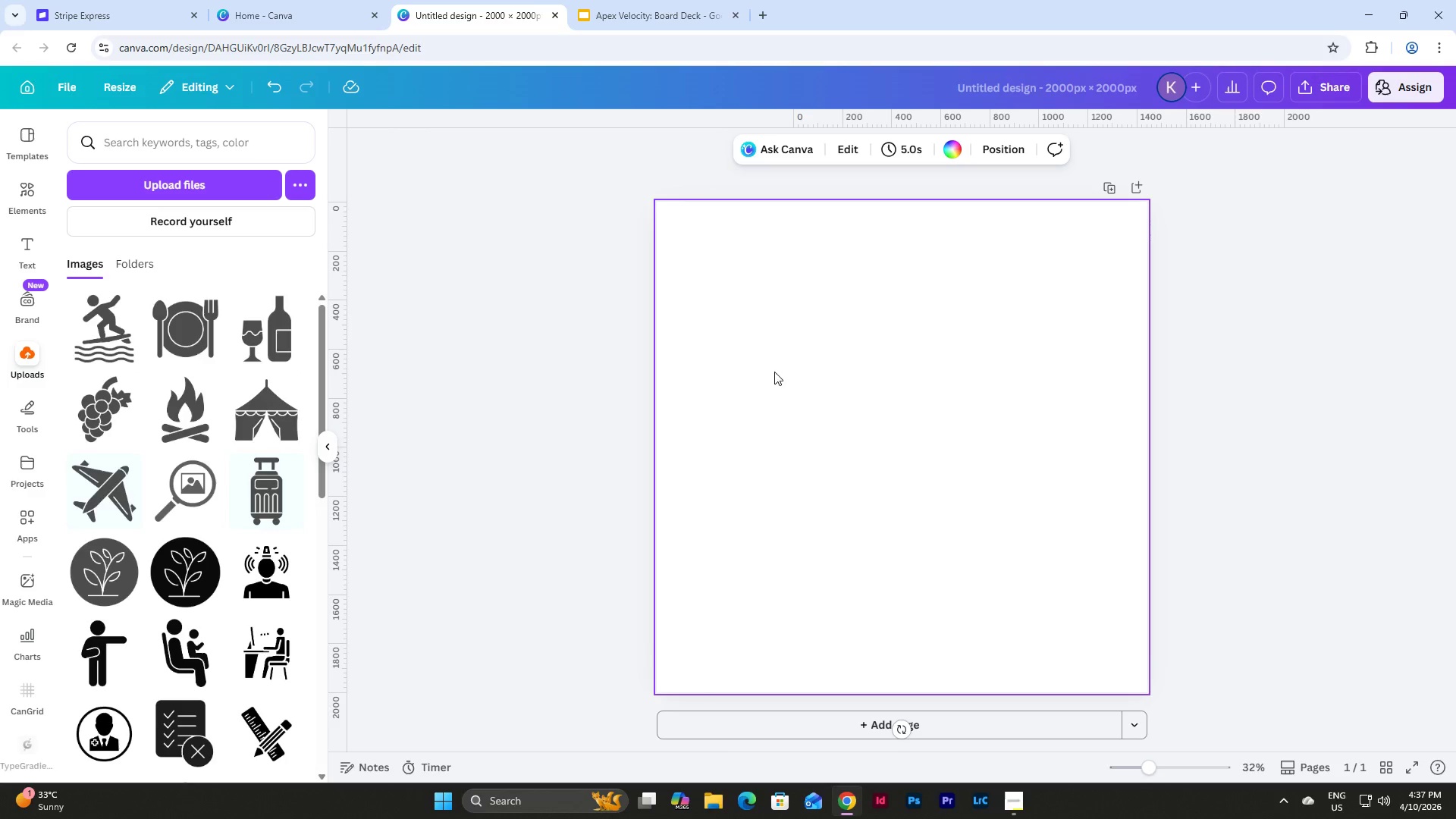 
left_click([784, 391])
 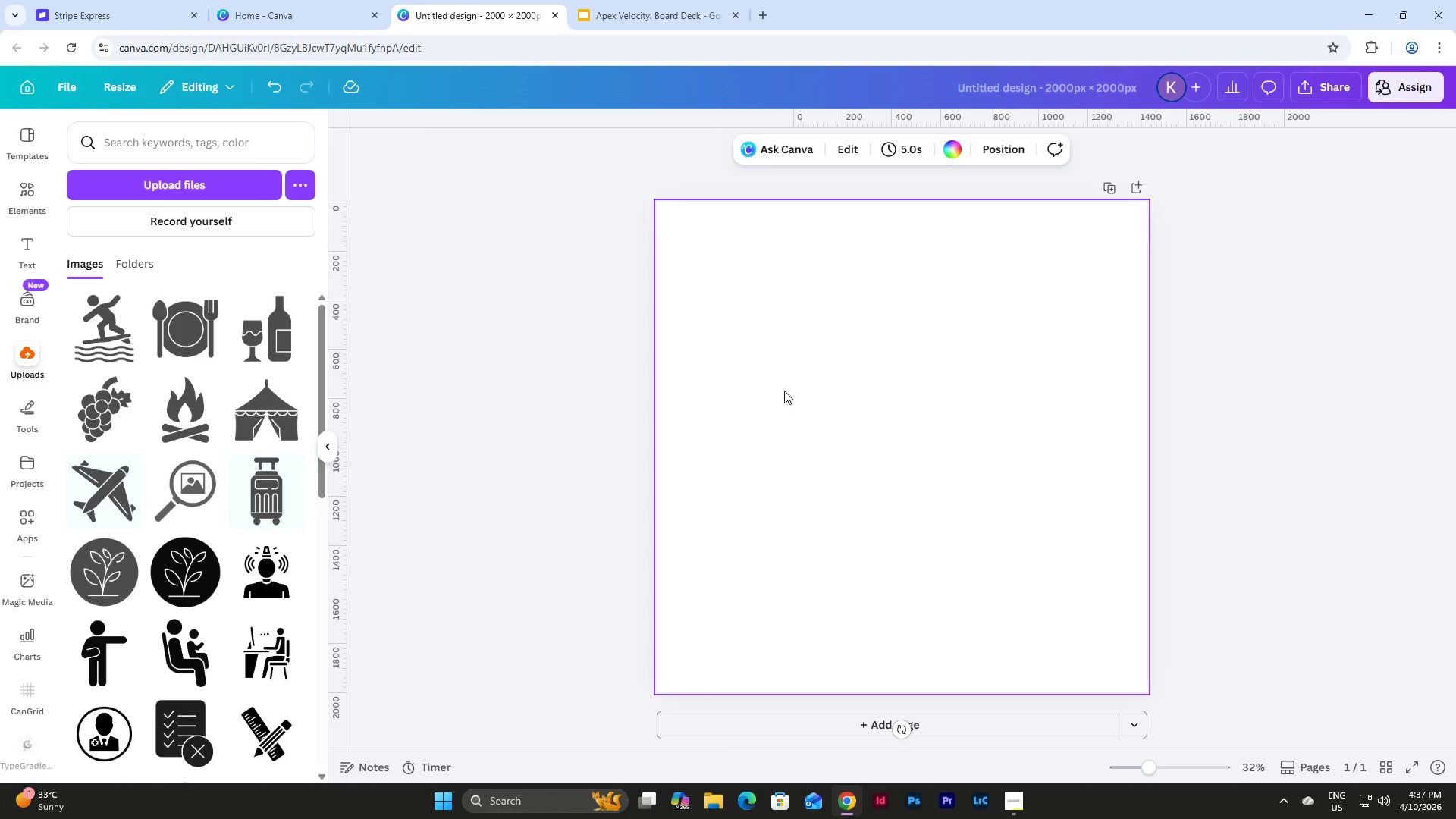 
key(Control+V)
 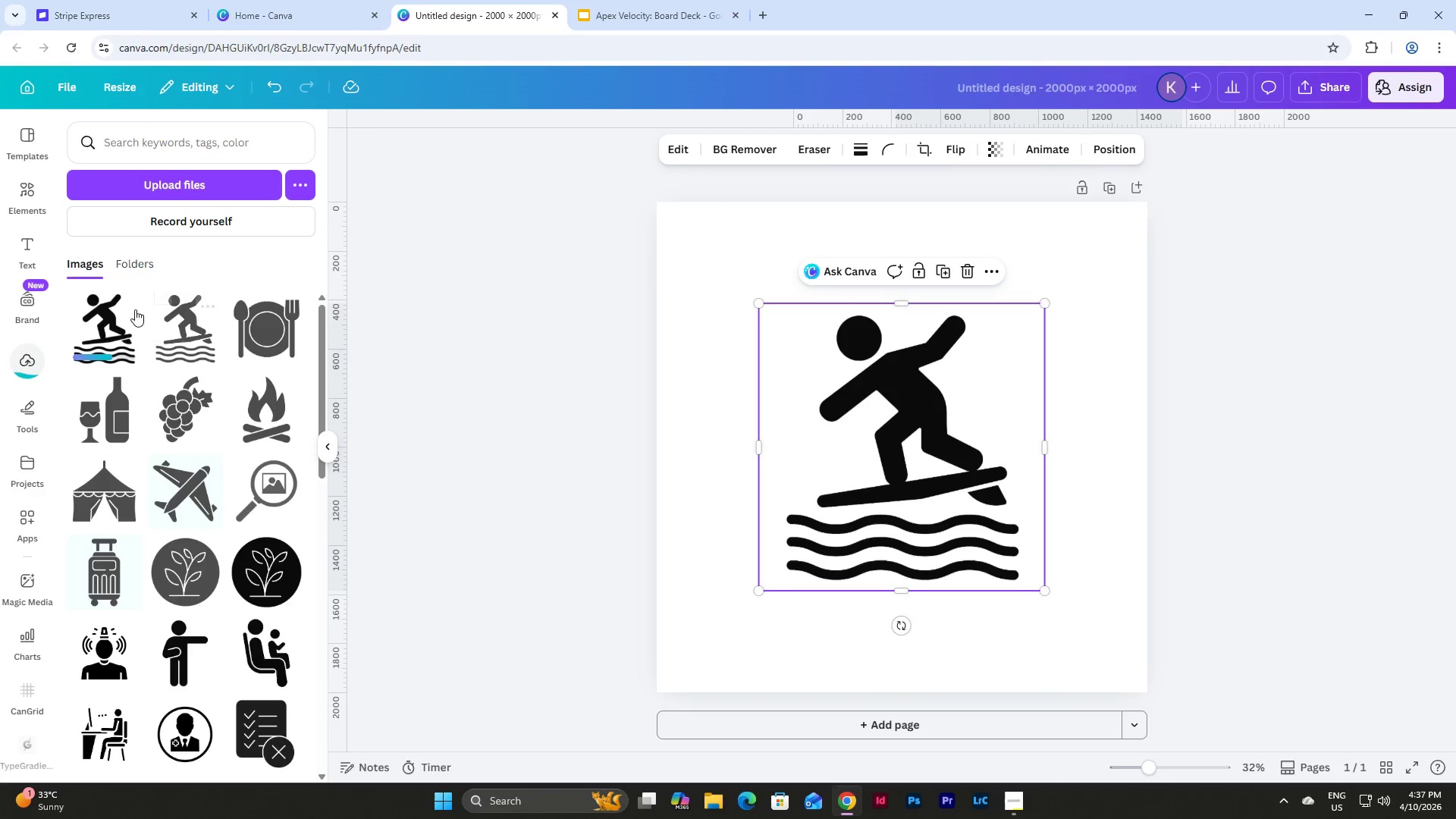 
left_click([98, 318])
 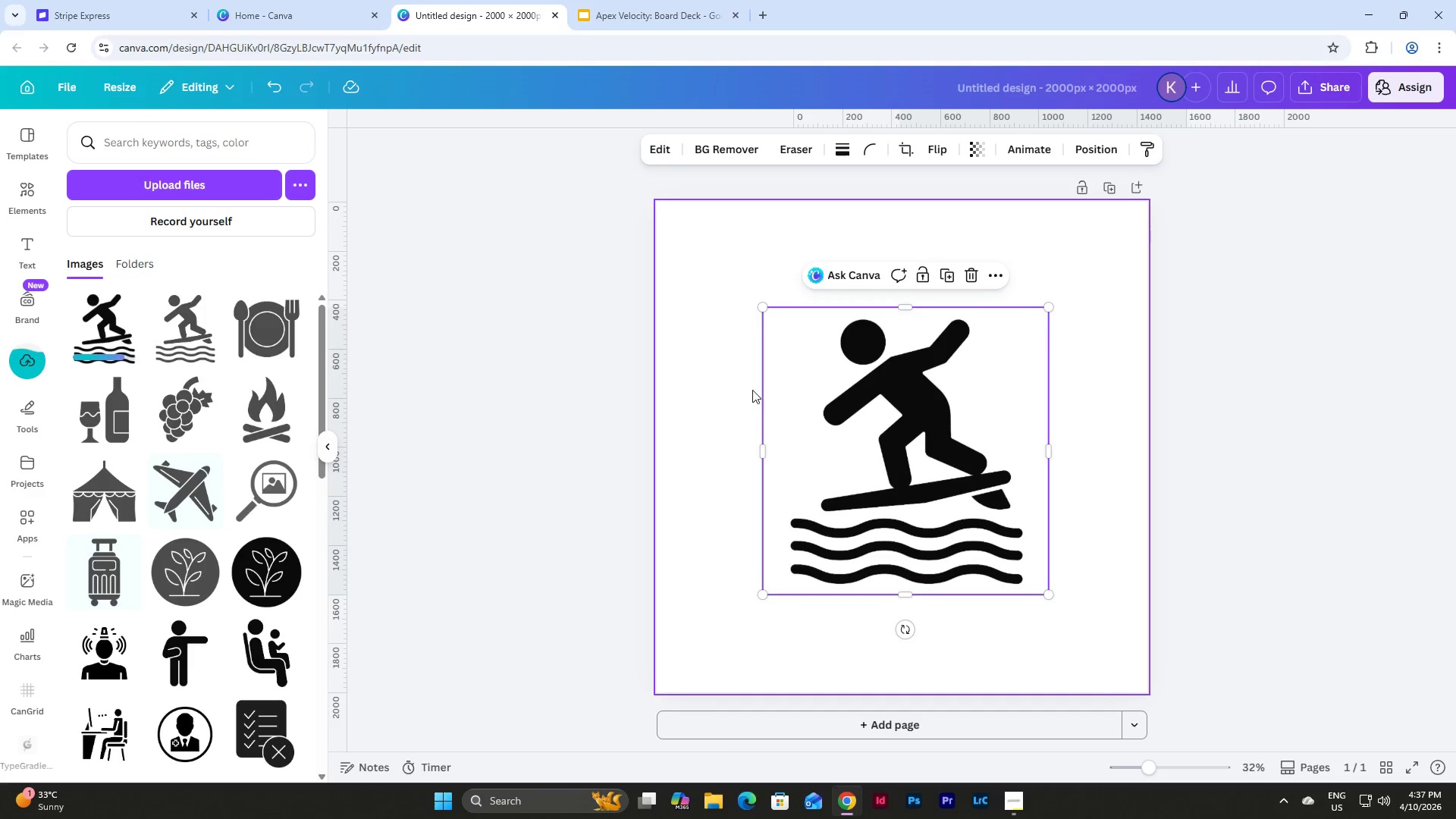 
left_click_drag(start_coordinate=[808, 436], to_coordinate=[713, 350])
 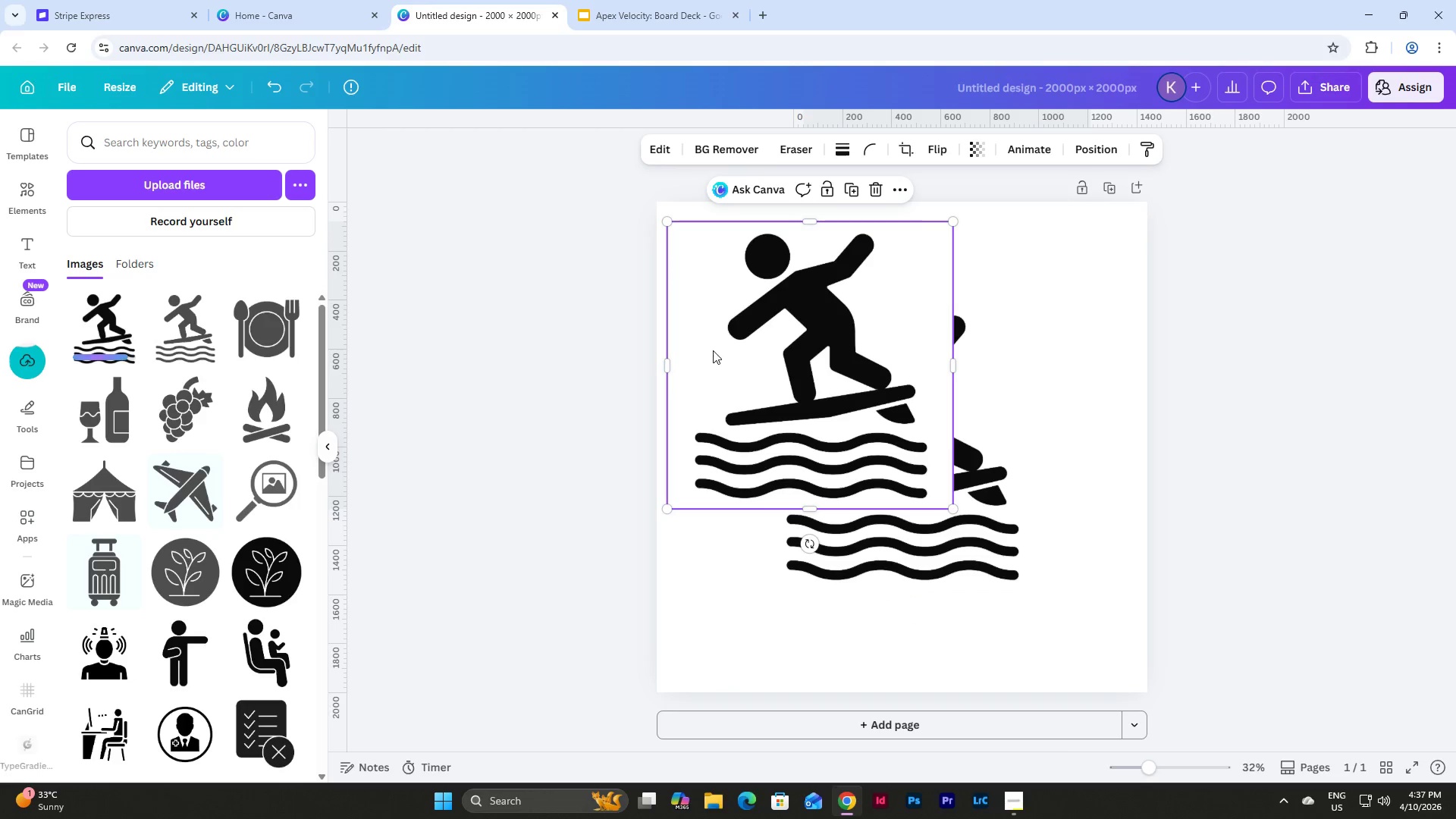 
key(Backspace)
 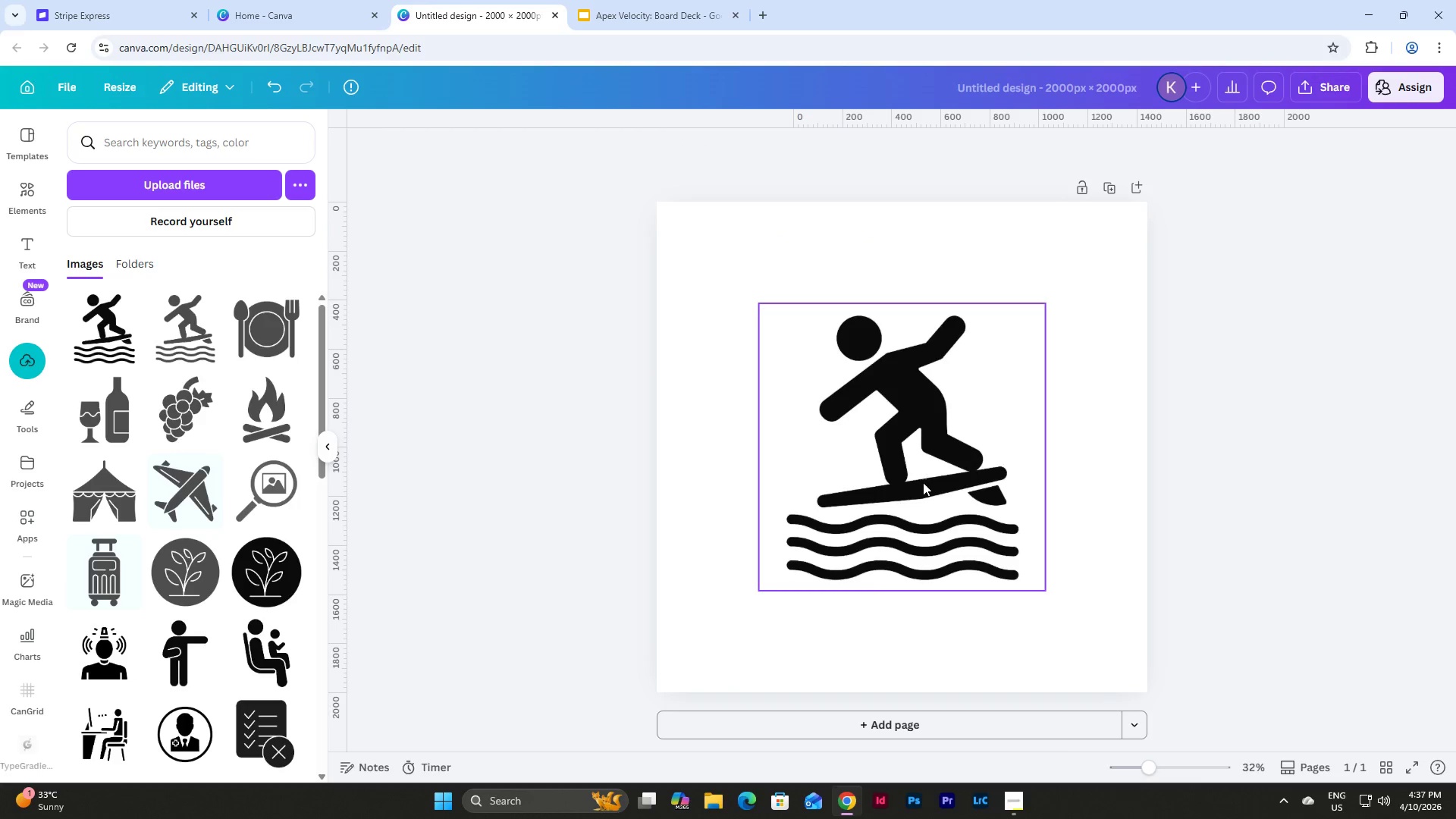 
left_click([923, 482])
 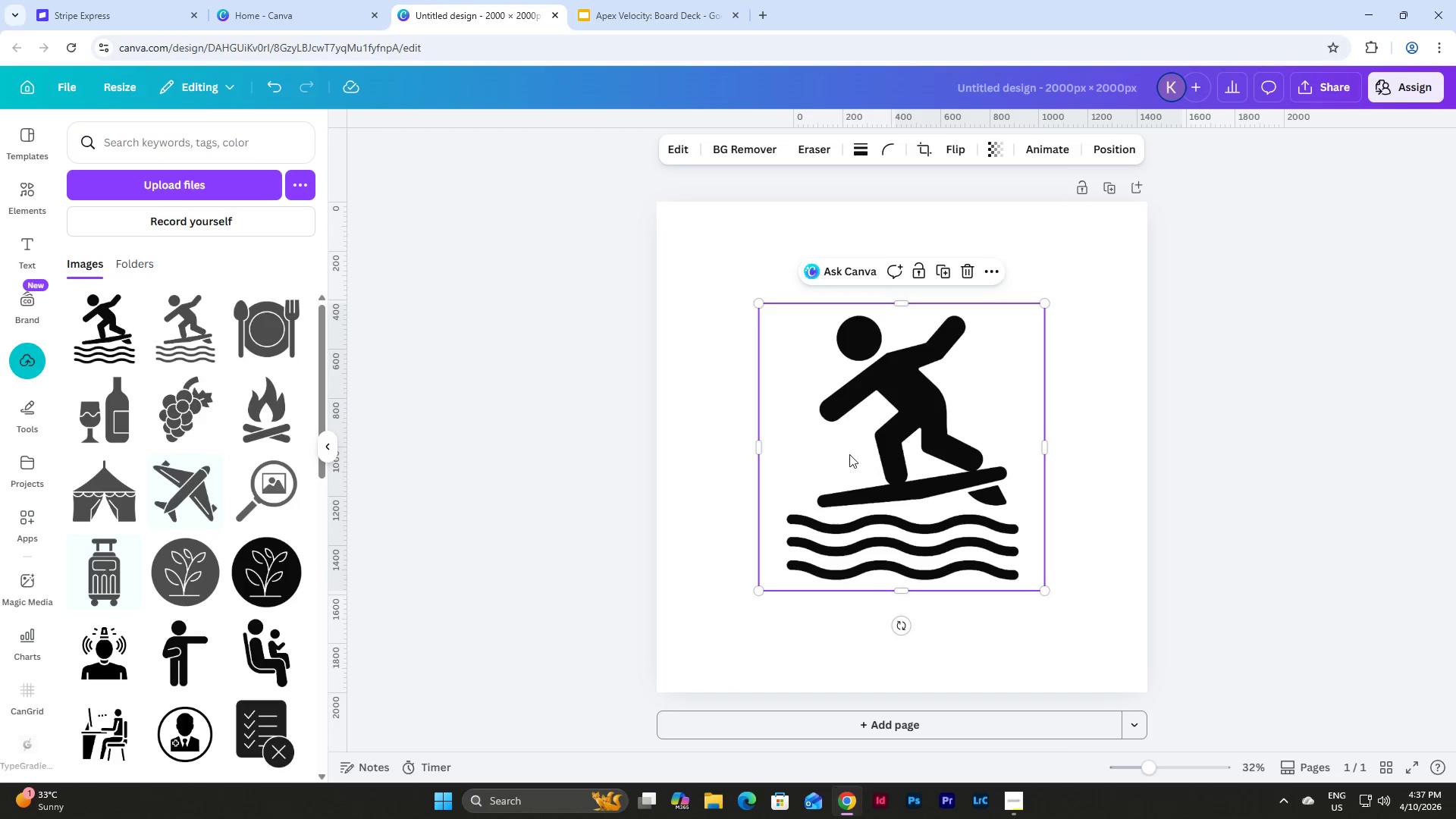 
left_click_drag(start_coordinate=[849, 453], to_coordinate=[752, 363])
 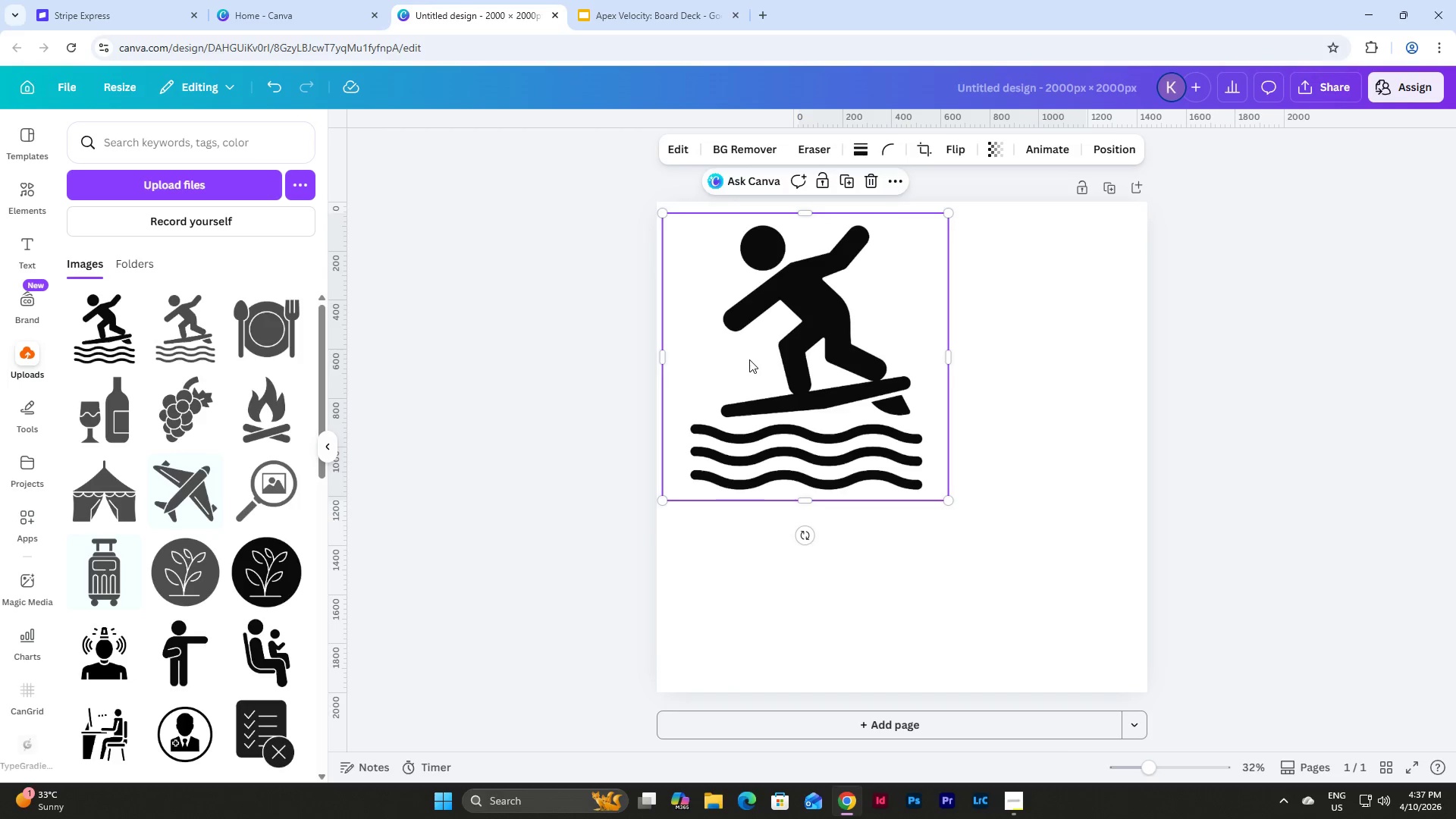 
left_click([749, 359])
 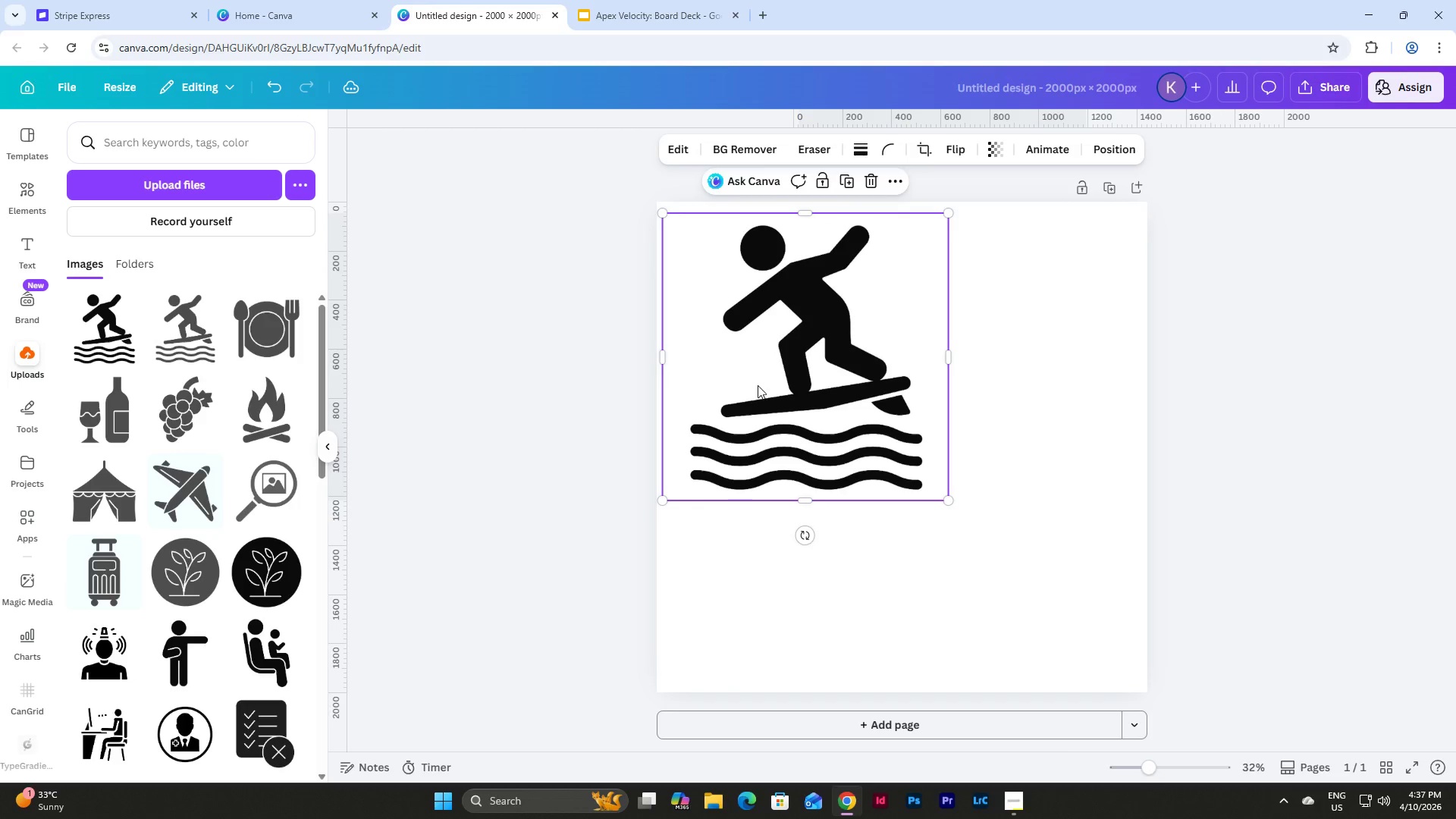 
left_click_drag(start_coordinate=[758, 385], to_coordinate=[754, 378])
 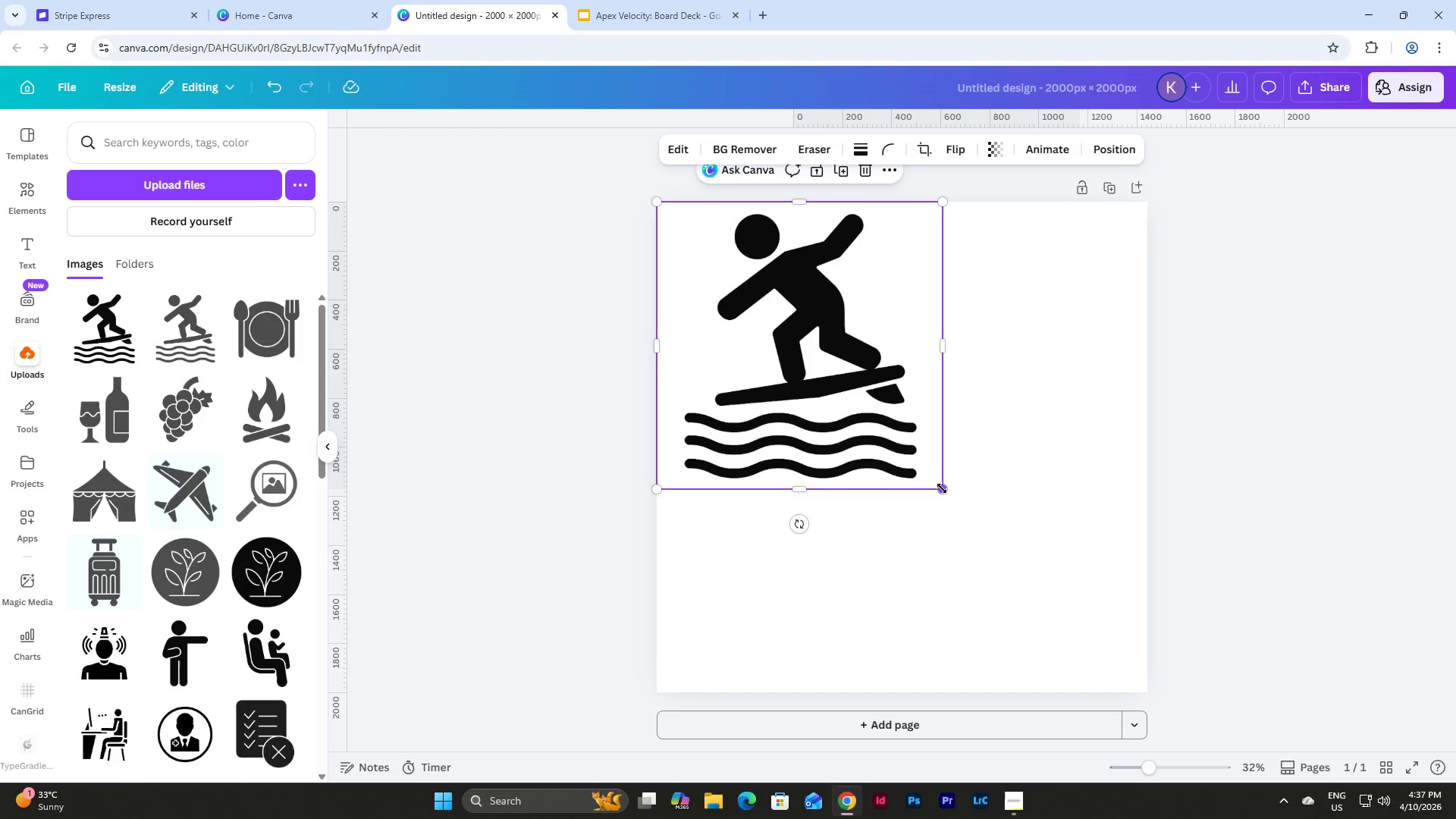 
left_click_drag(start_coordinate=[942, 488], to_coordinate=[1157, 681])
 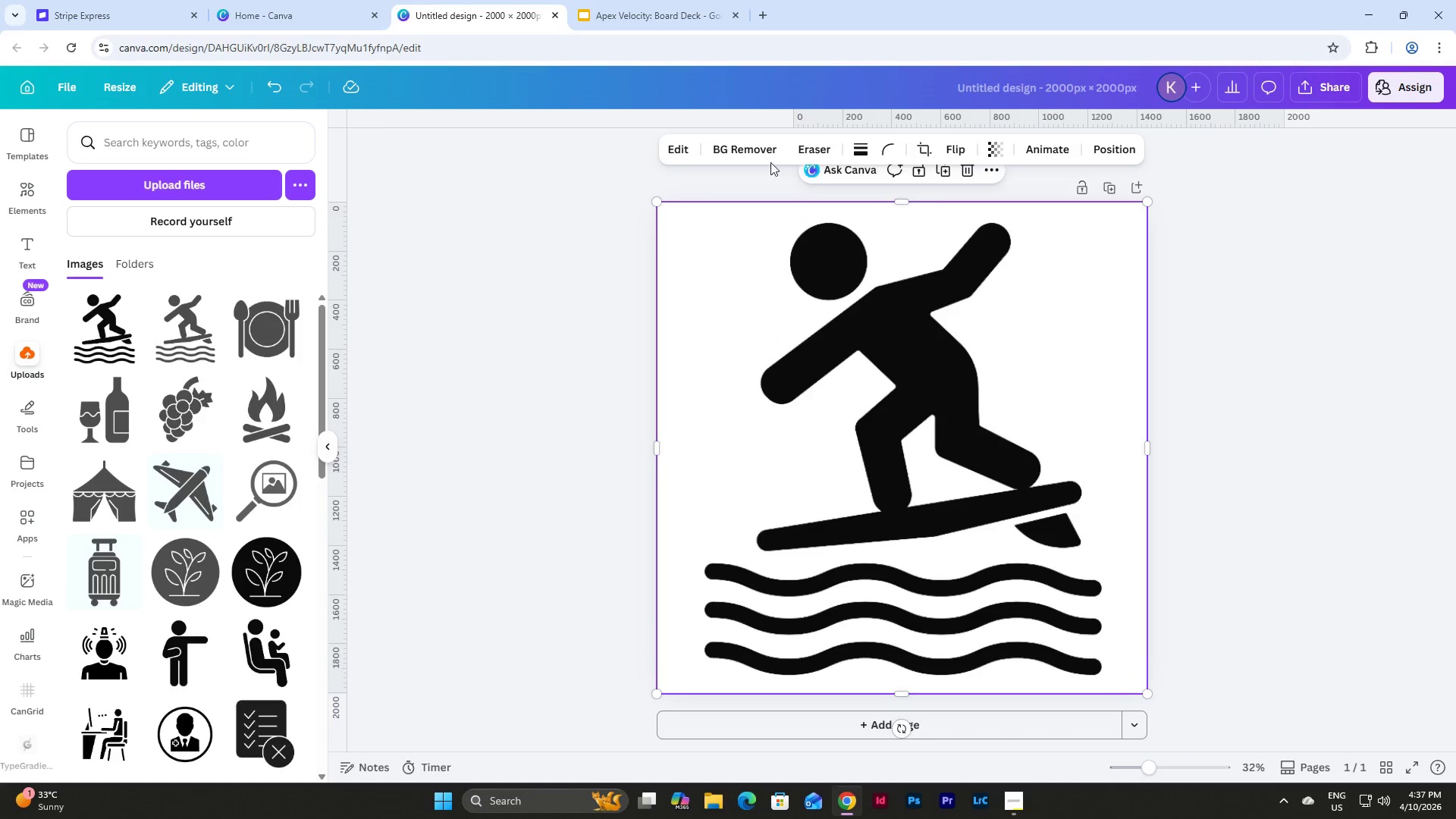 
left_click([761, 148])
 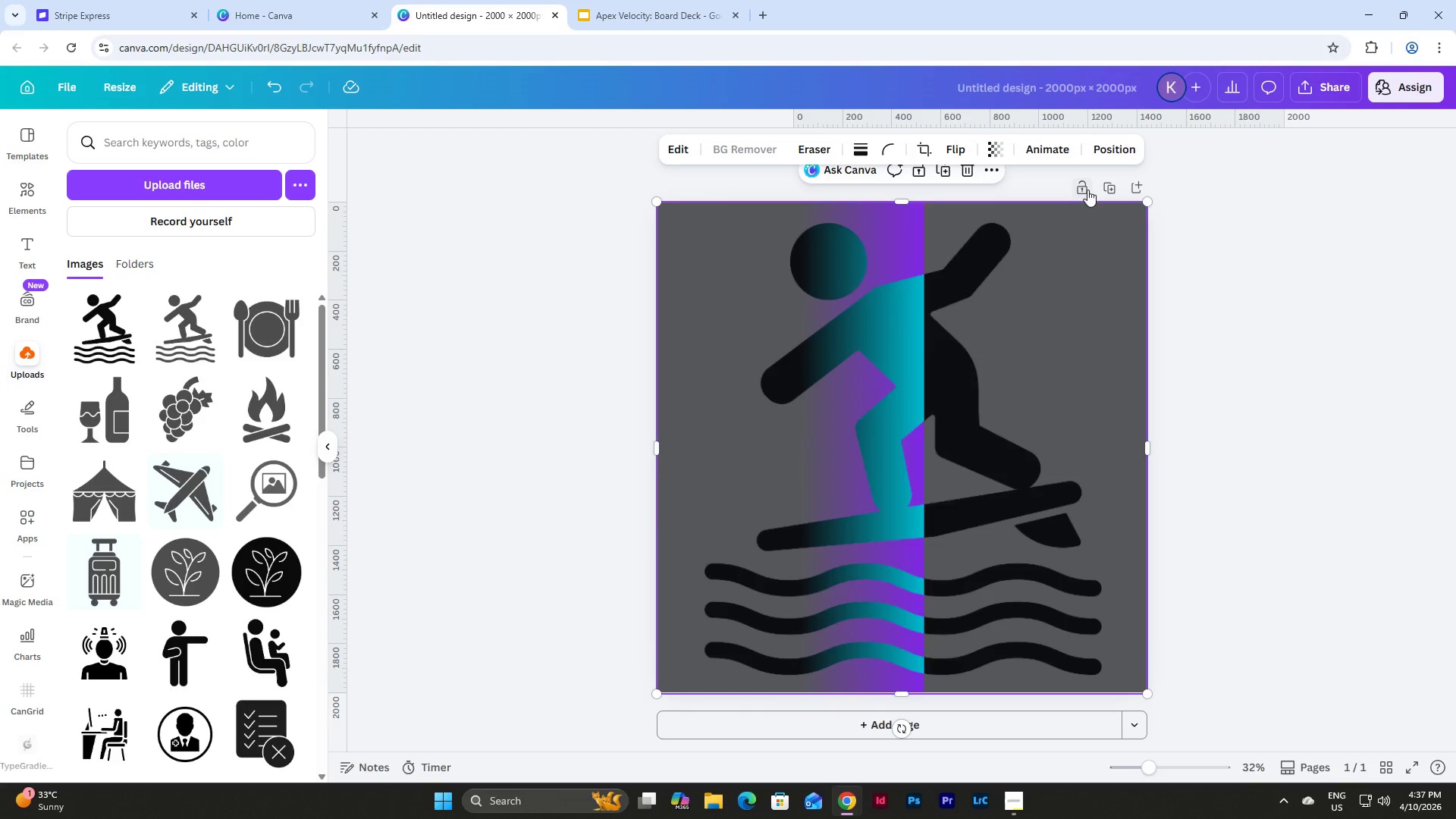 
left_click([1112, 186])
 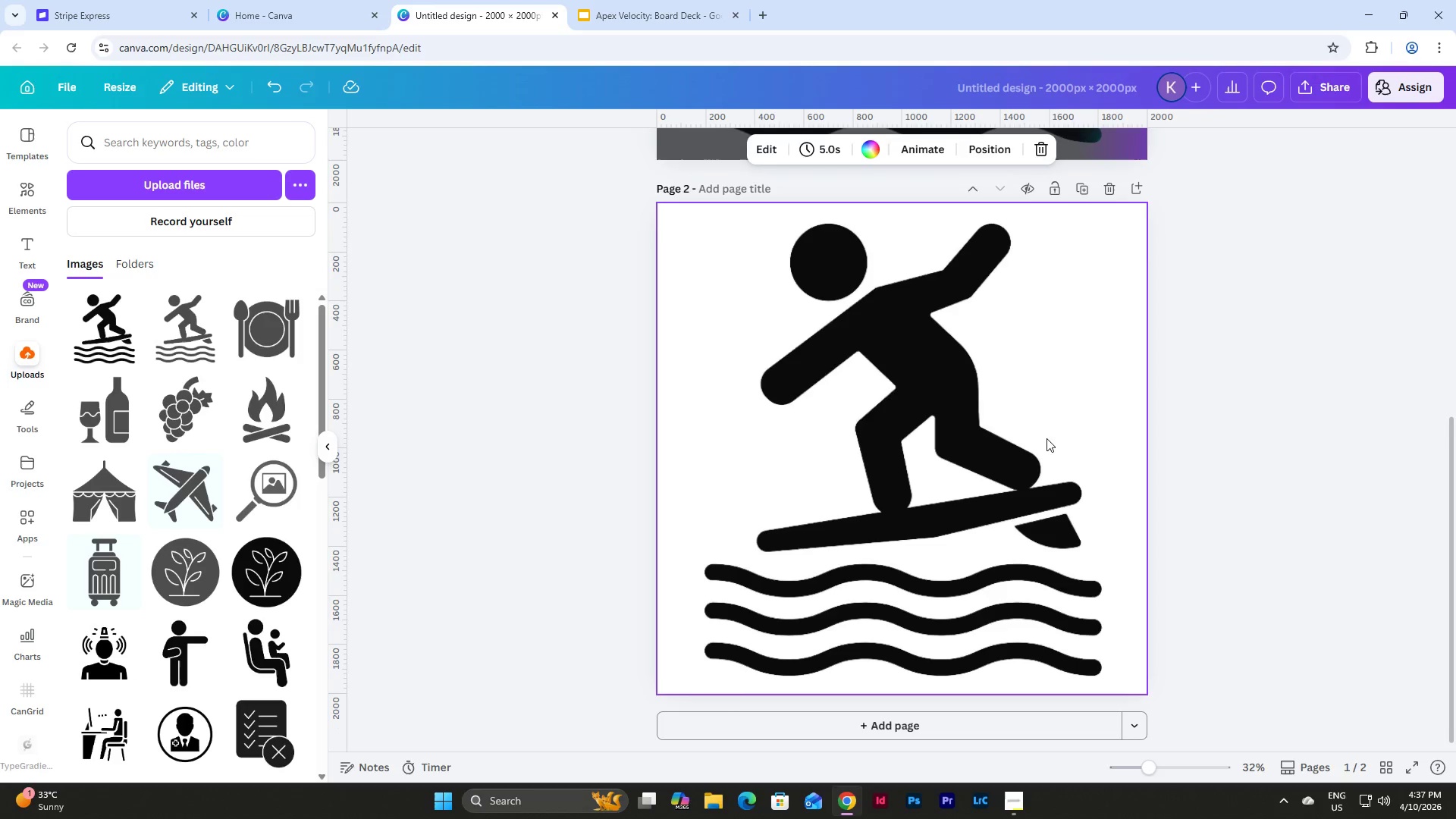 
left_click([1037, 459])
 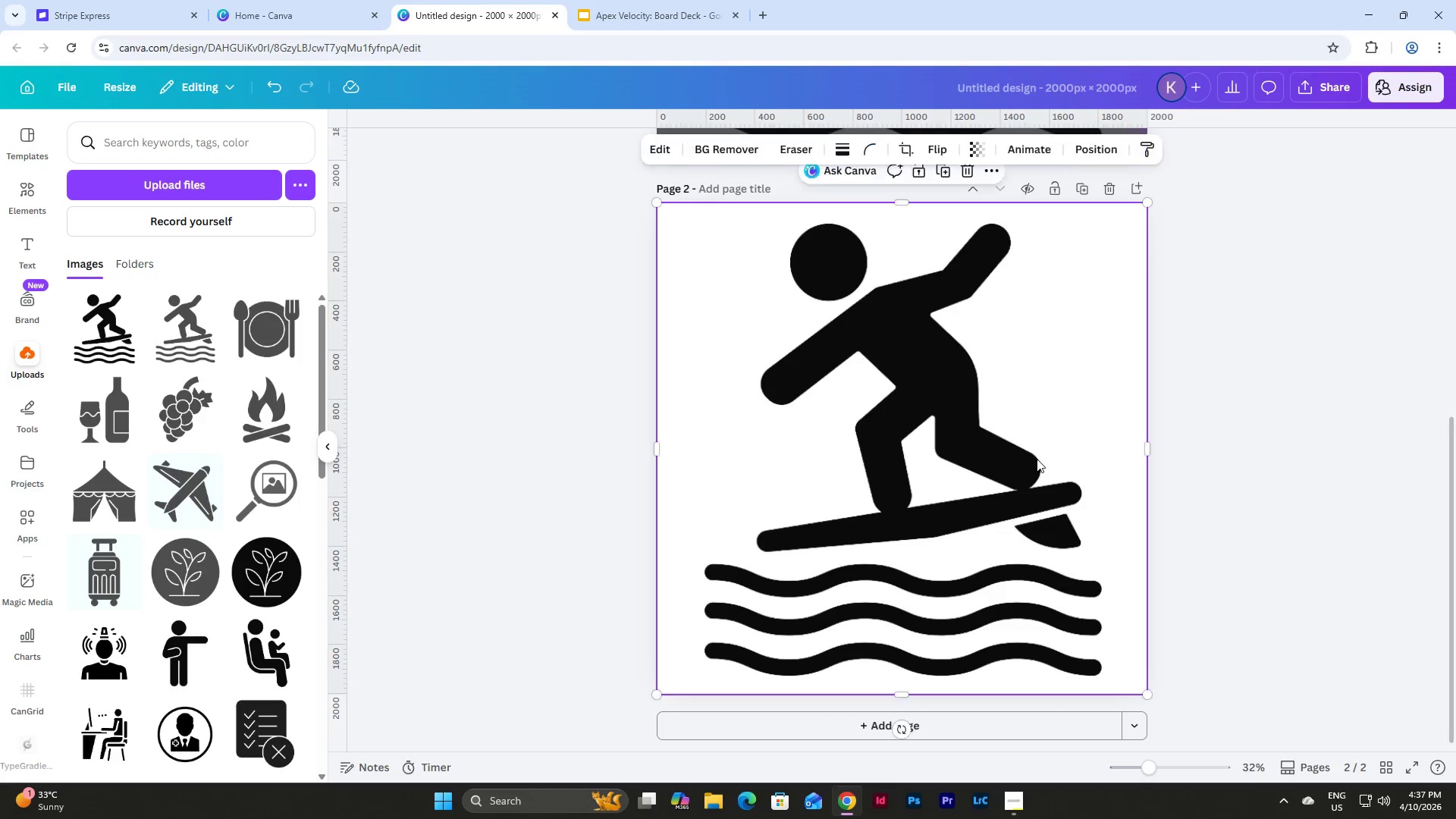 
key(Backspace)
 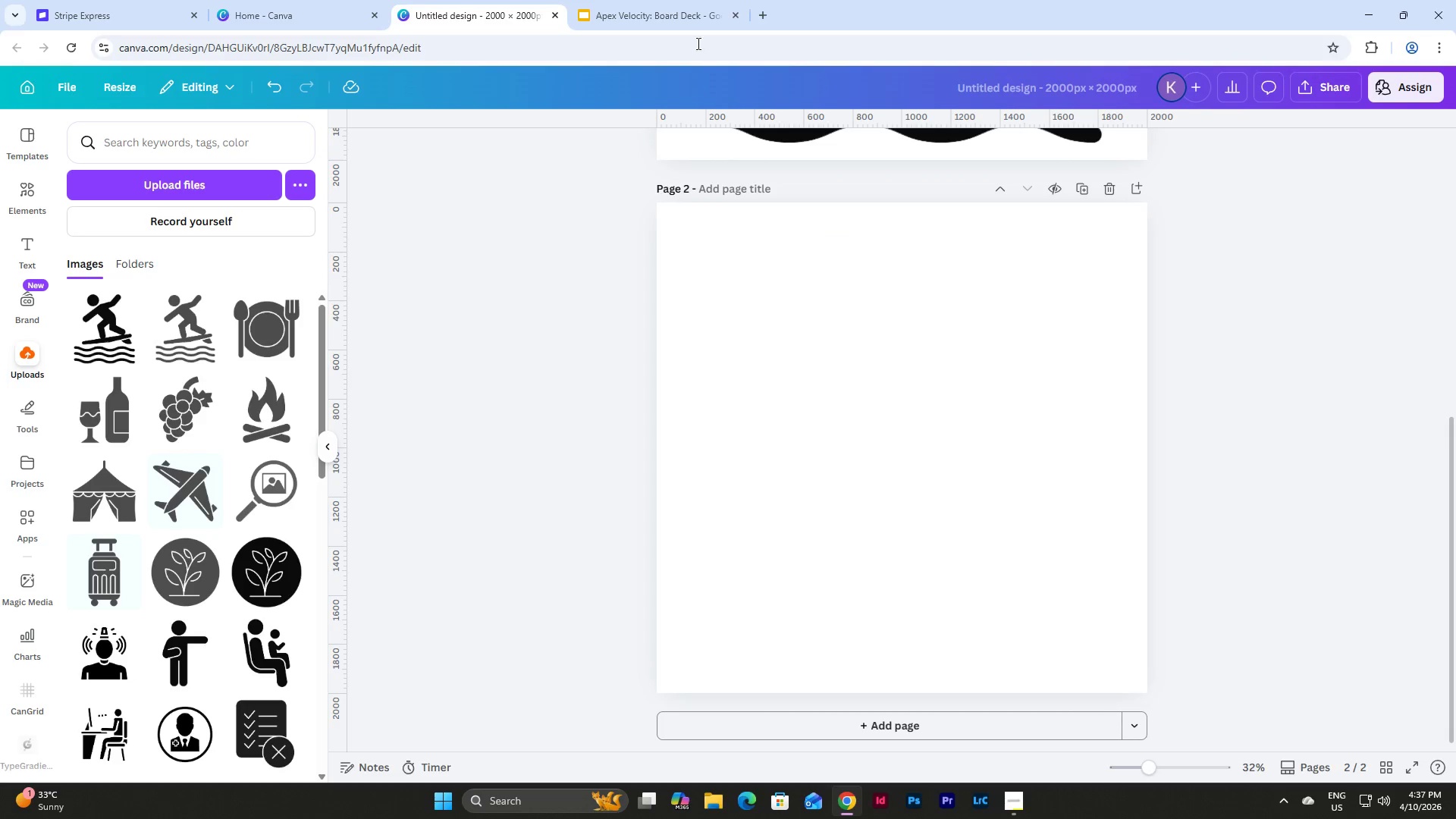 
left_click([670, 5])
 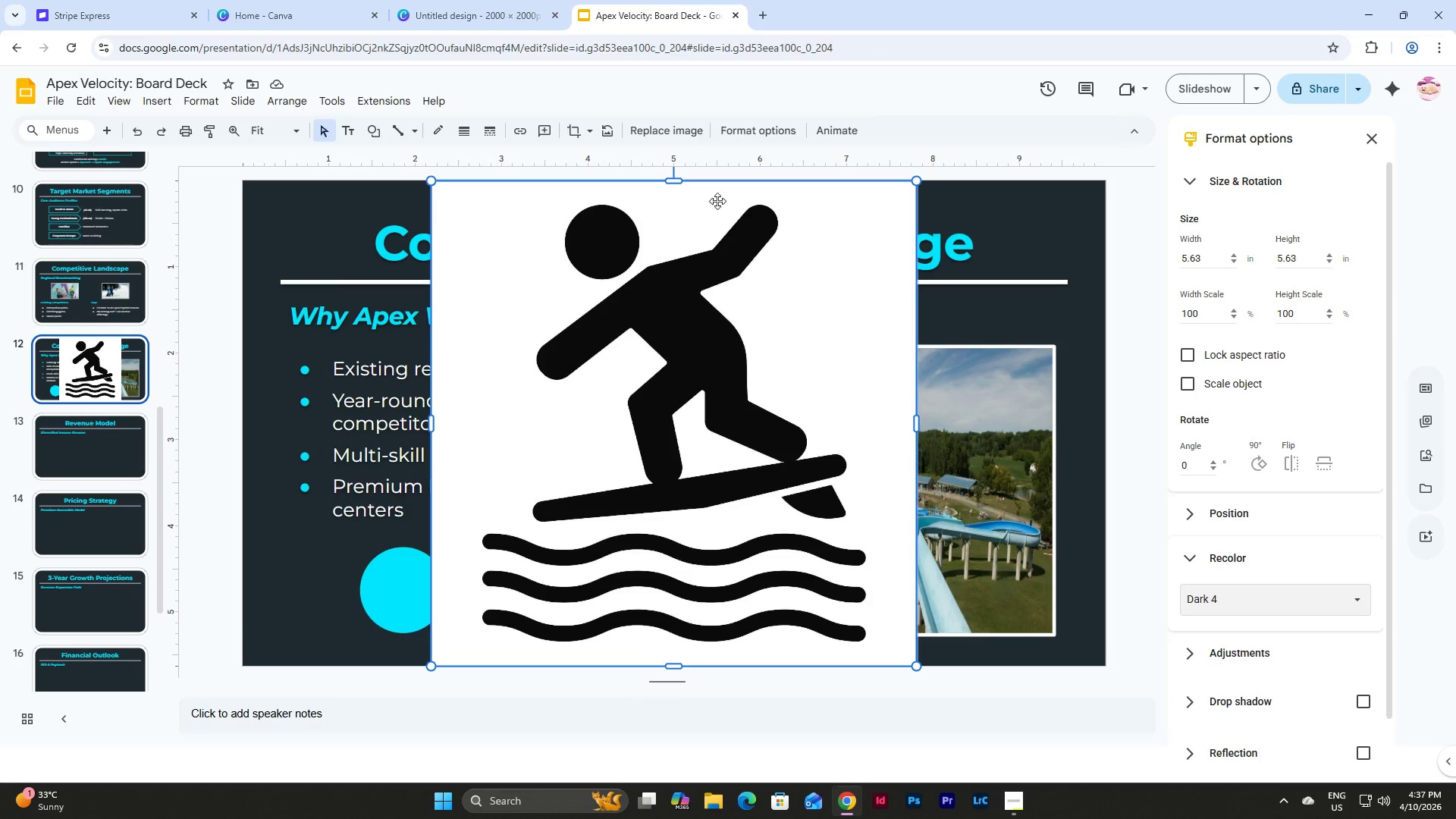 
left_click([733, 290])
 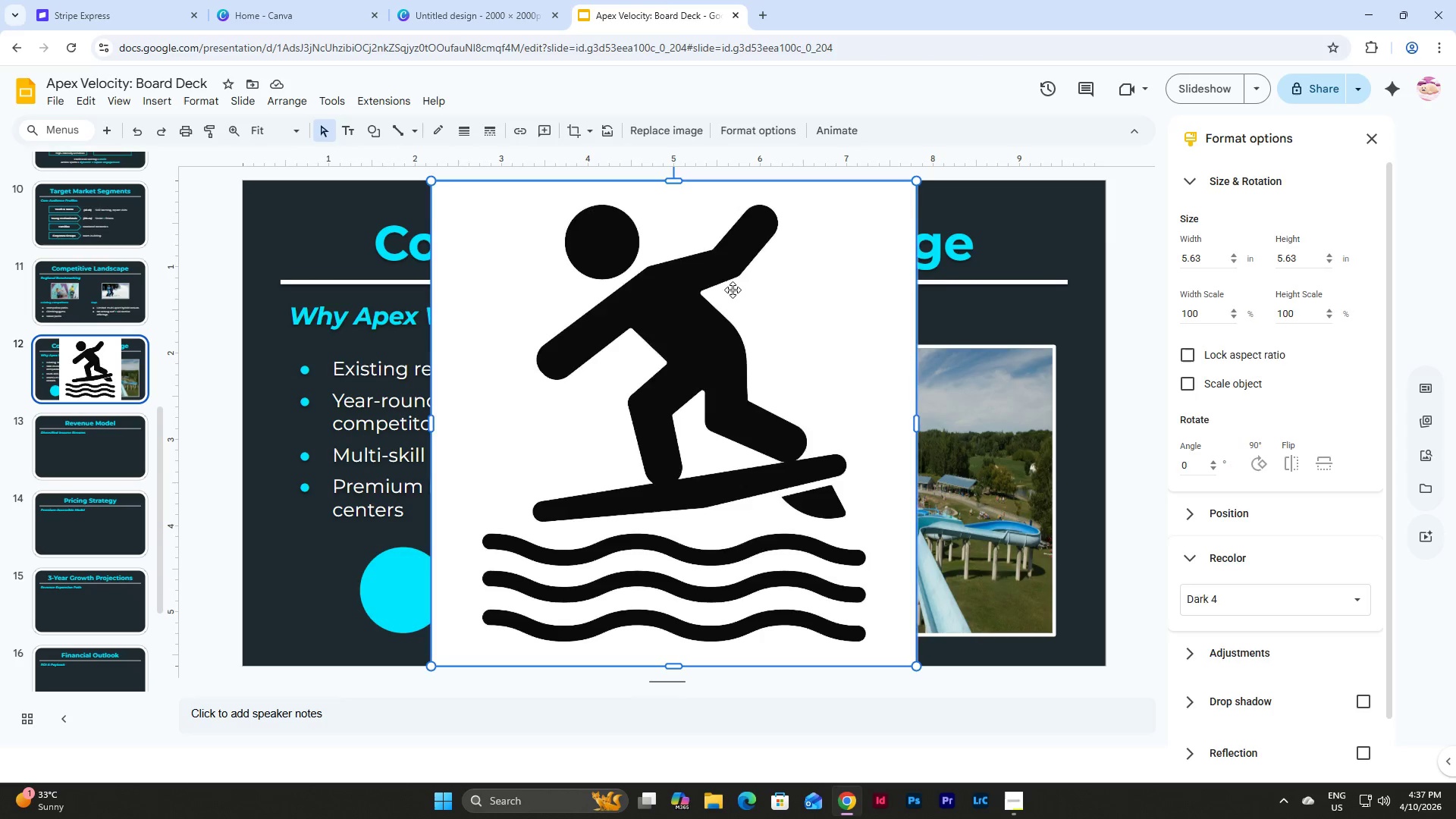 
key(Backspace)
 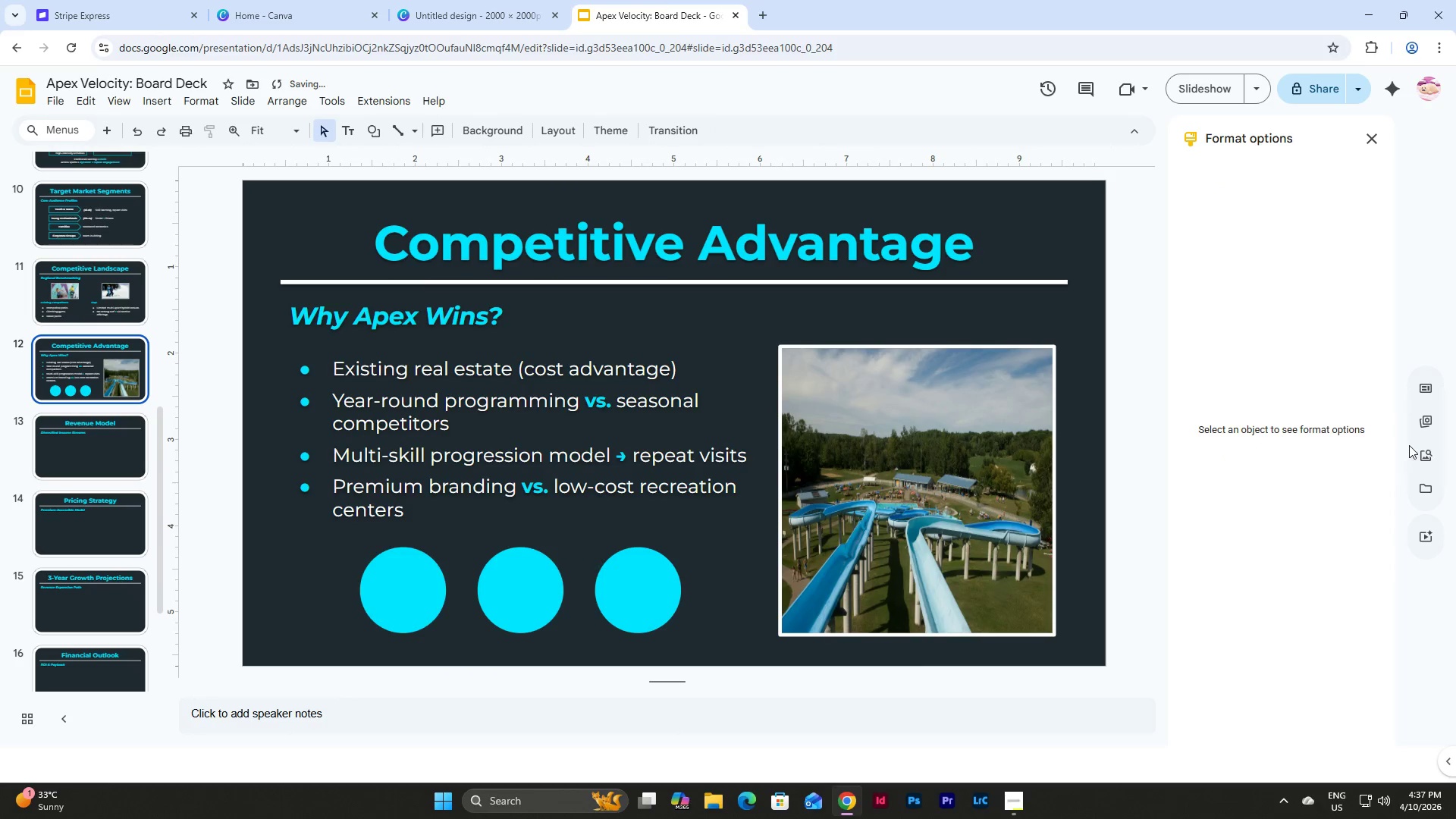 
left_click([1421, 447])
 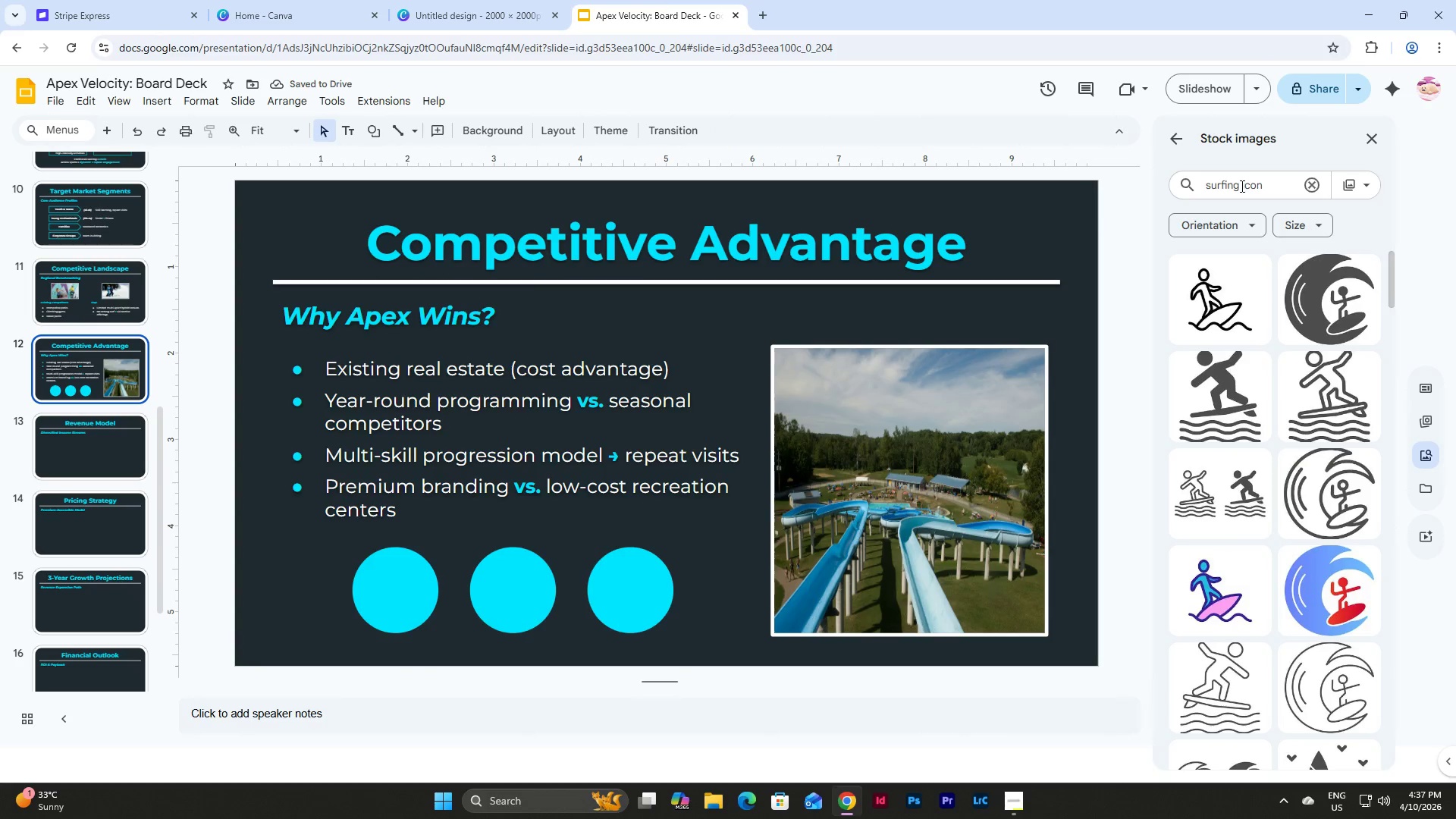 
left_click_drag(start_coordinate=[1238, 186], to_coordinate=[1172, 185])
 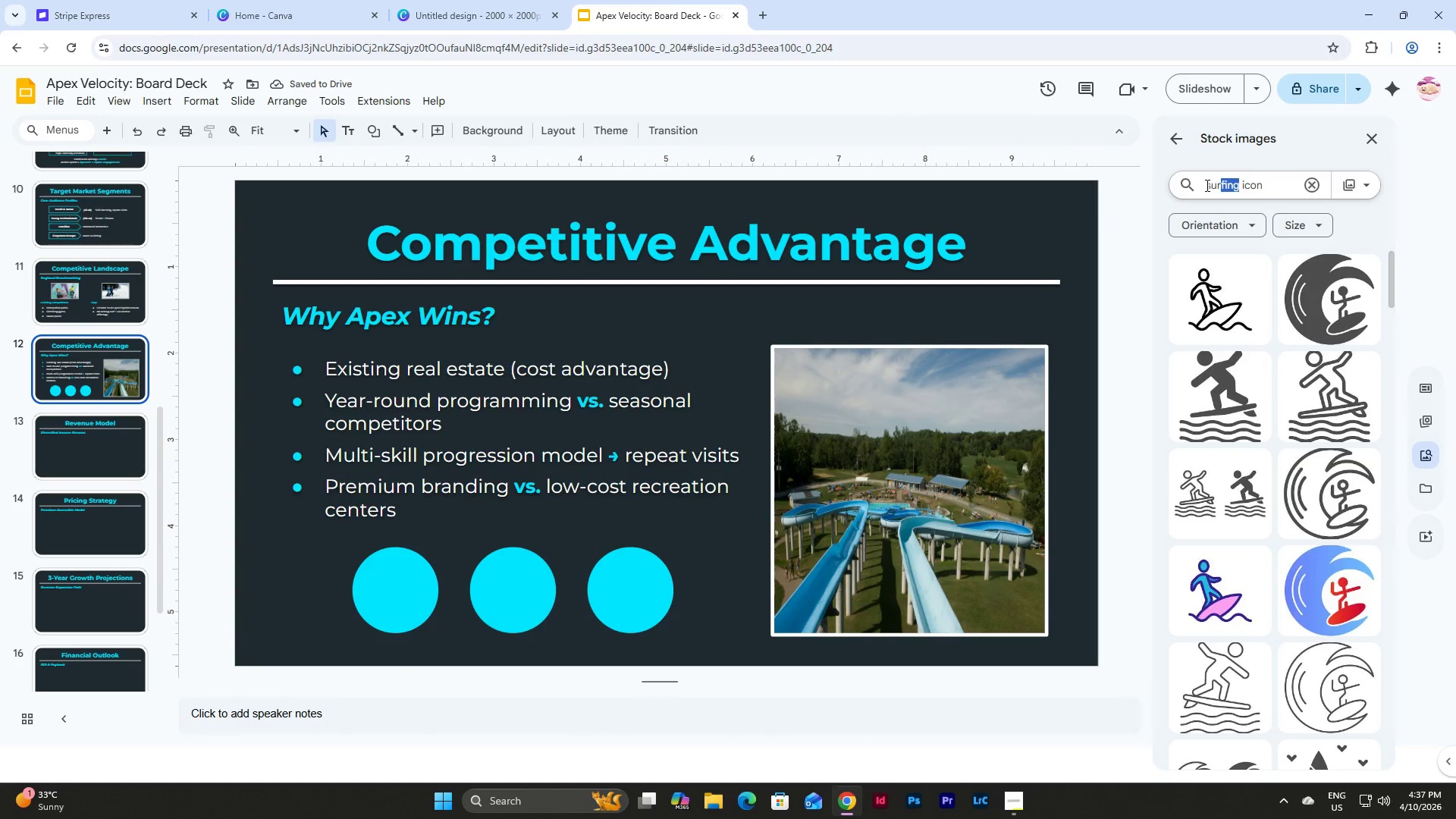 
left_click_drag(start_coordinate=[1206, 185], to_coordinate=[1237, 185])
 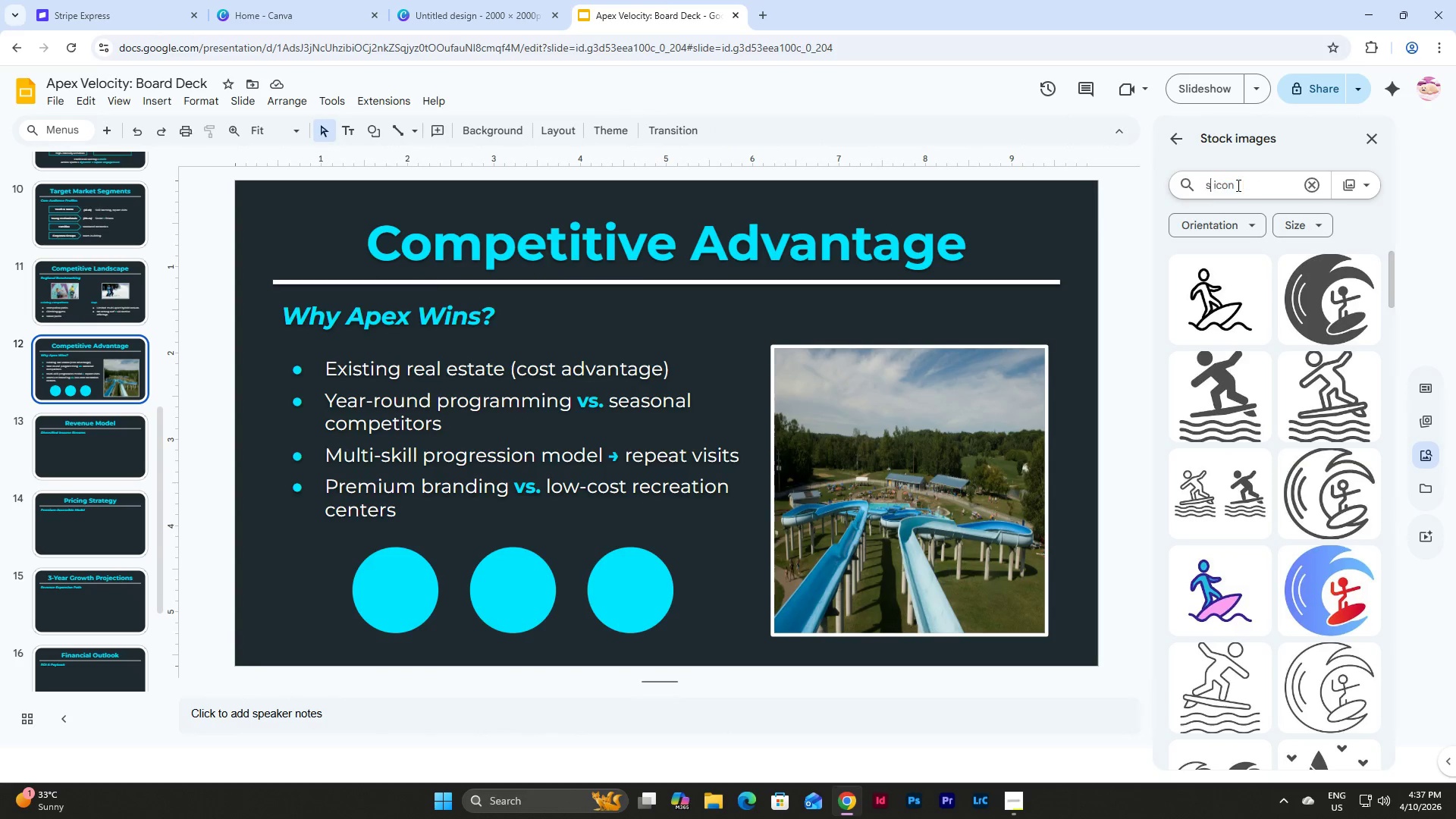 
type(skiing)
 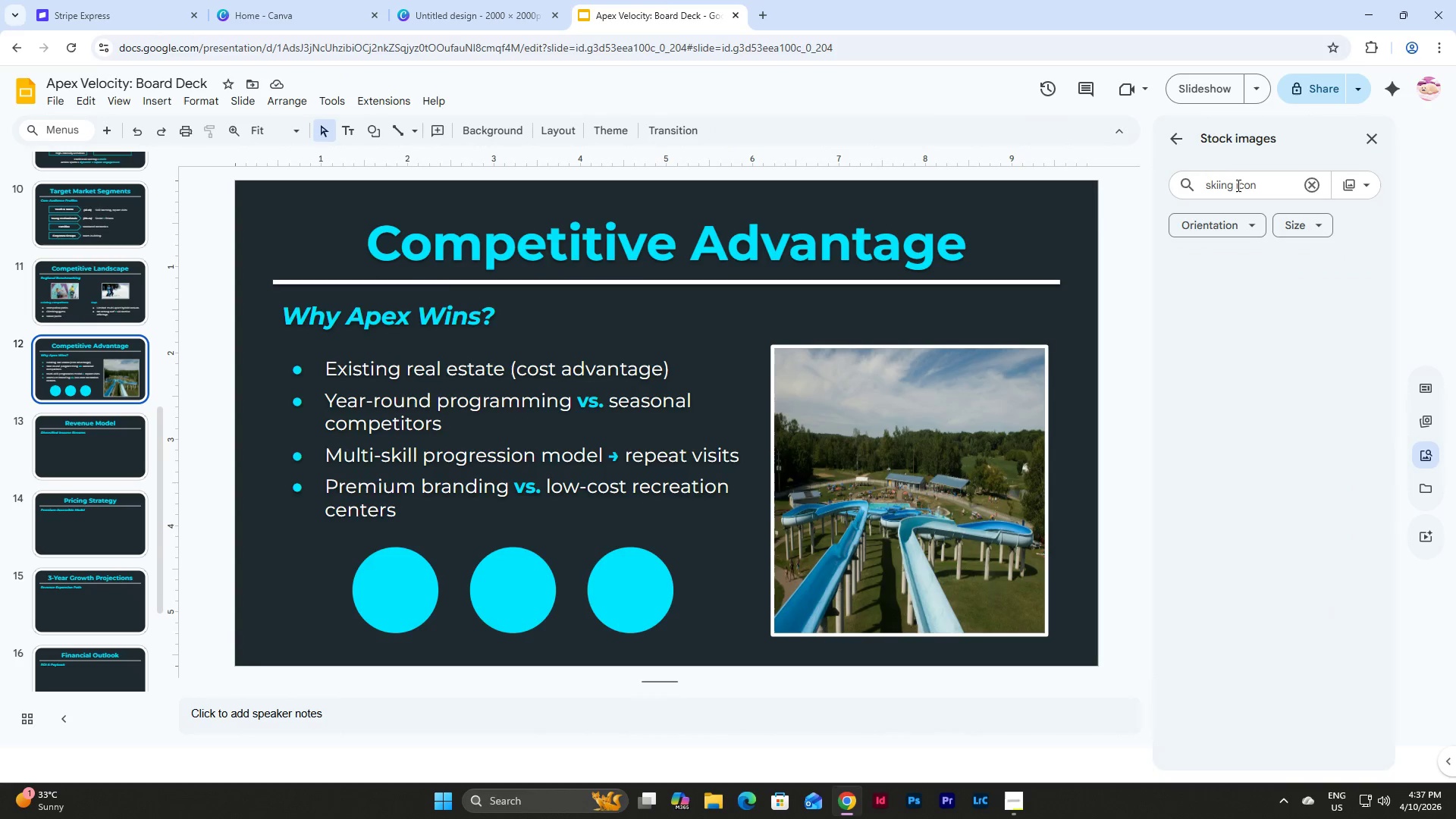 
key(Enter)
 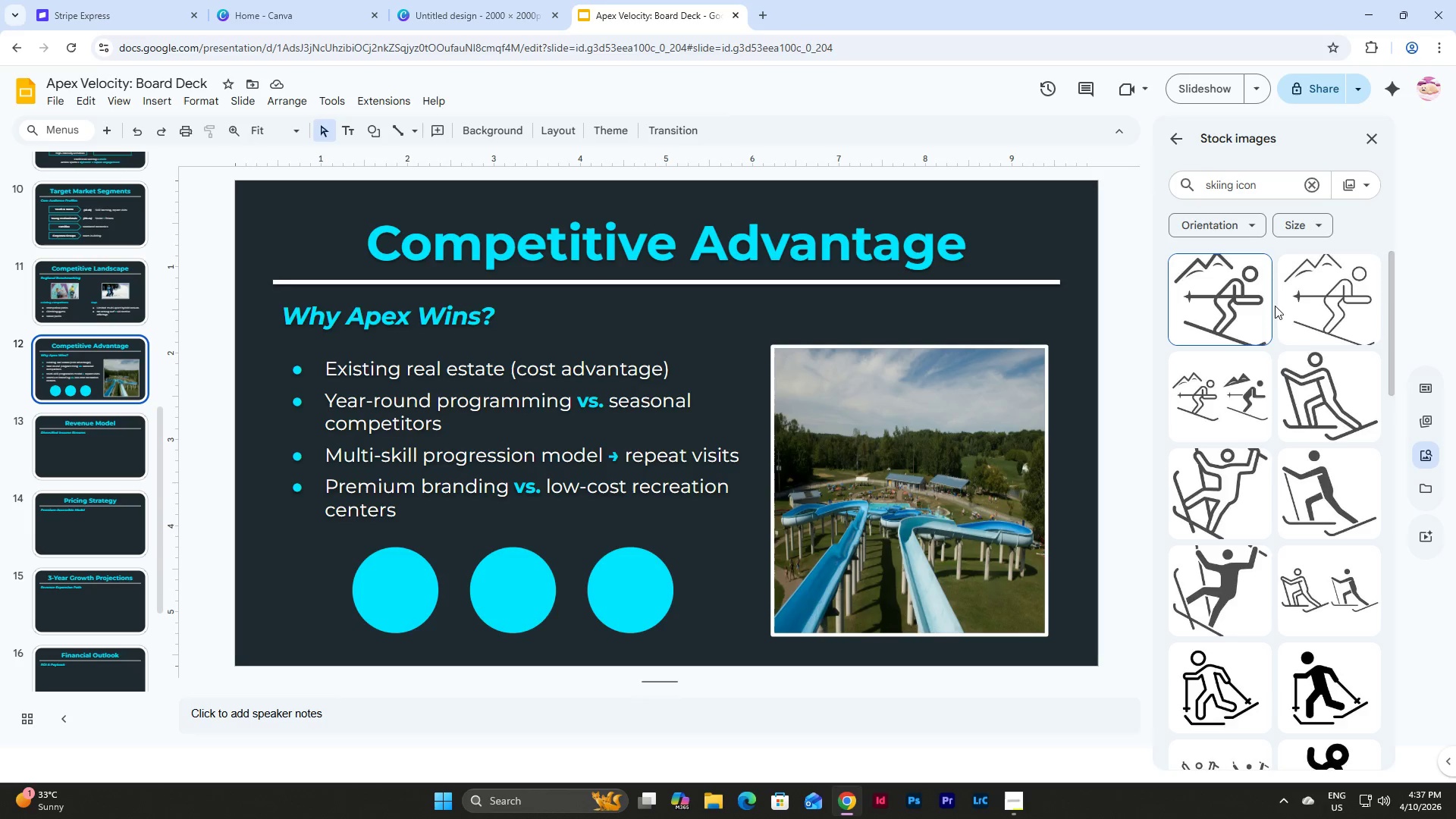 
scroll: coordinate [1252, 426], scroll_direction: down, amount: 6.0
 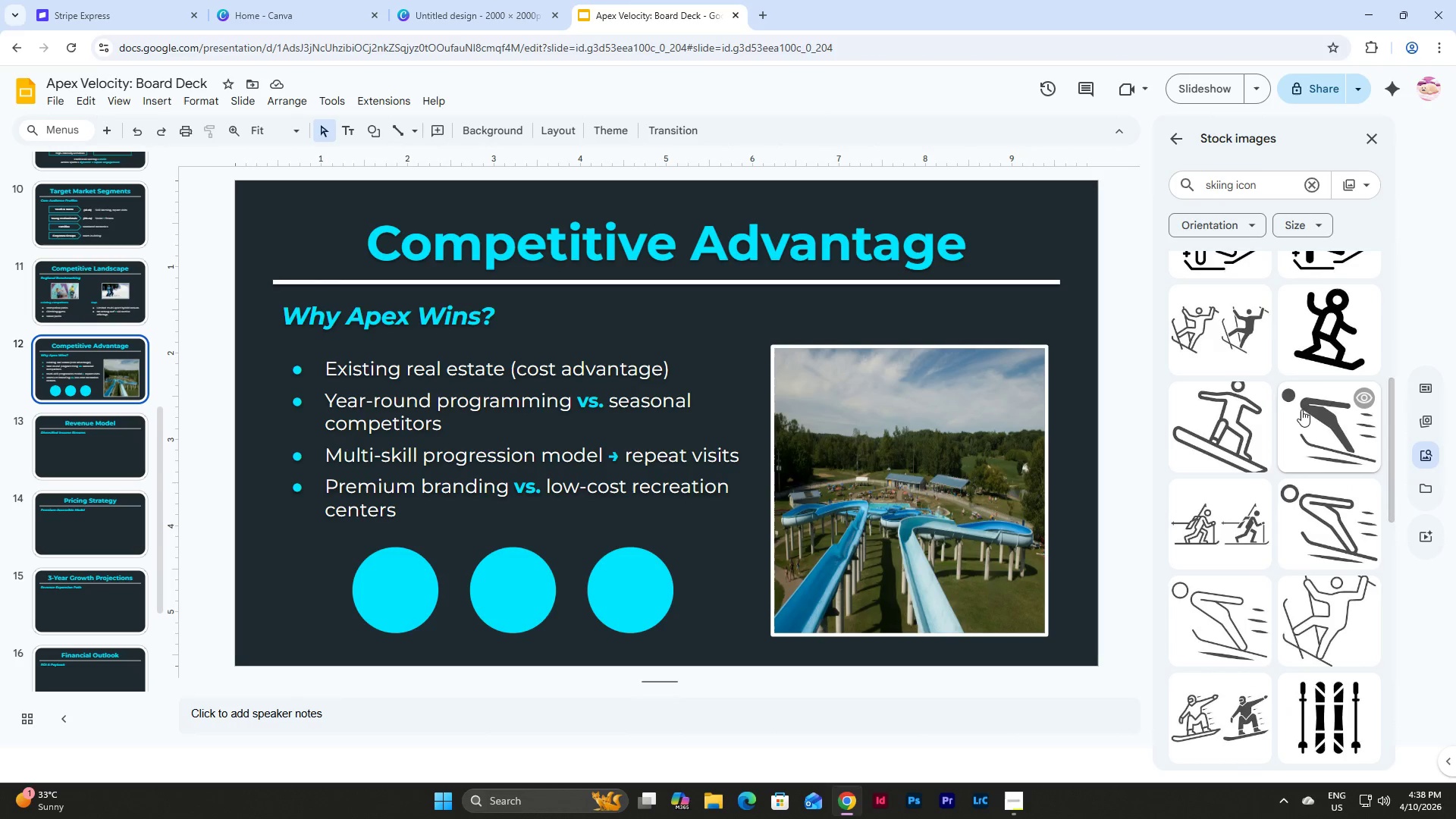 
left_click([1337, 438])
 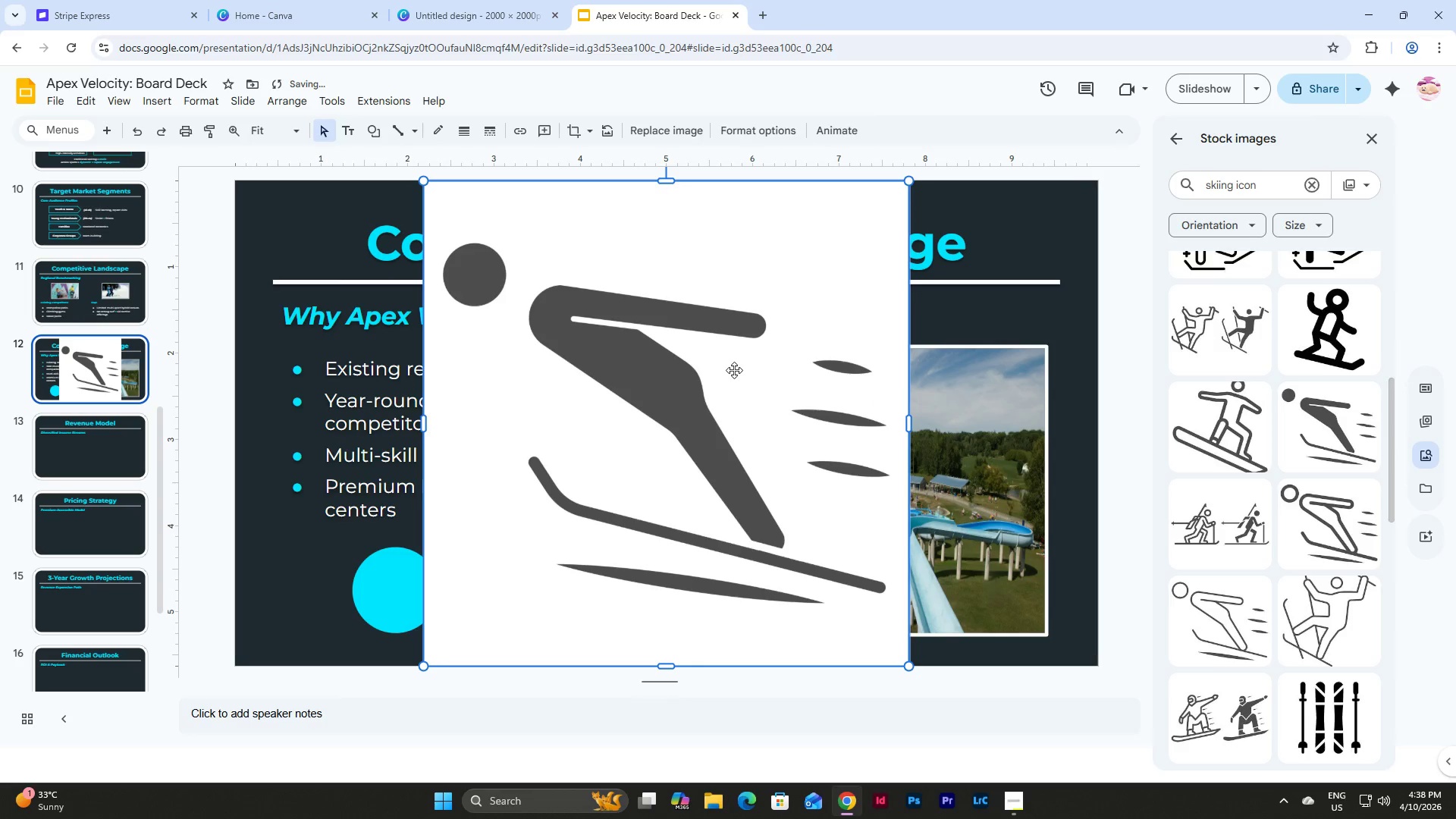 
key(Backspace)
 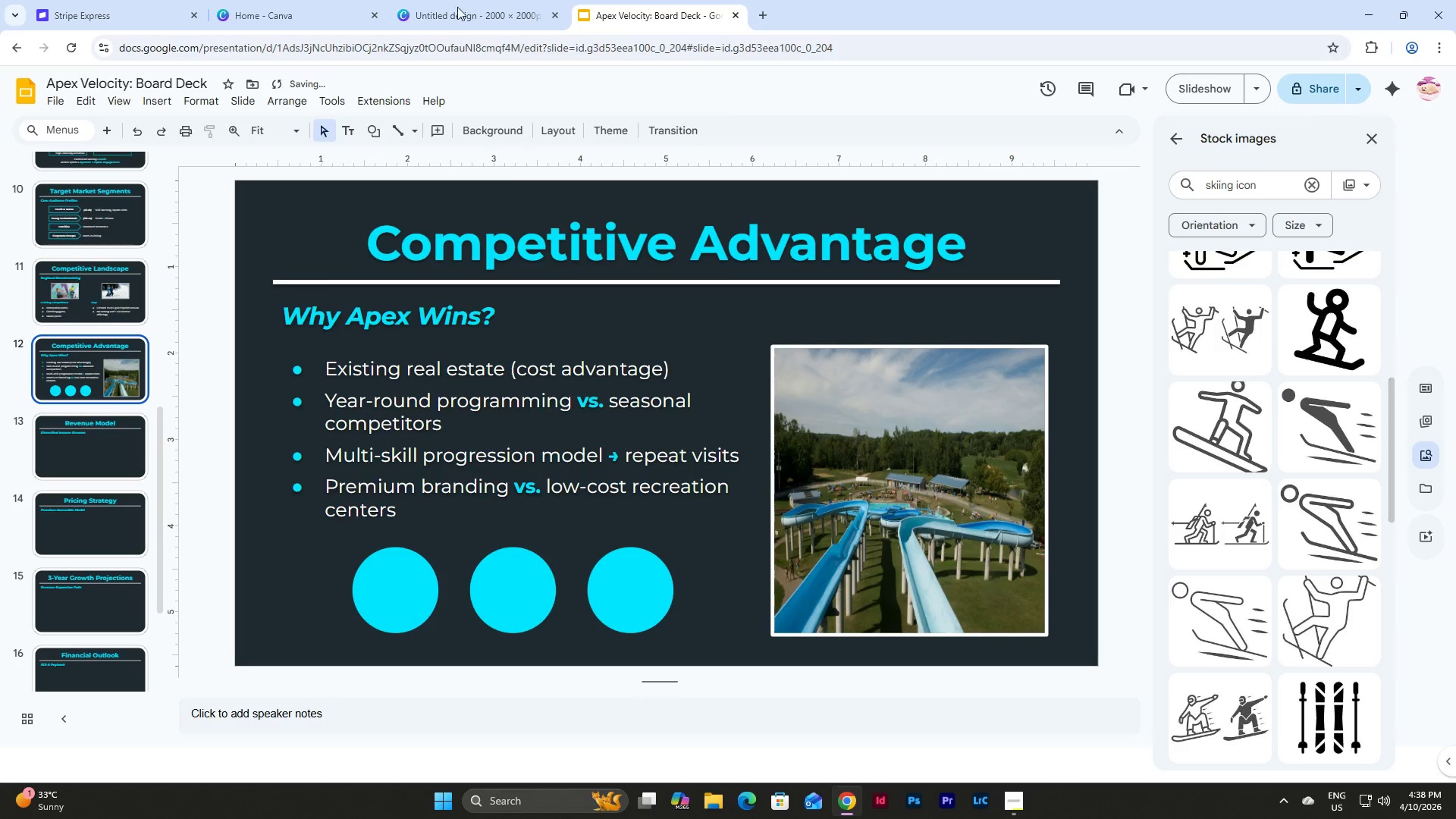 
left_click([458, 0])
 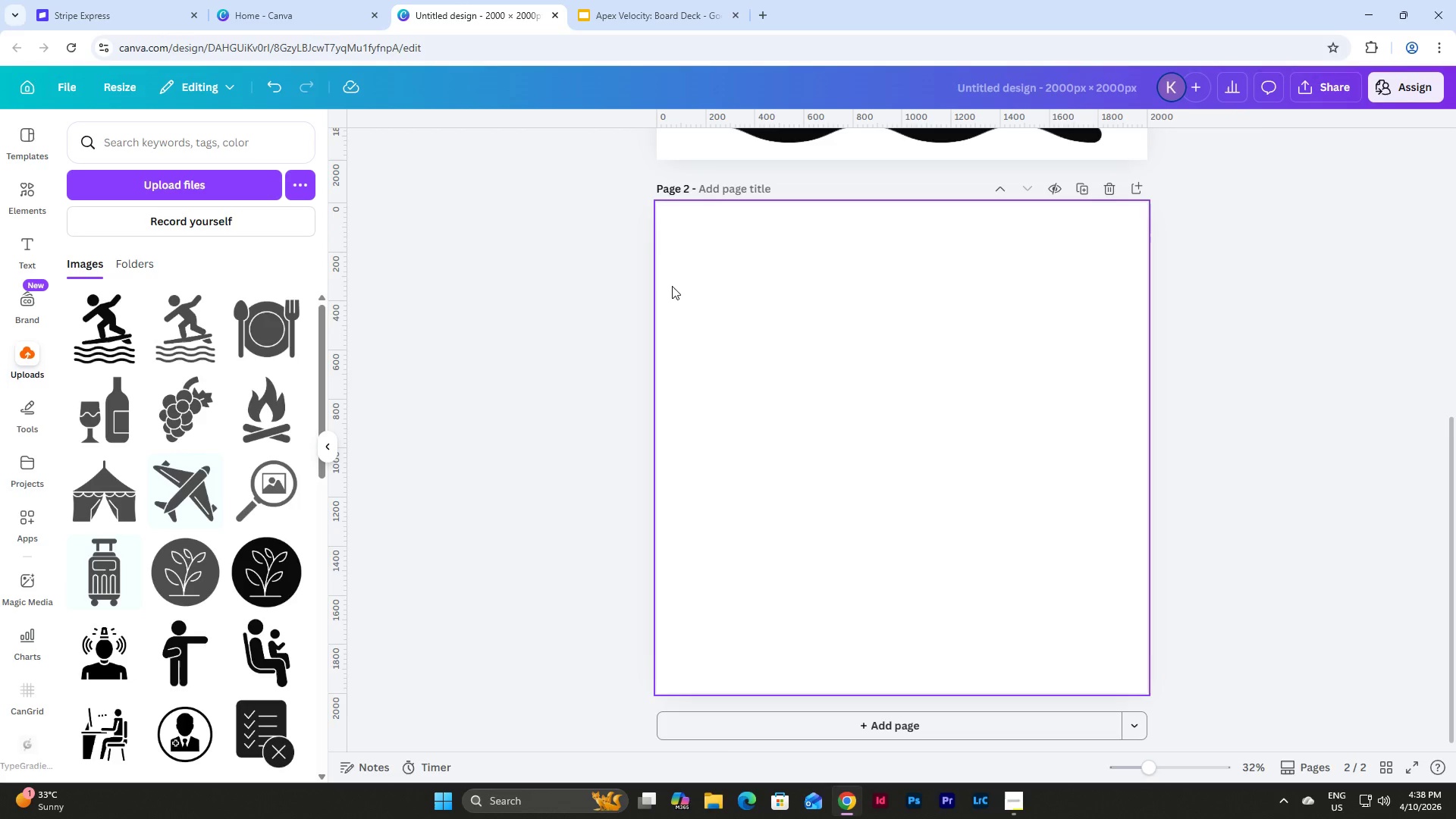 
scroll: coordinate [675, 295], scroll_direction: up, amount: 9.0
 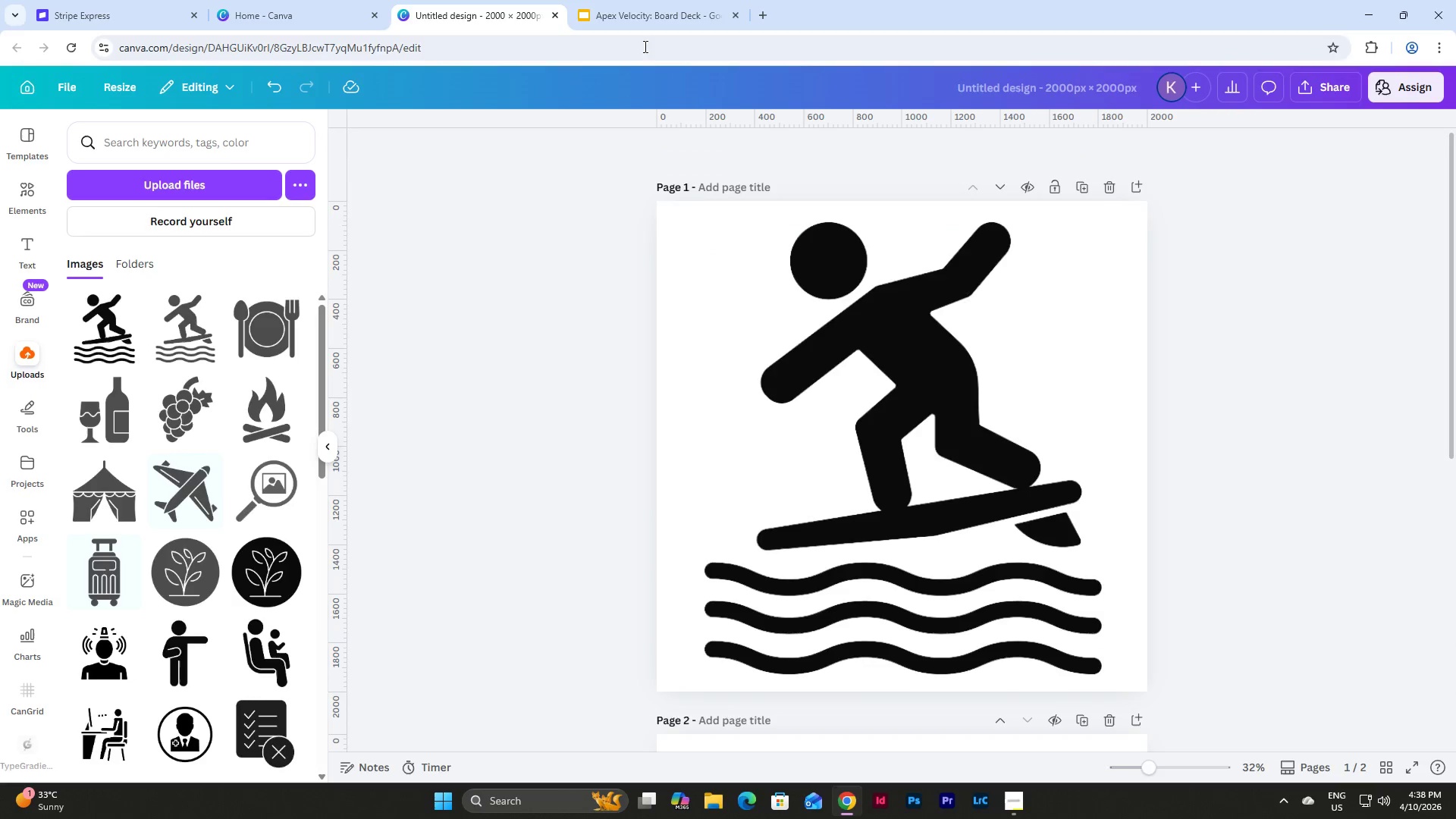 
left_click([647, 3])
 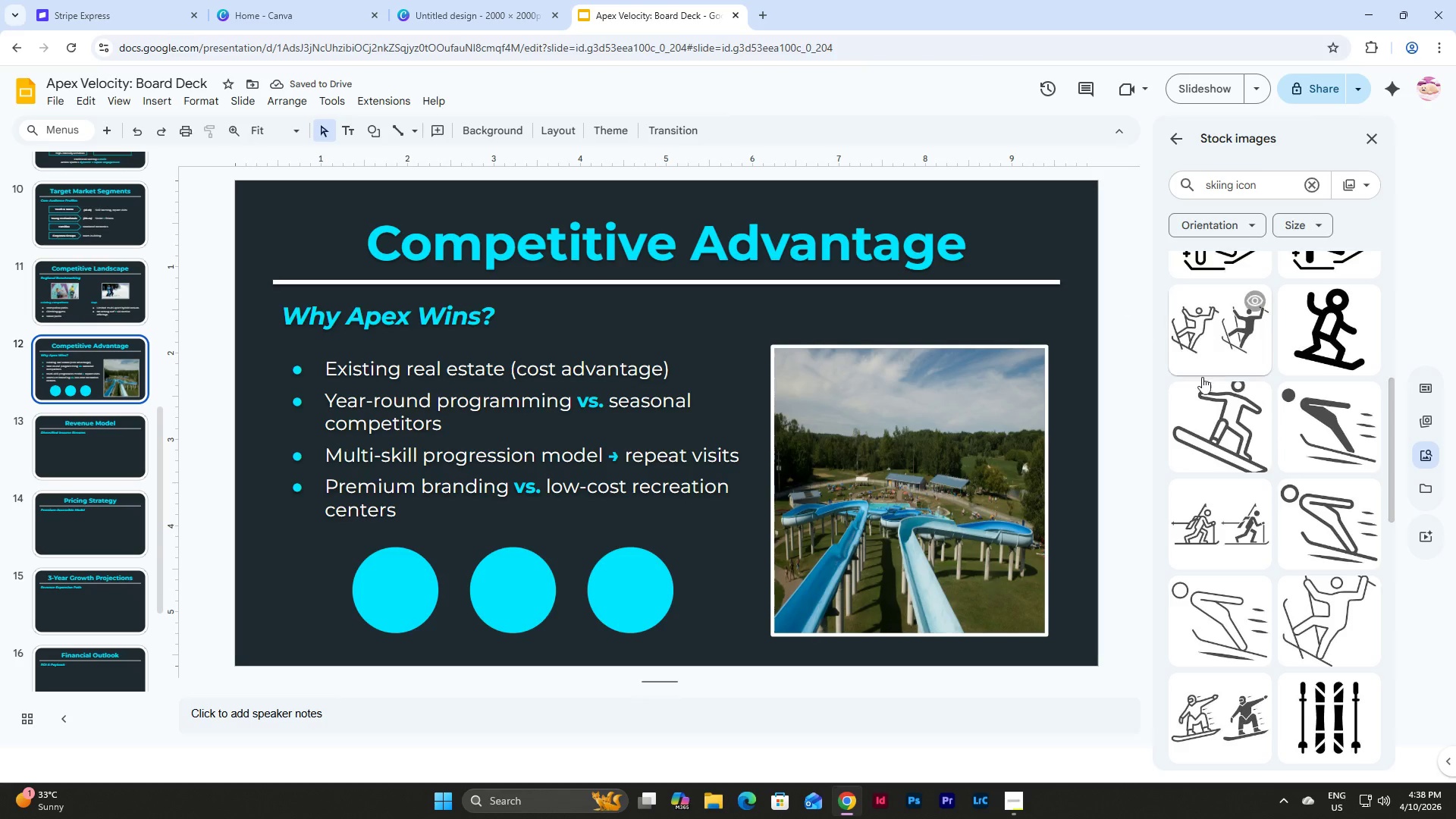 
scroll: coordinate [1216, 421], scroll_direction: up, amount: 7.0
 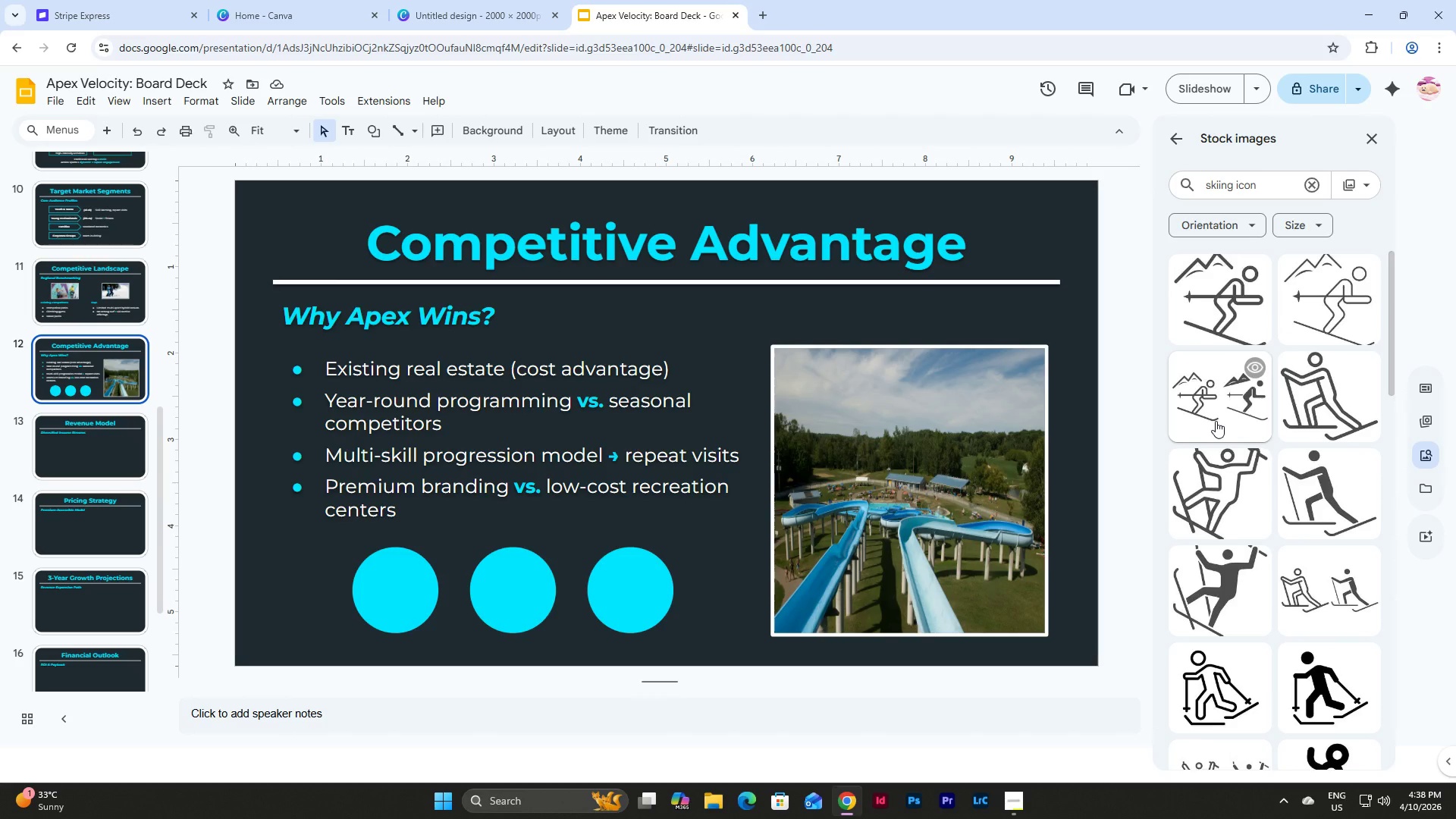 
left_click([1304, 717])
 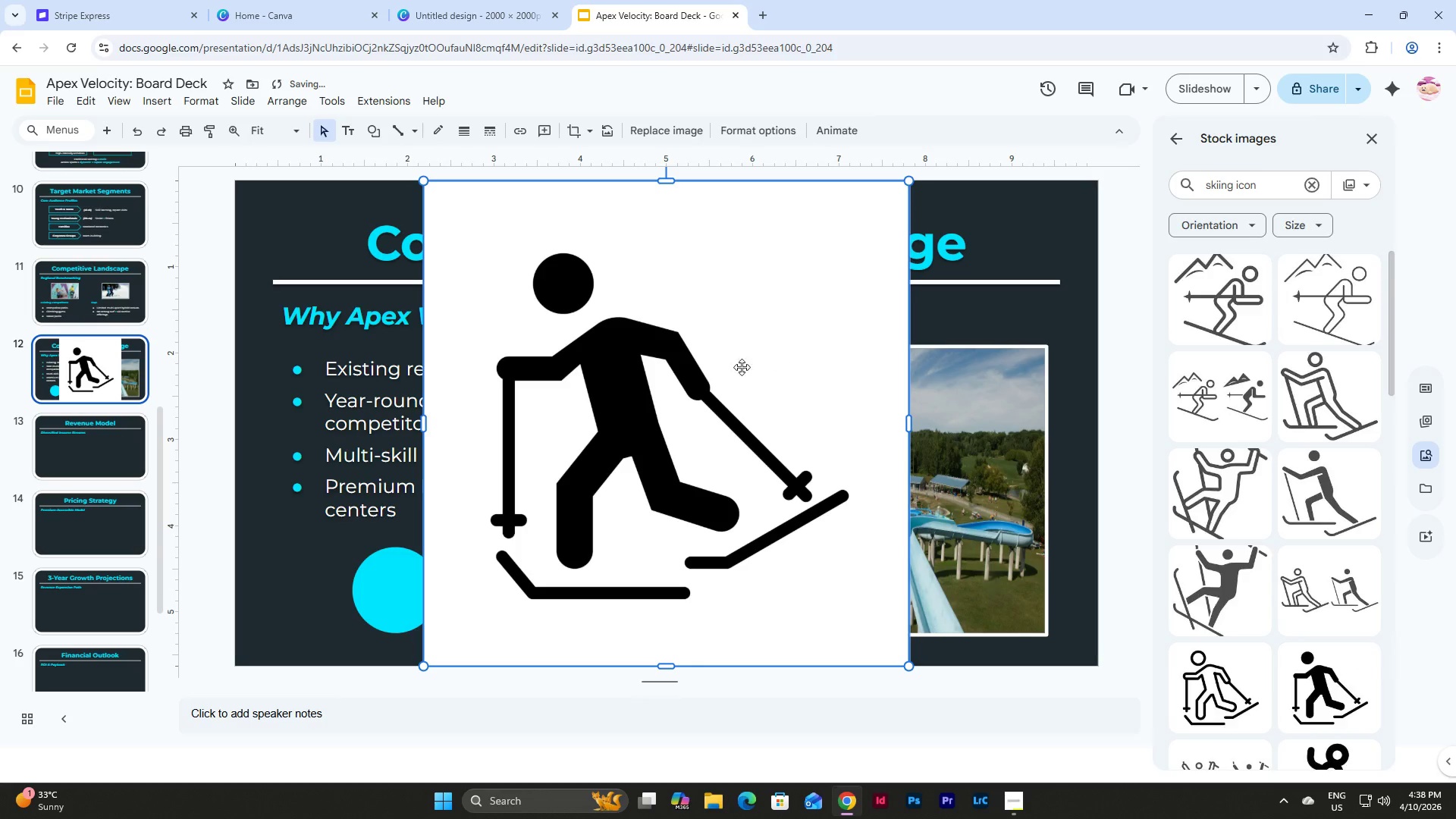 
left_click([723, 366])
 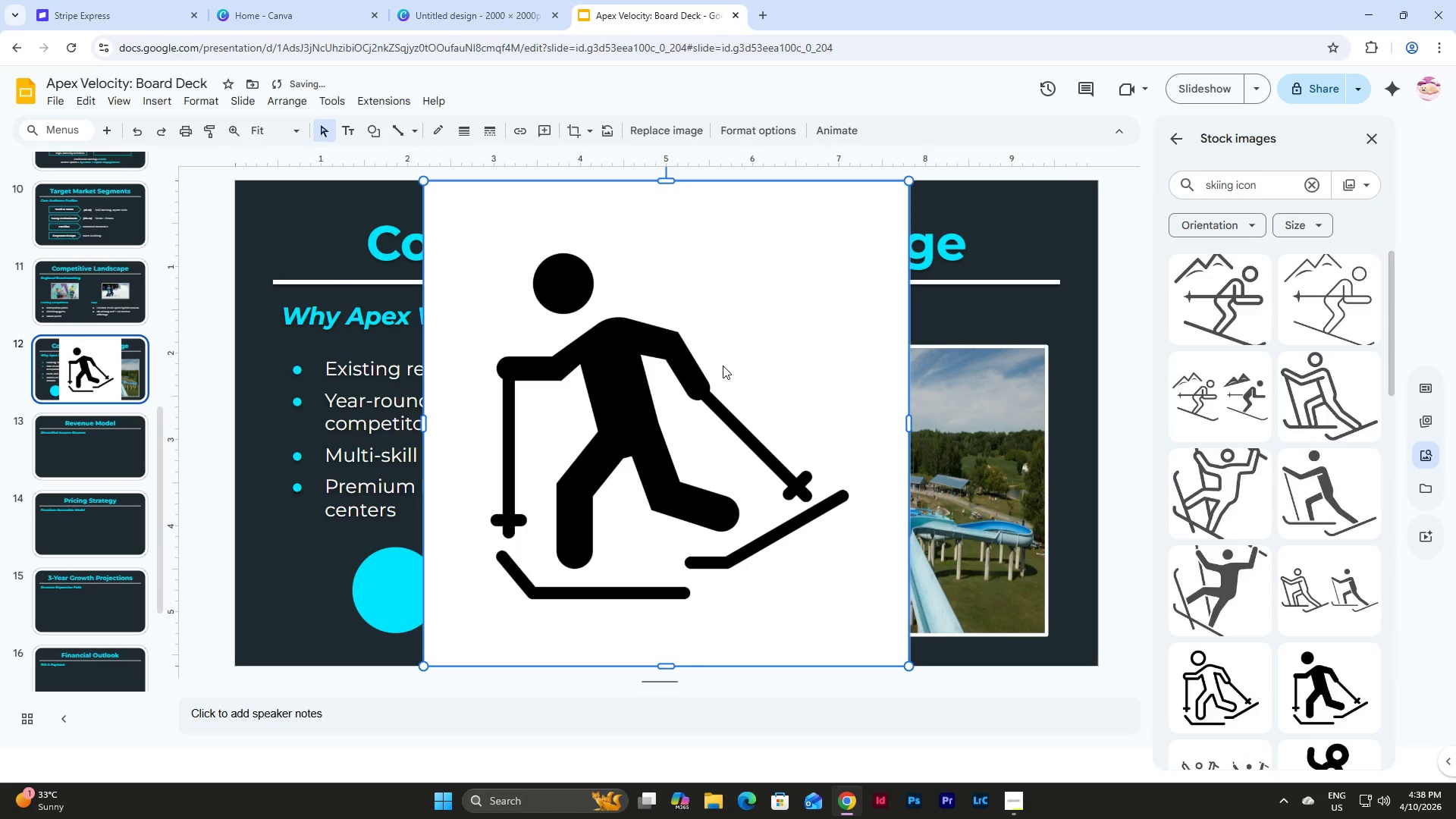 
key(Control+C)
 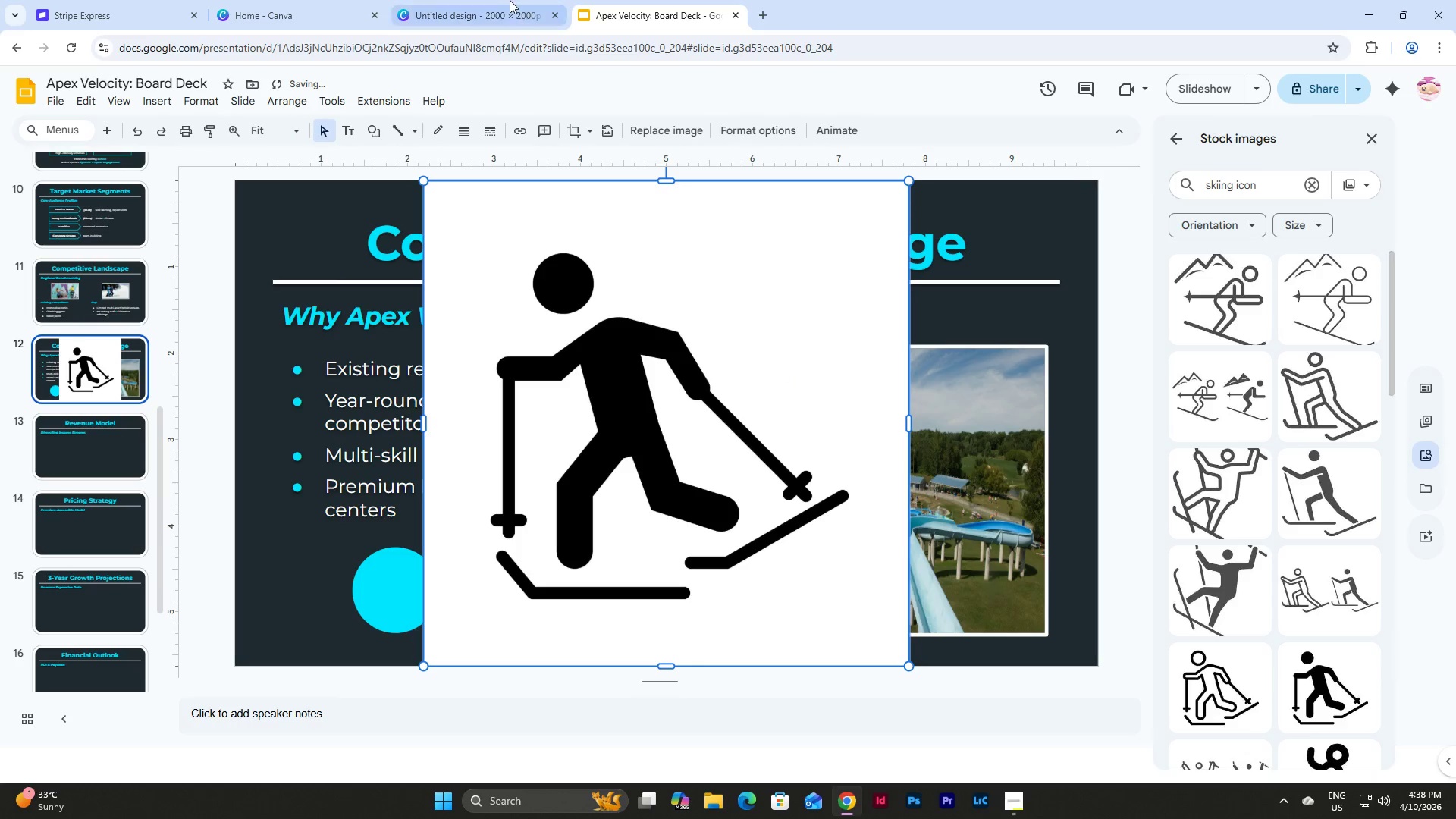 
left_click([494, 0])
 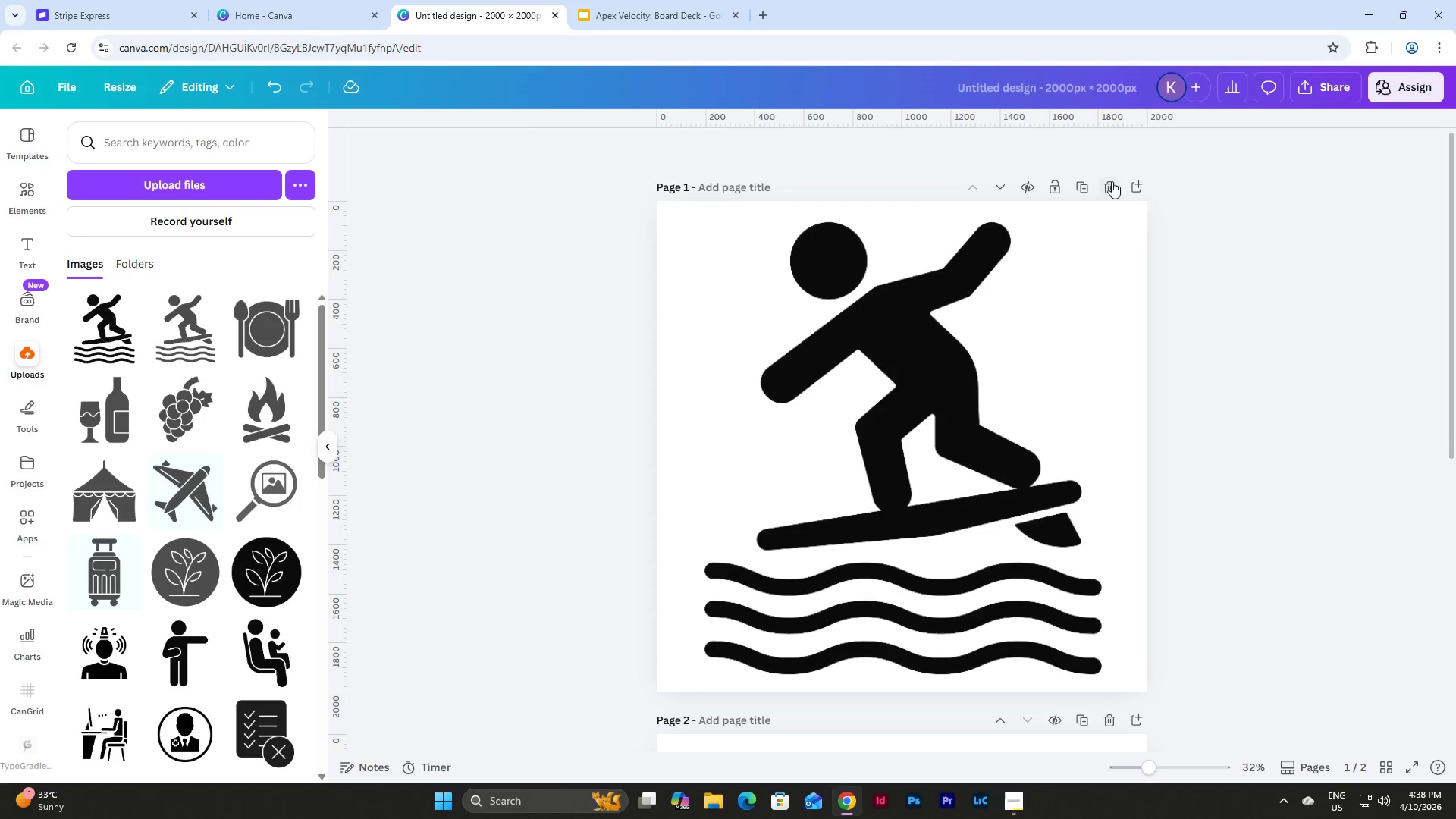 
scroll: coordinate [977, 374], scroll_direction: down, amount: 3.0
 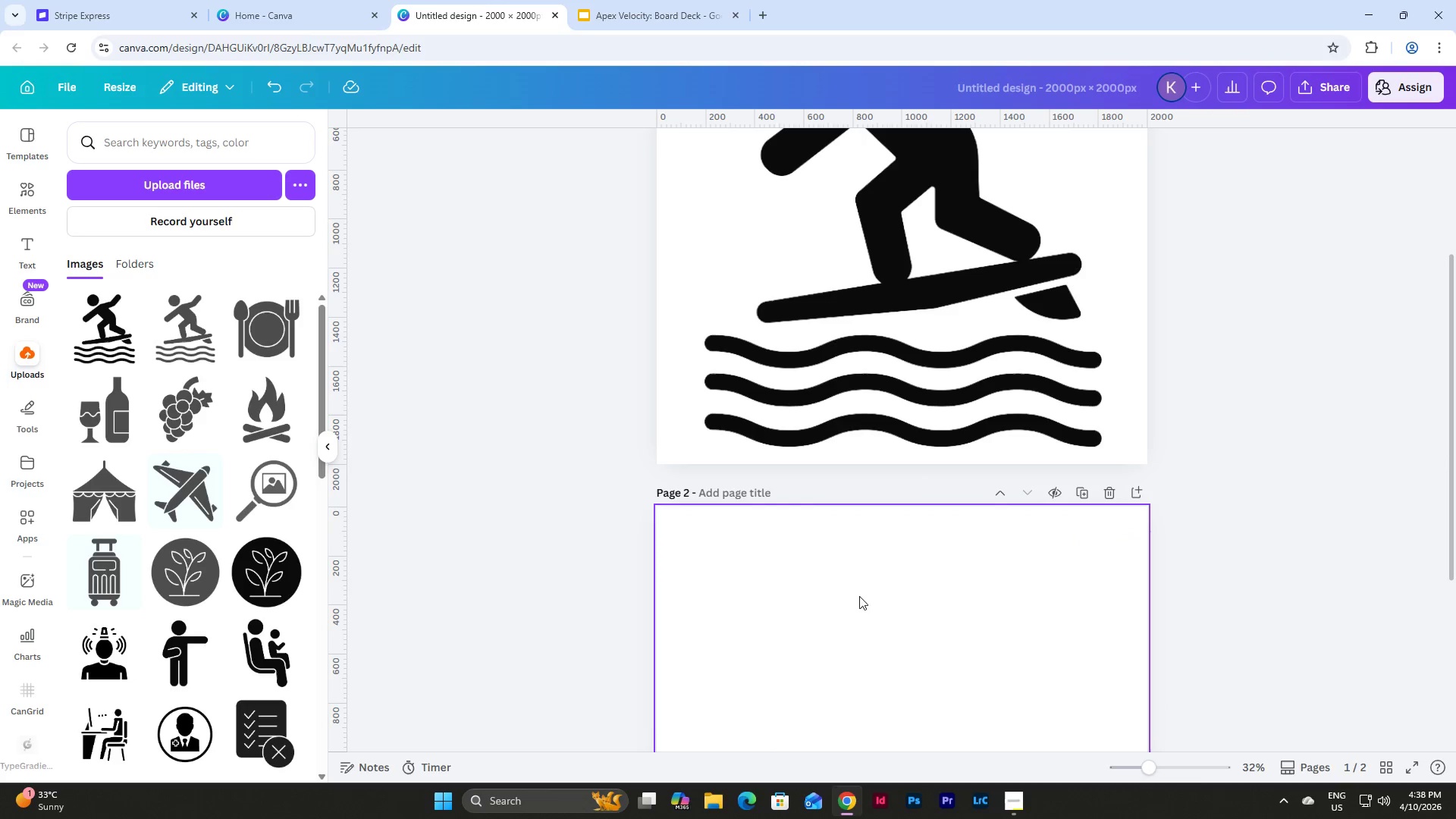 
left_click([855, 608])
 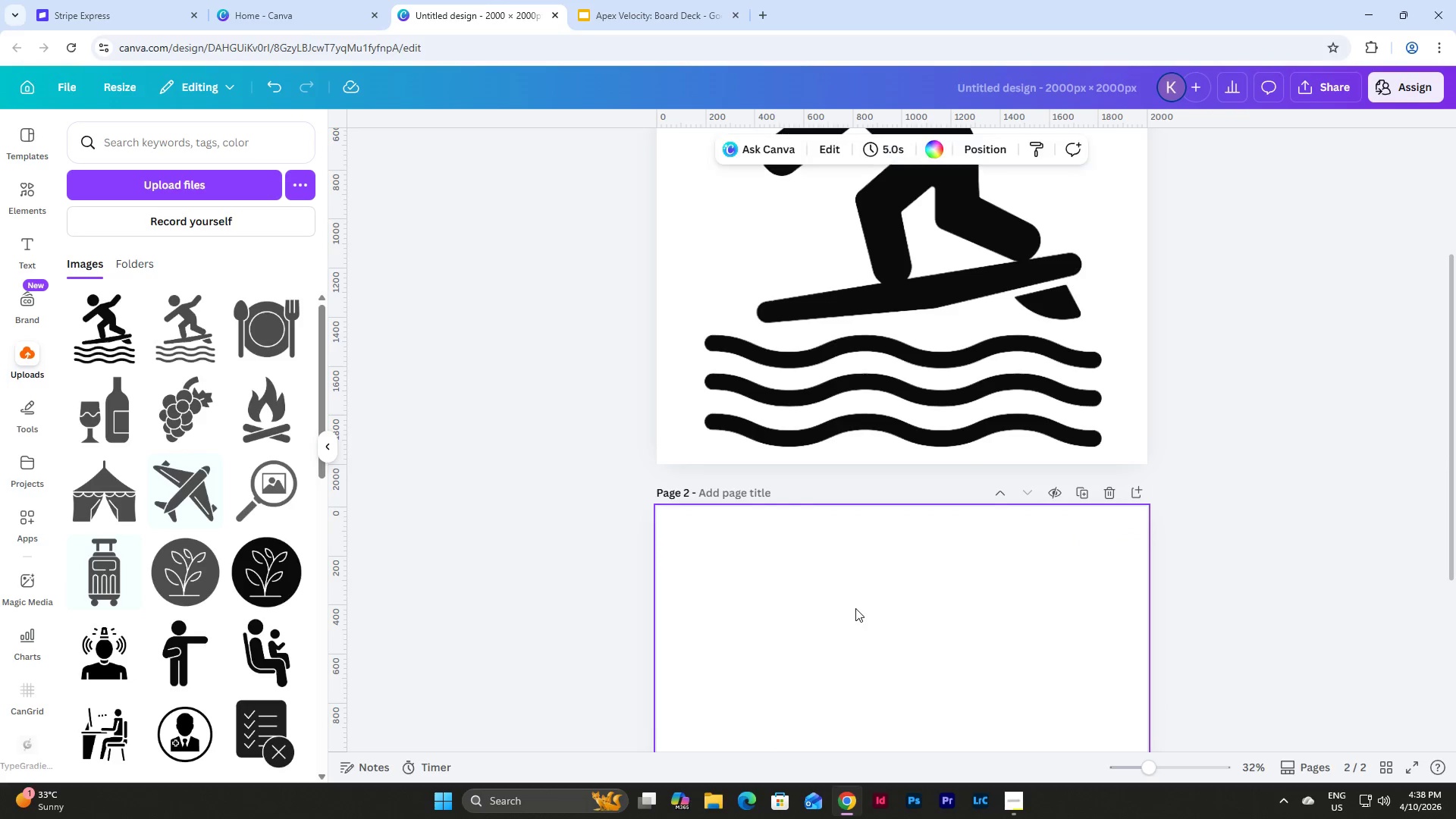 
key(Control+V)
 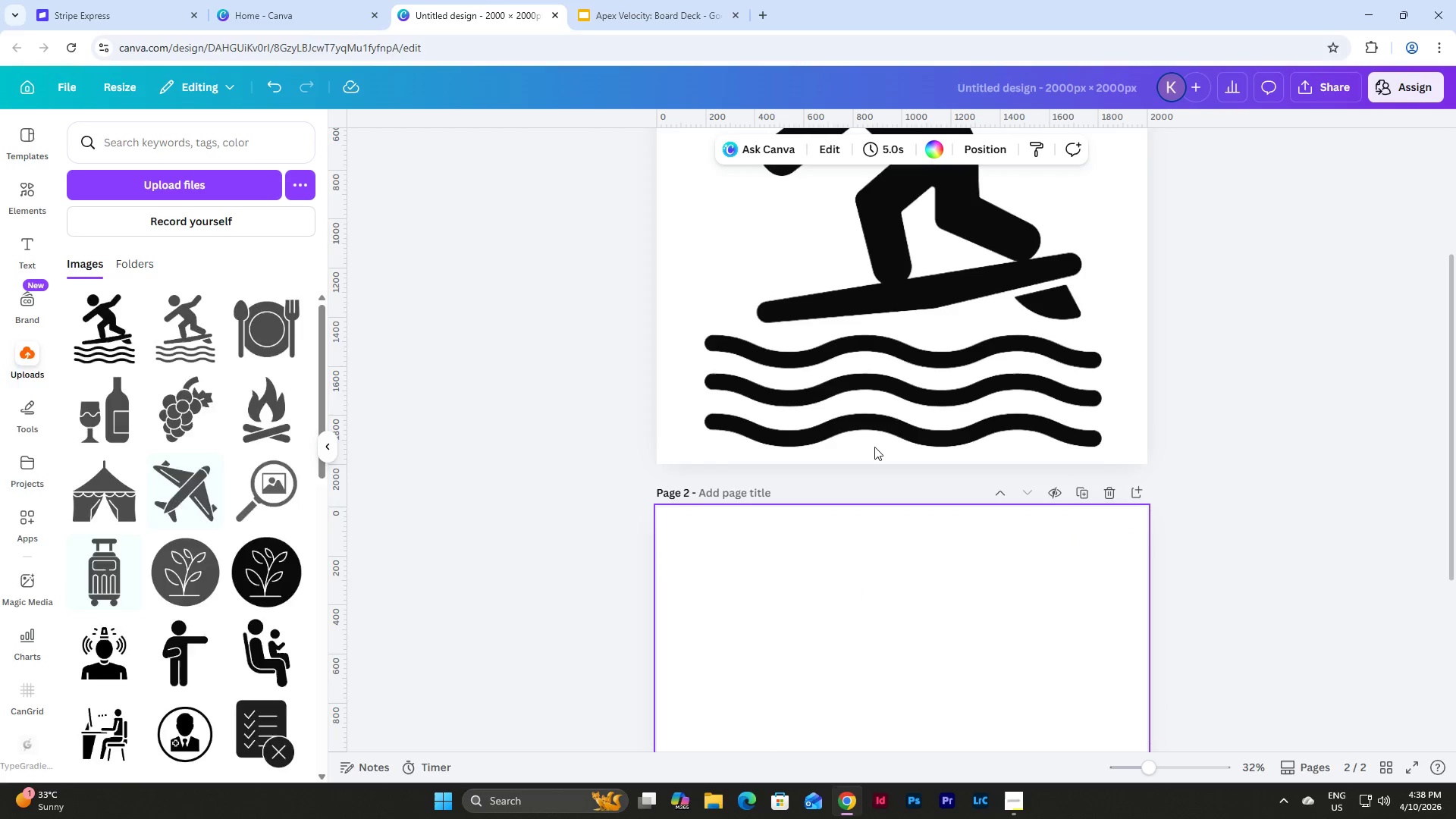 
scroll: coordinate [874, 447], scroll_direction: down, amount: 4.0
 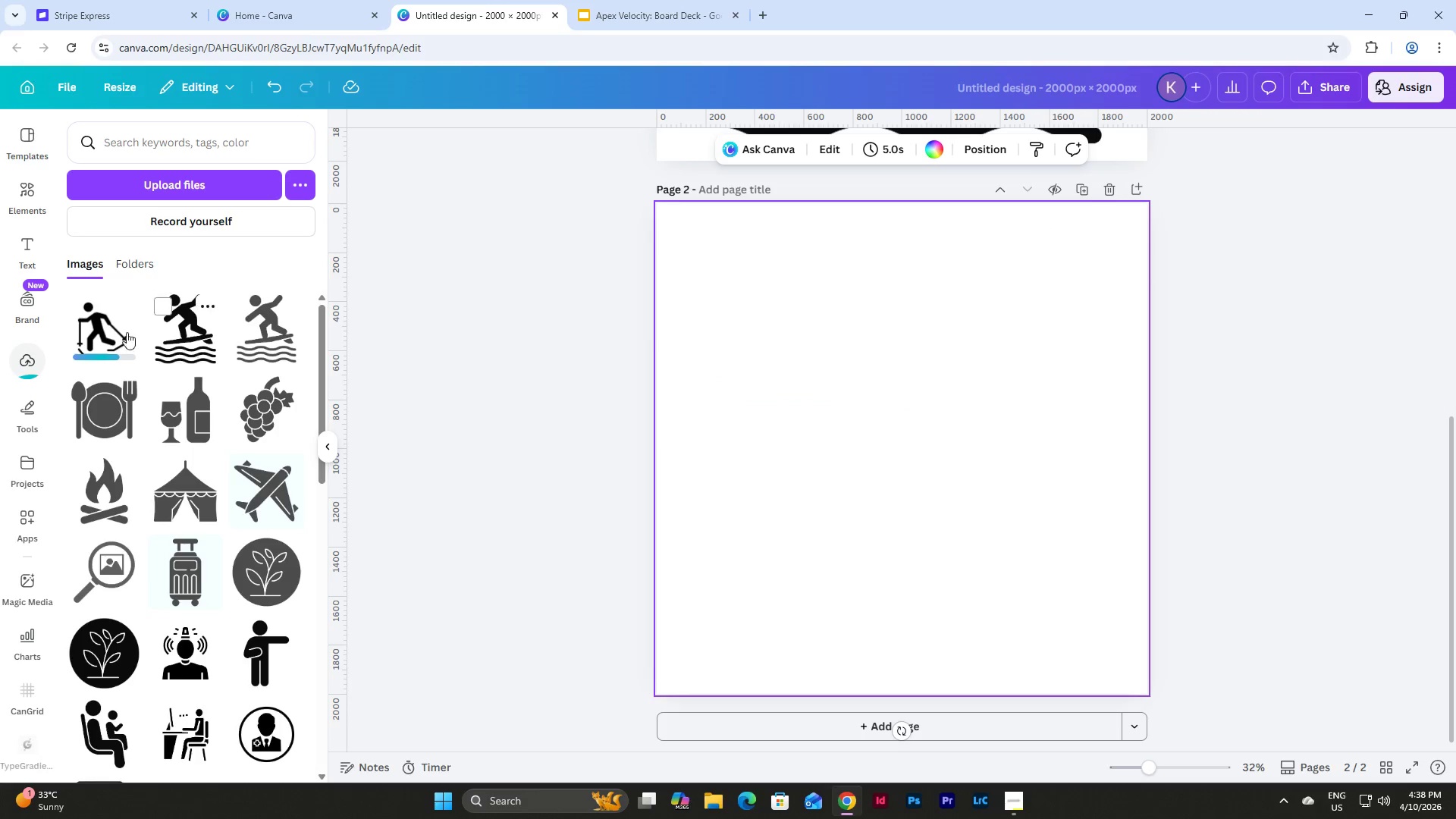 
left_click([111, 327])
 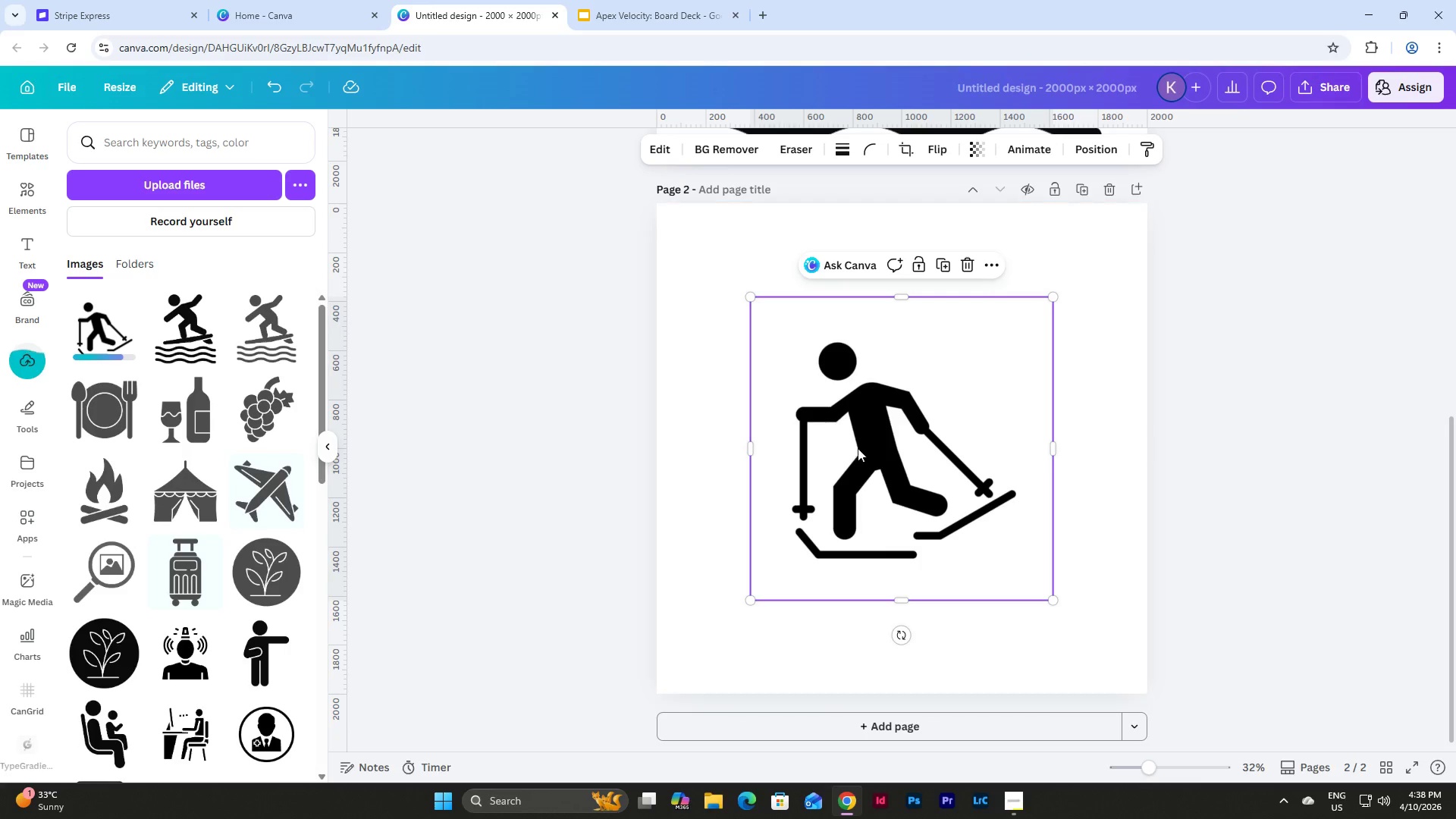 
left_click_drag(start_coordinate=[901, 474], to_coordinate=[806, 376])
 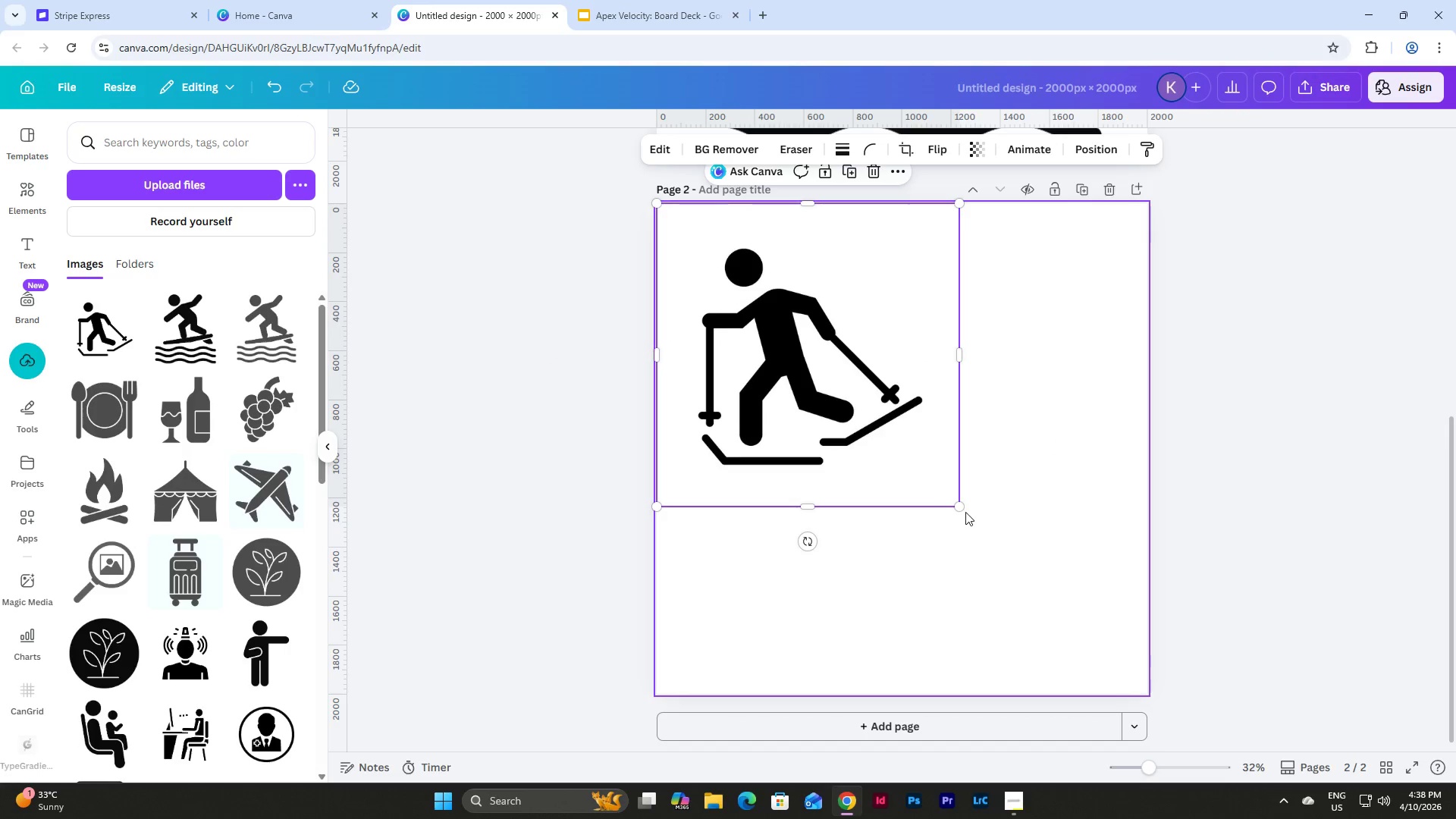 
left_click_drag(start_coordinate=[960, 509], to_coordinate=[1162, 677])
 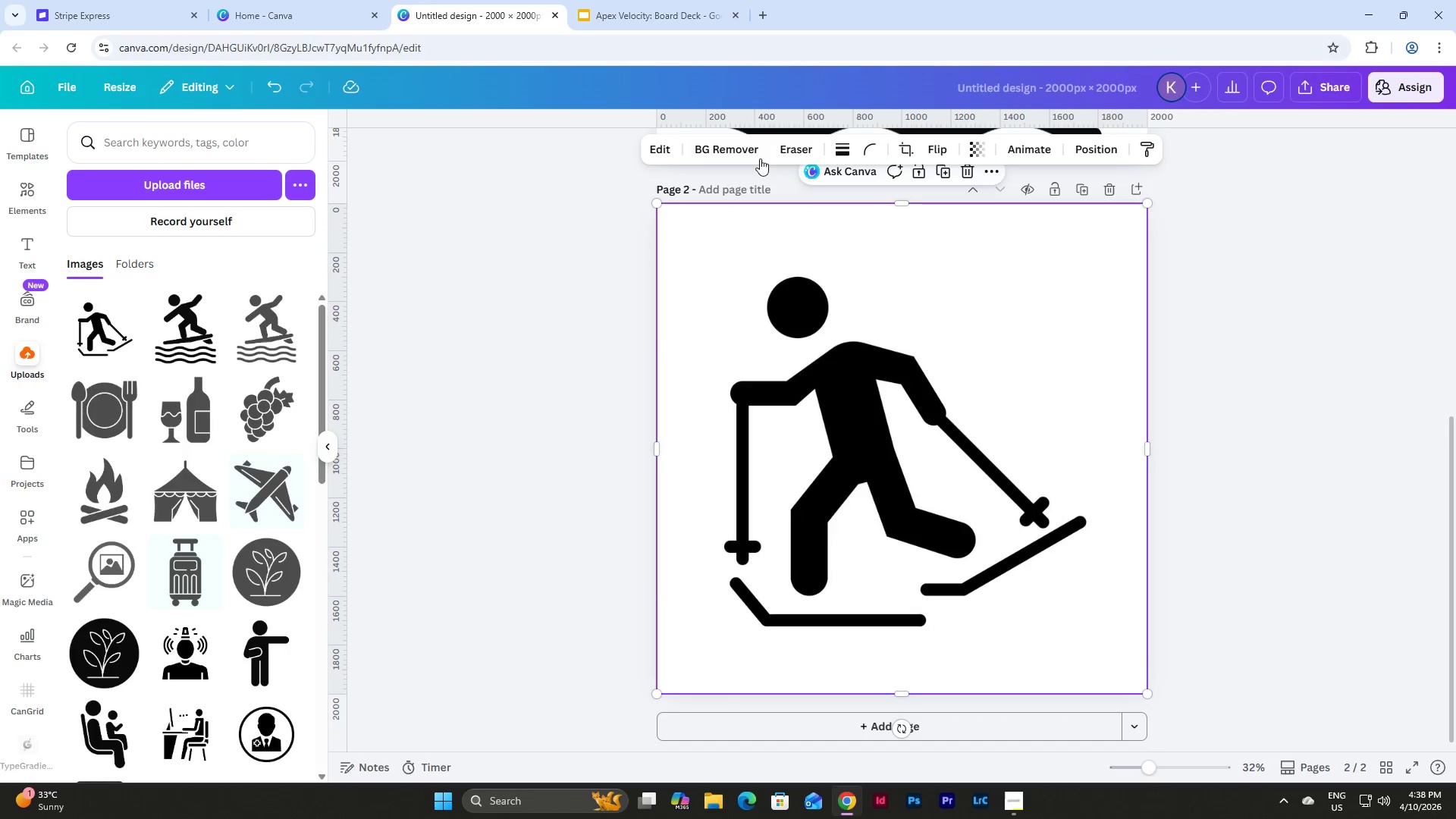 
left_click([732, 146])
 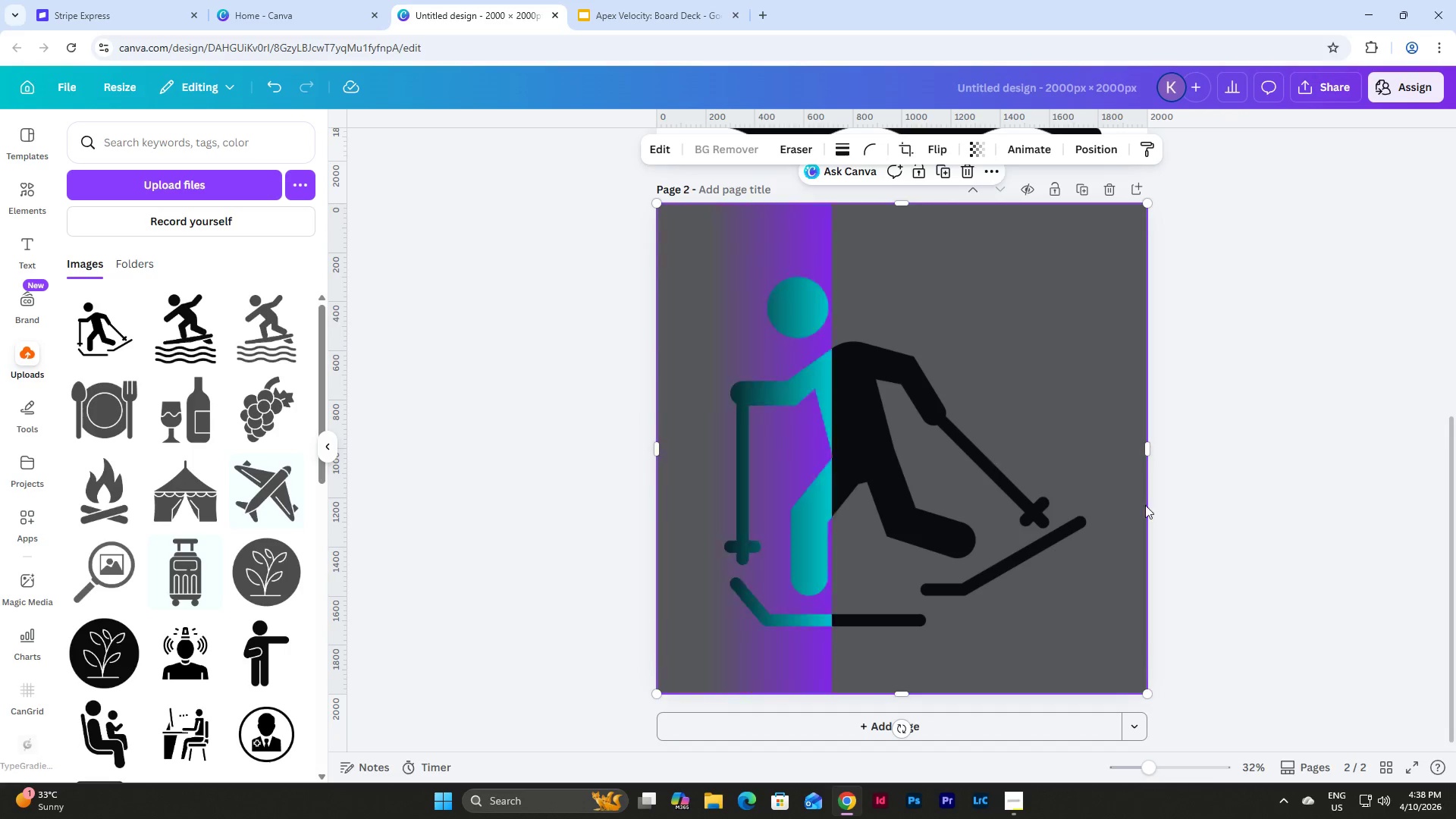 
scroll: coordinate [1161, 505], scroll_direction: up, amount: 1.0
 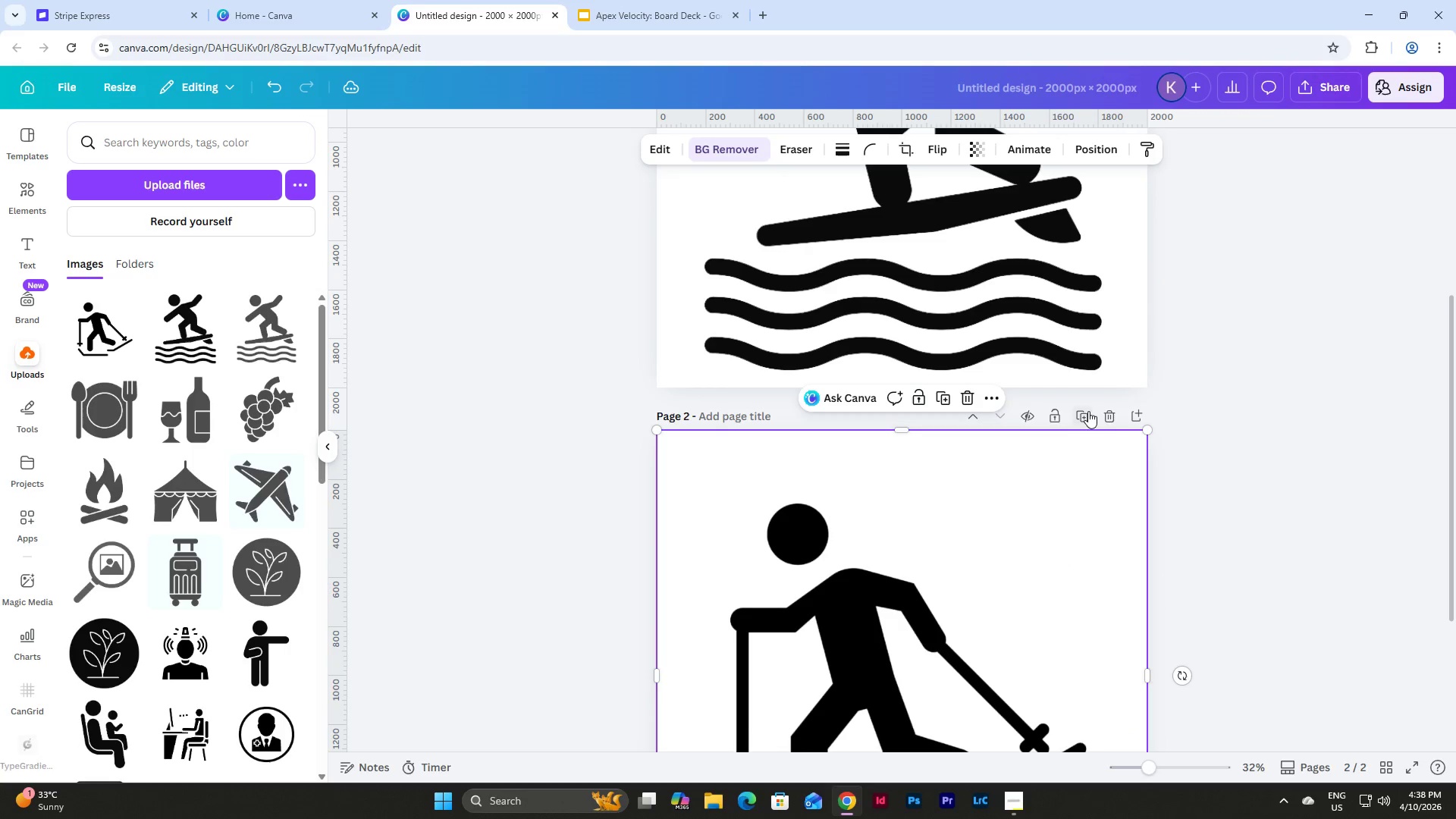 
left_click([1088, 411])
 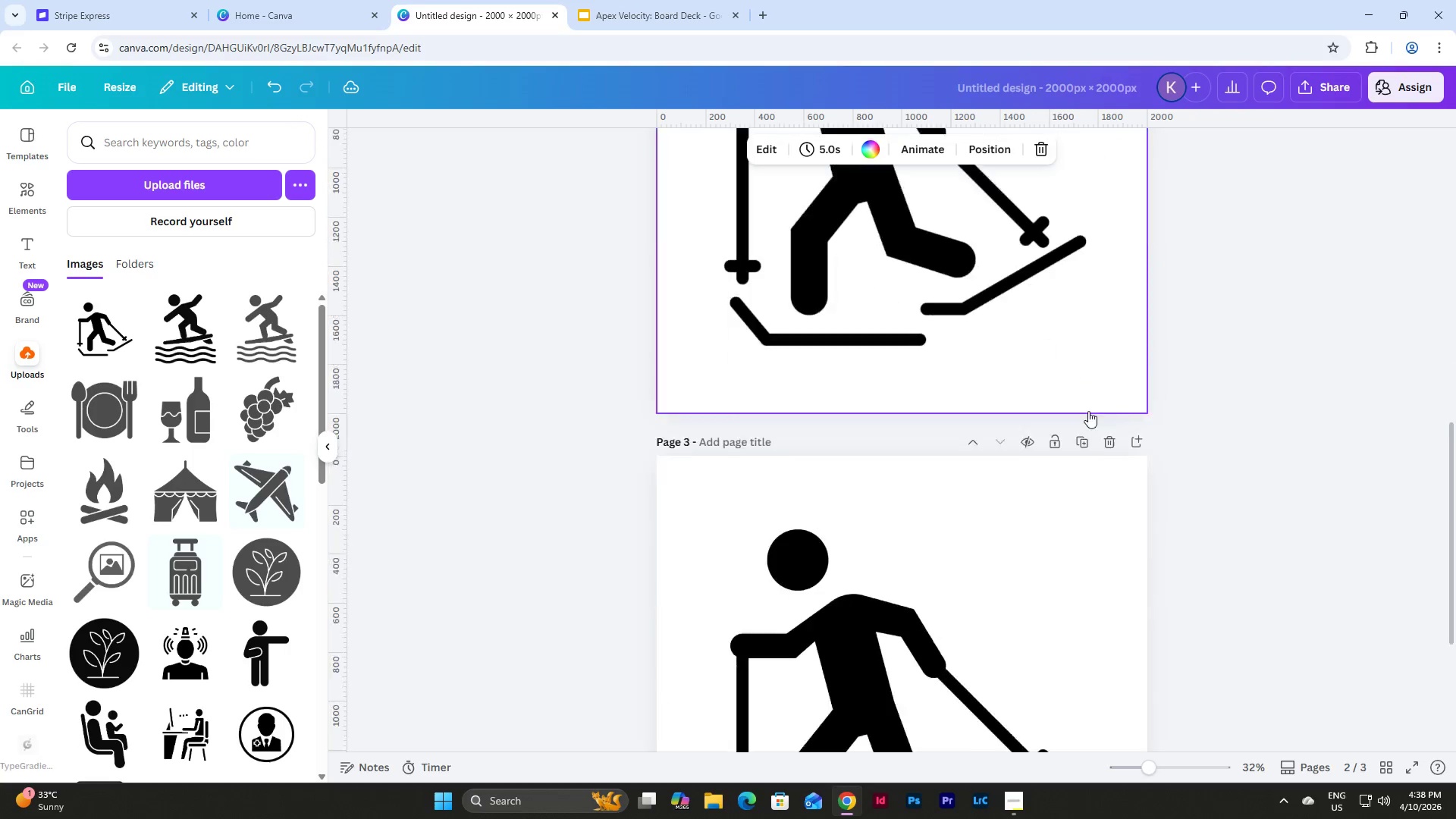 
left_click([981, 478])
 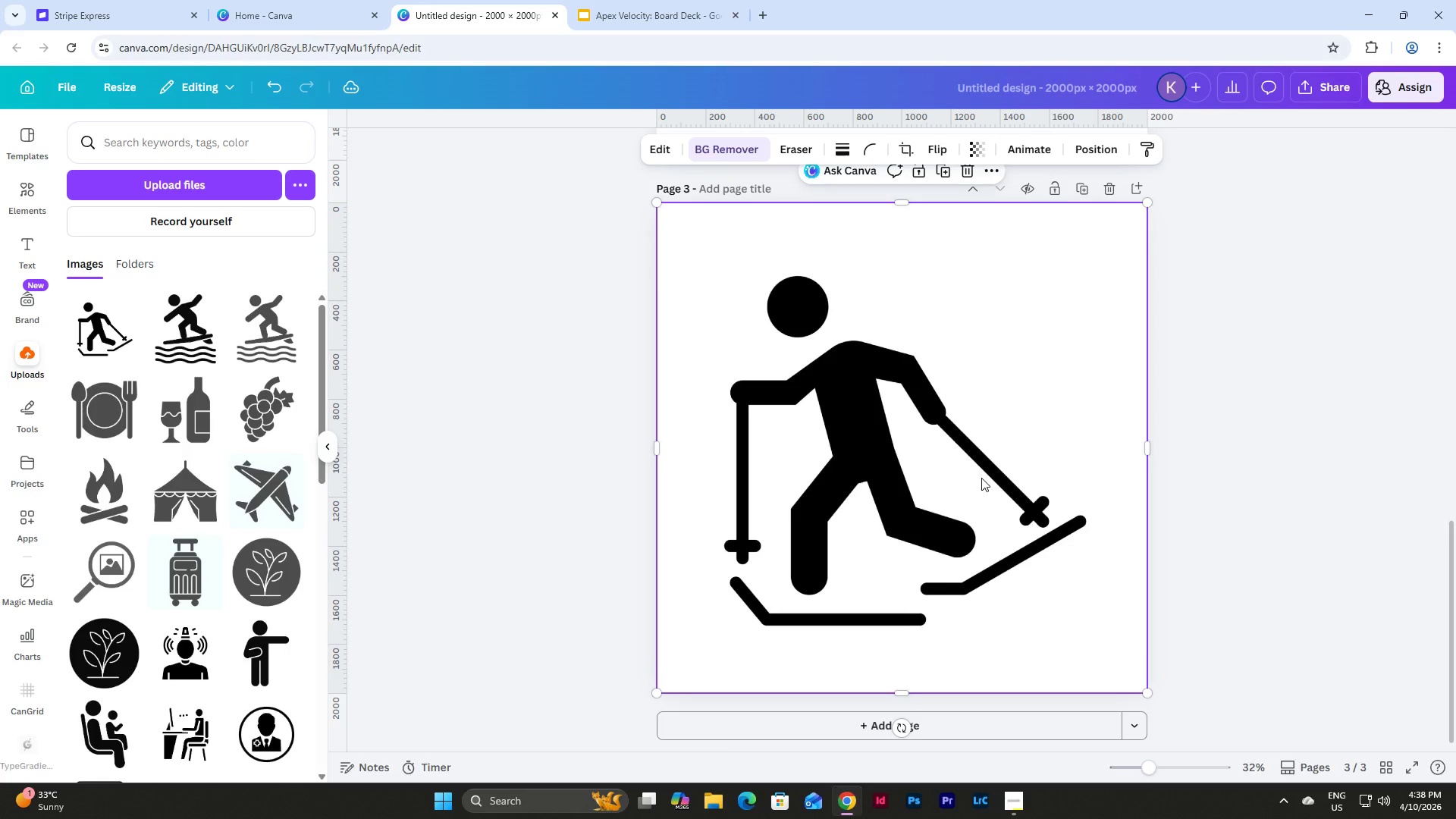 
scroll: coordinate [1088, 411], scroll_direction: down, amount: 4.0
 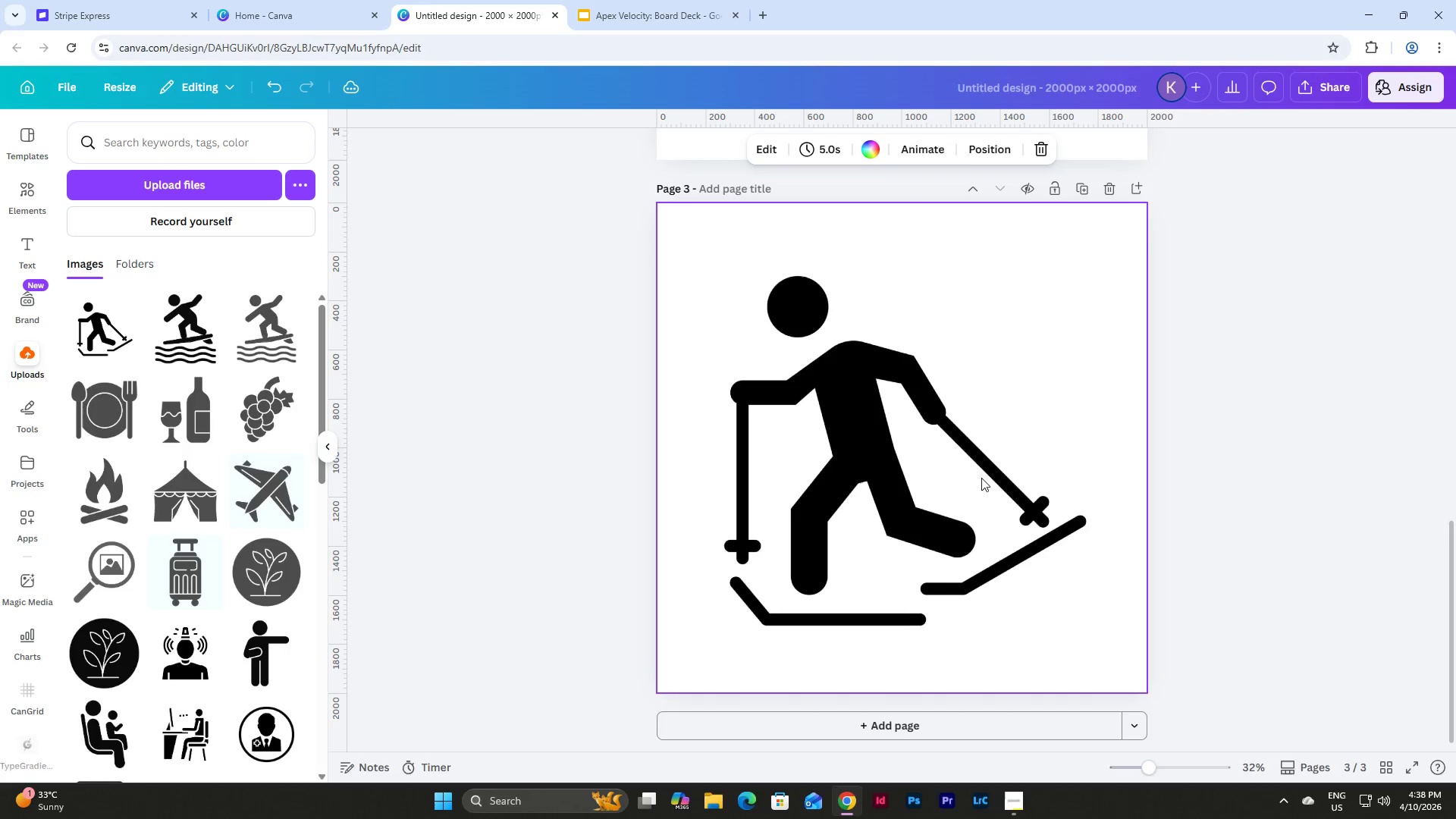 
key(Backspace)
 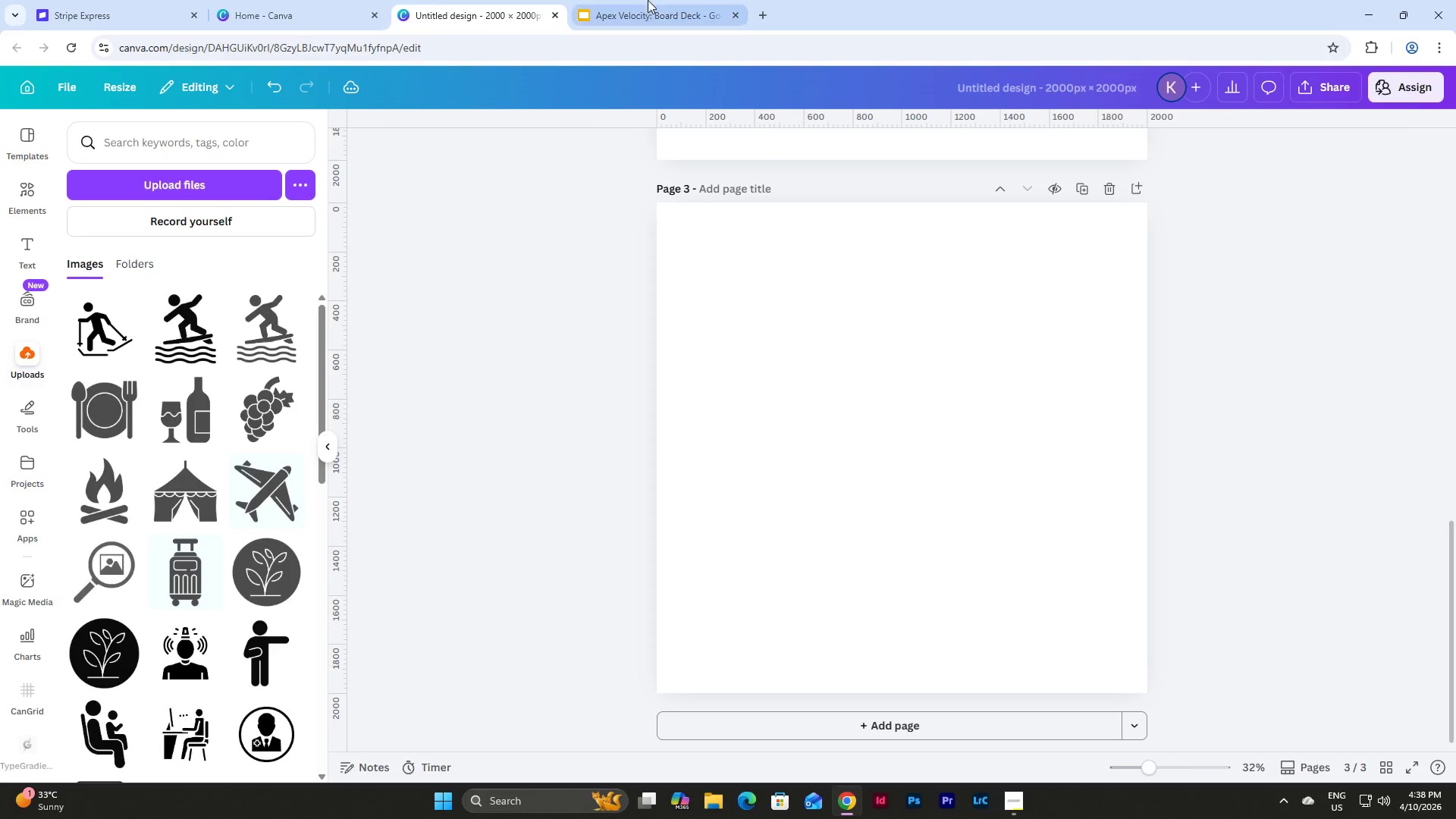 
left_click([648, 0])
 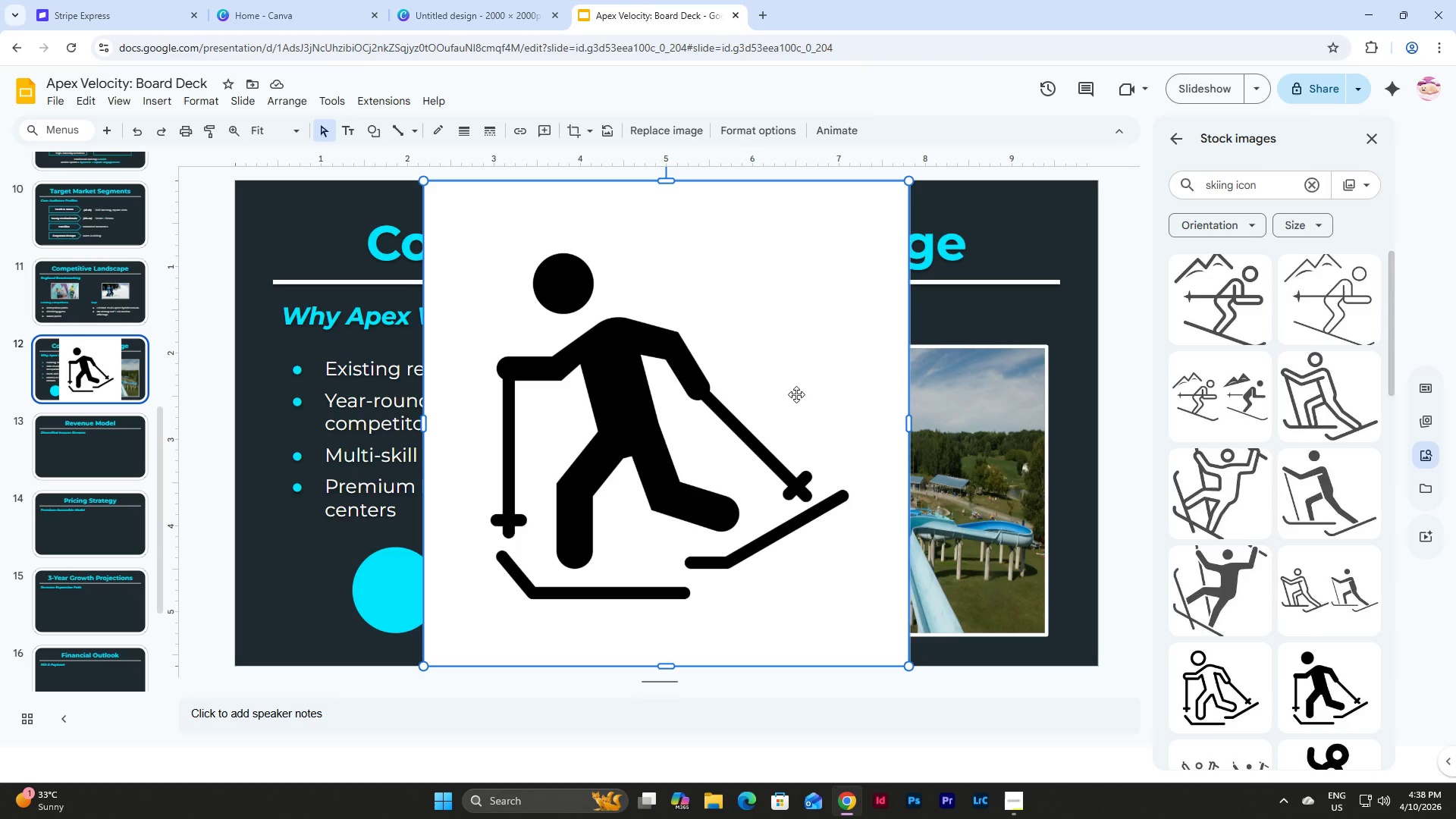 
left_click([796, 395])
 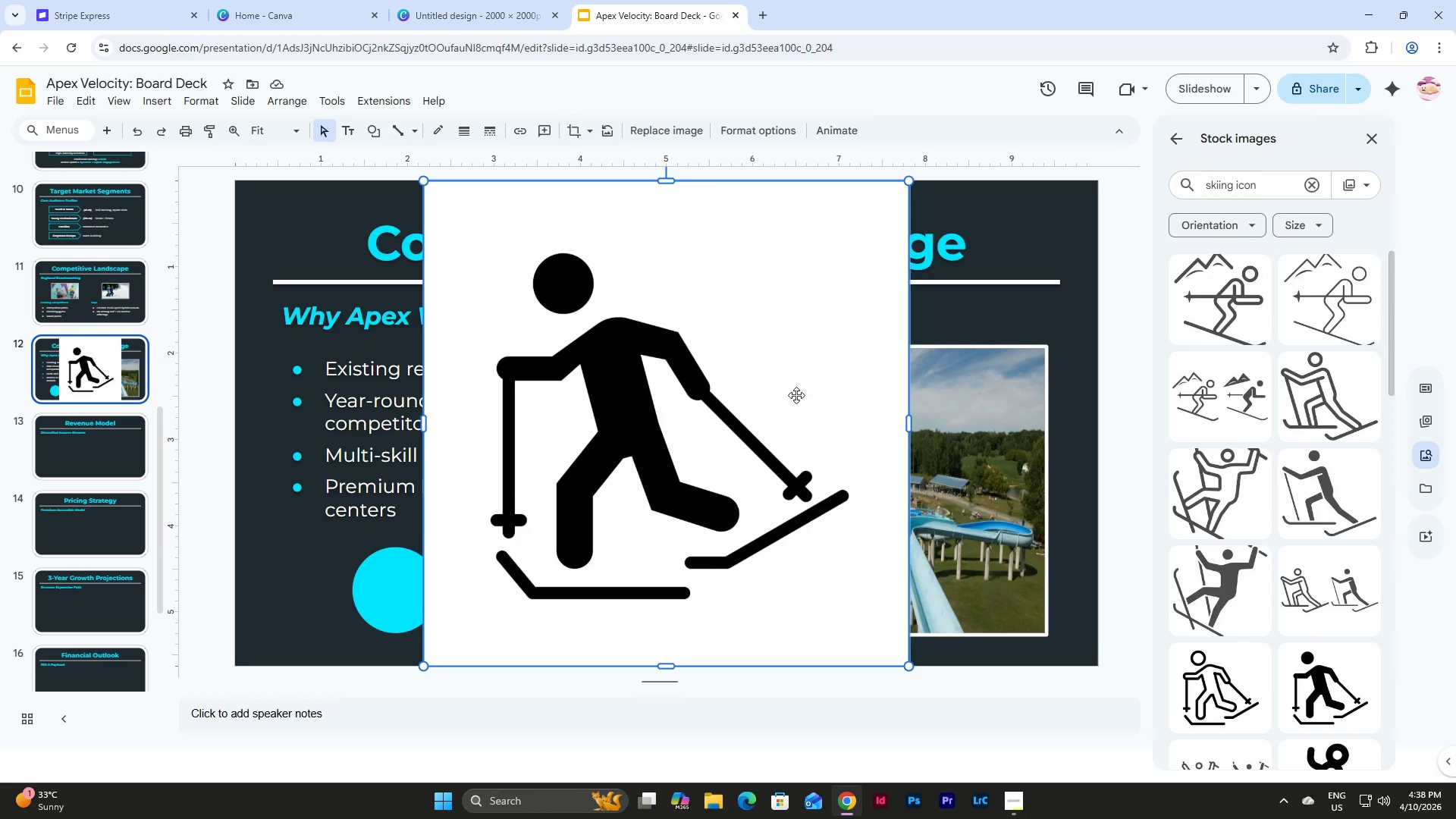 
key(Backspace)
 